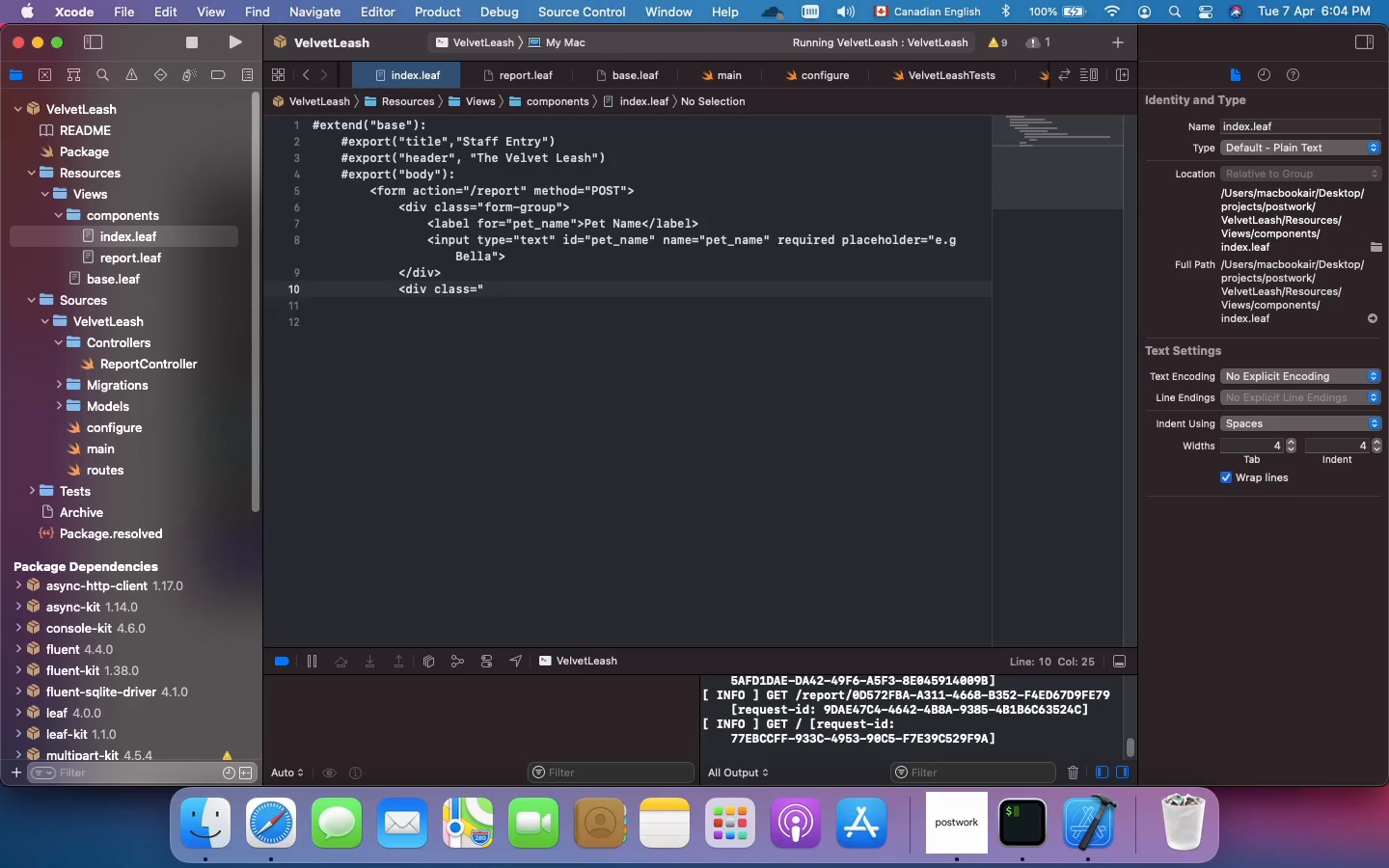 
wait(6.24)
 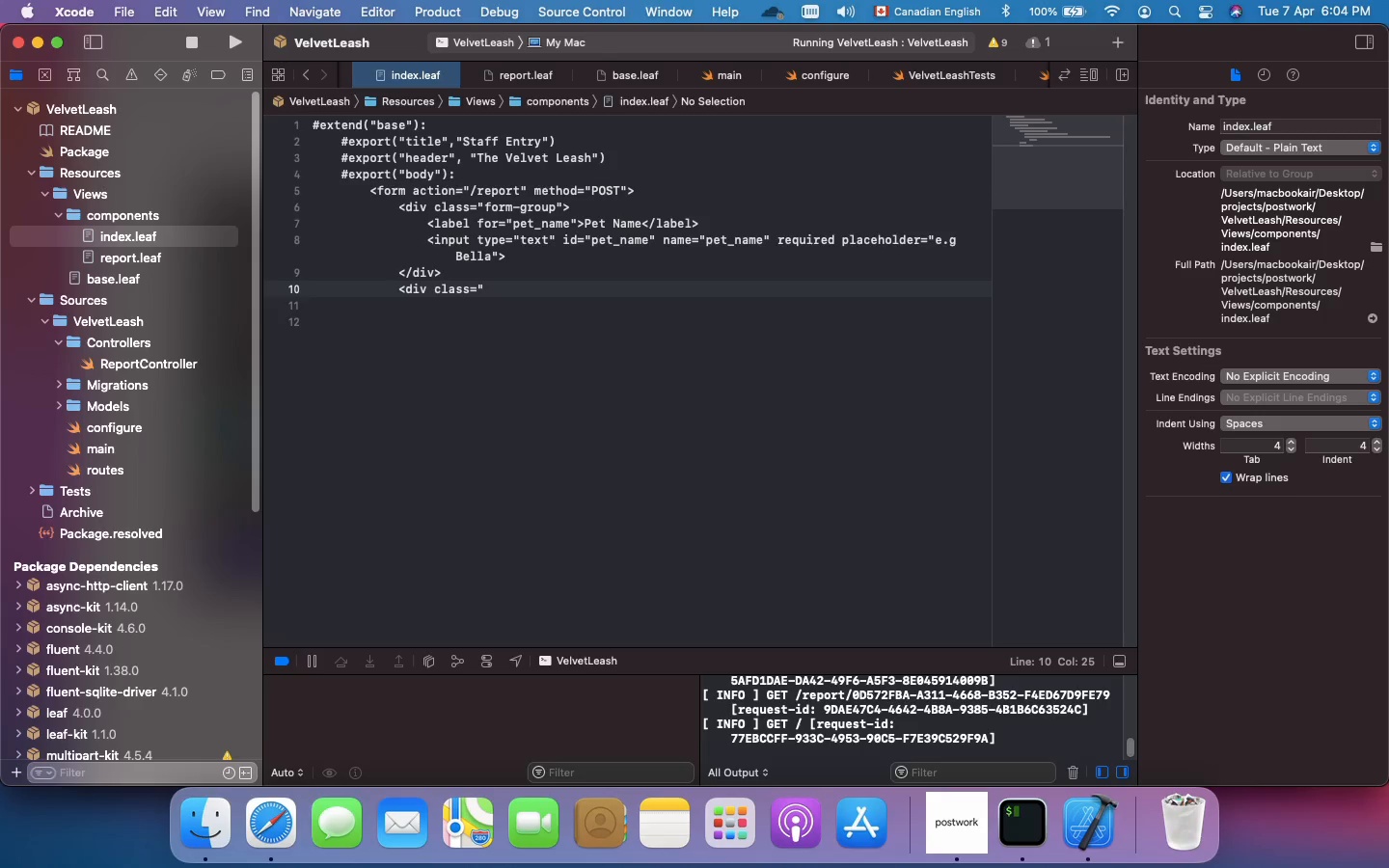 
type(form-group)
 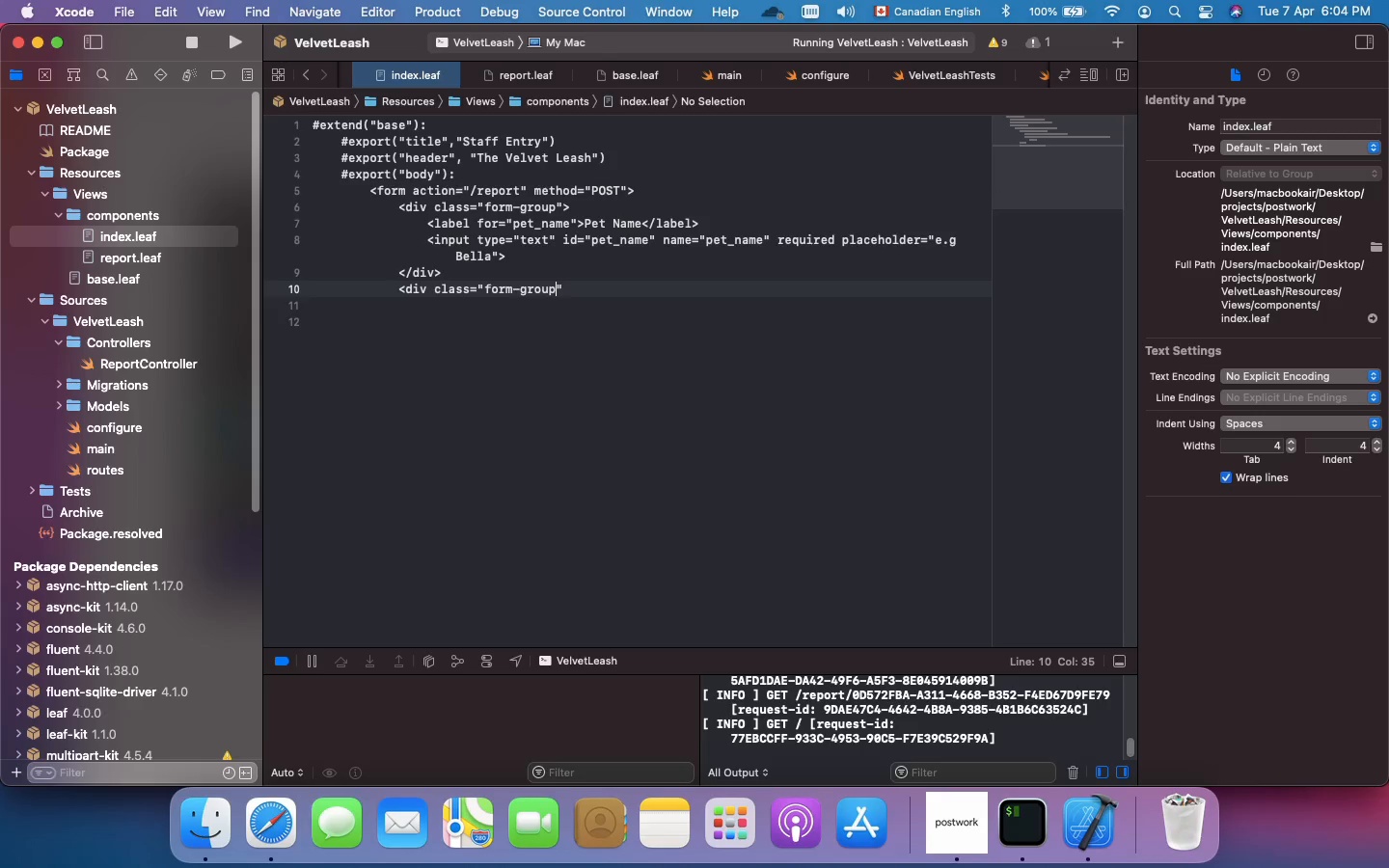 
key(ArrowRight)
 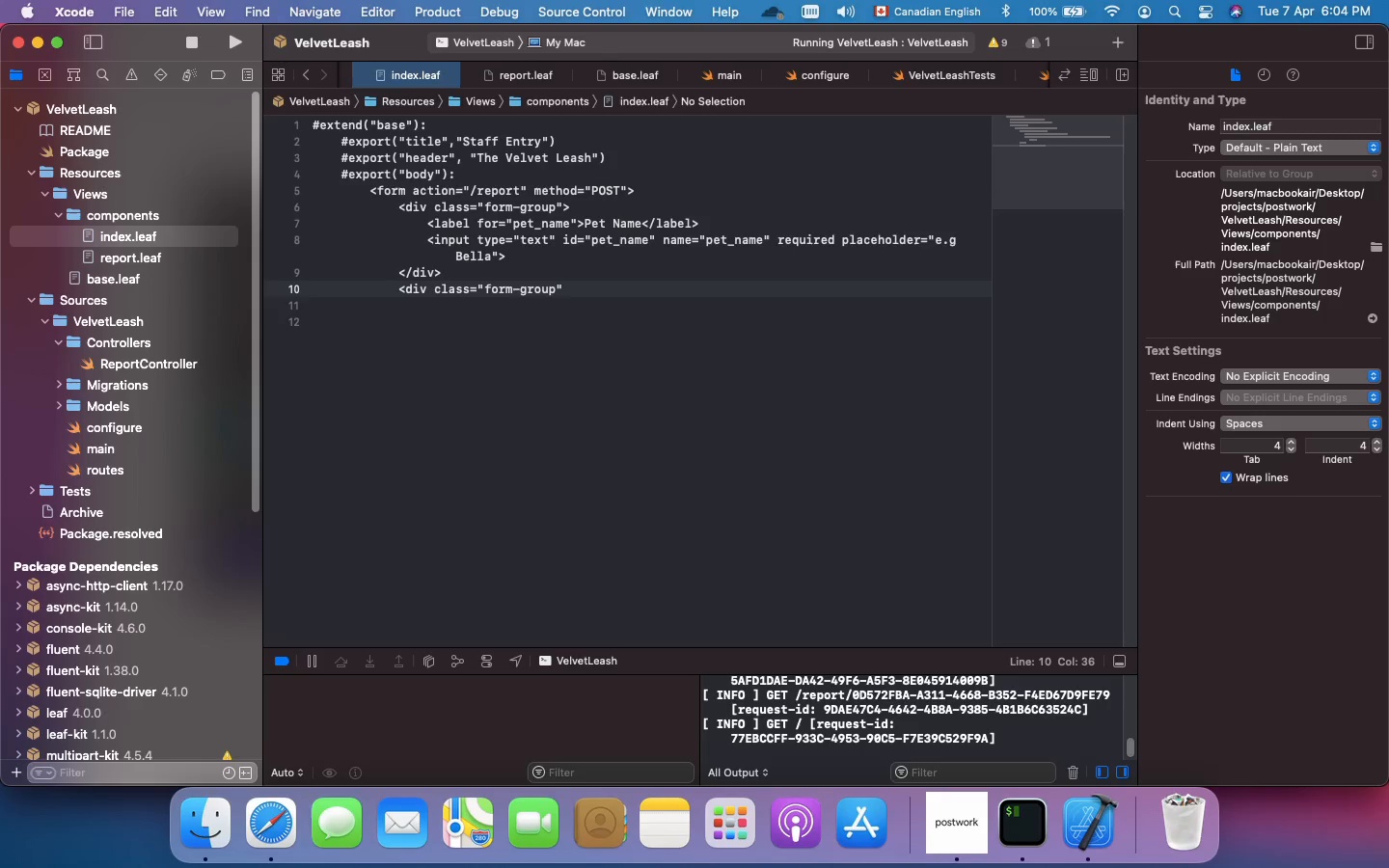 
key(Shift+Period)
 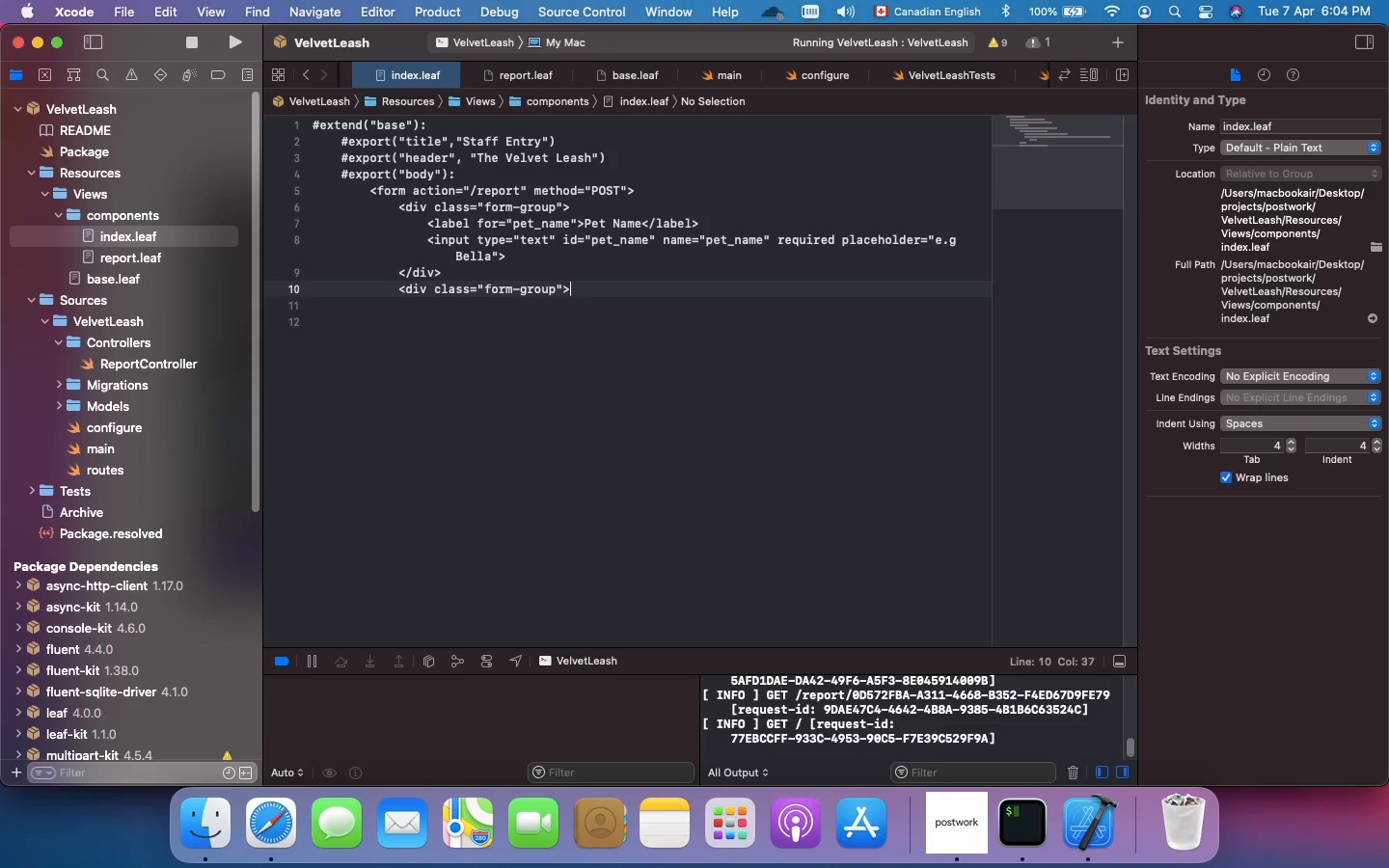 
key(Enter)
 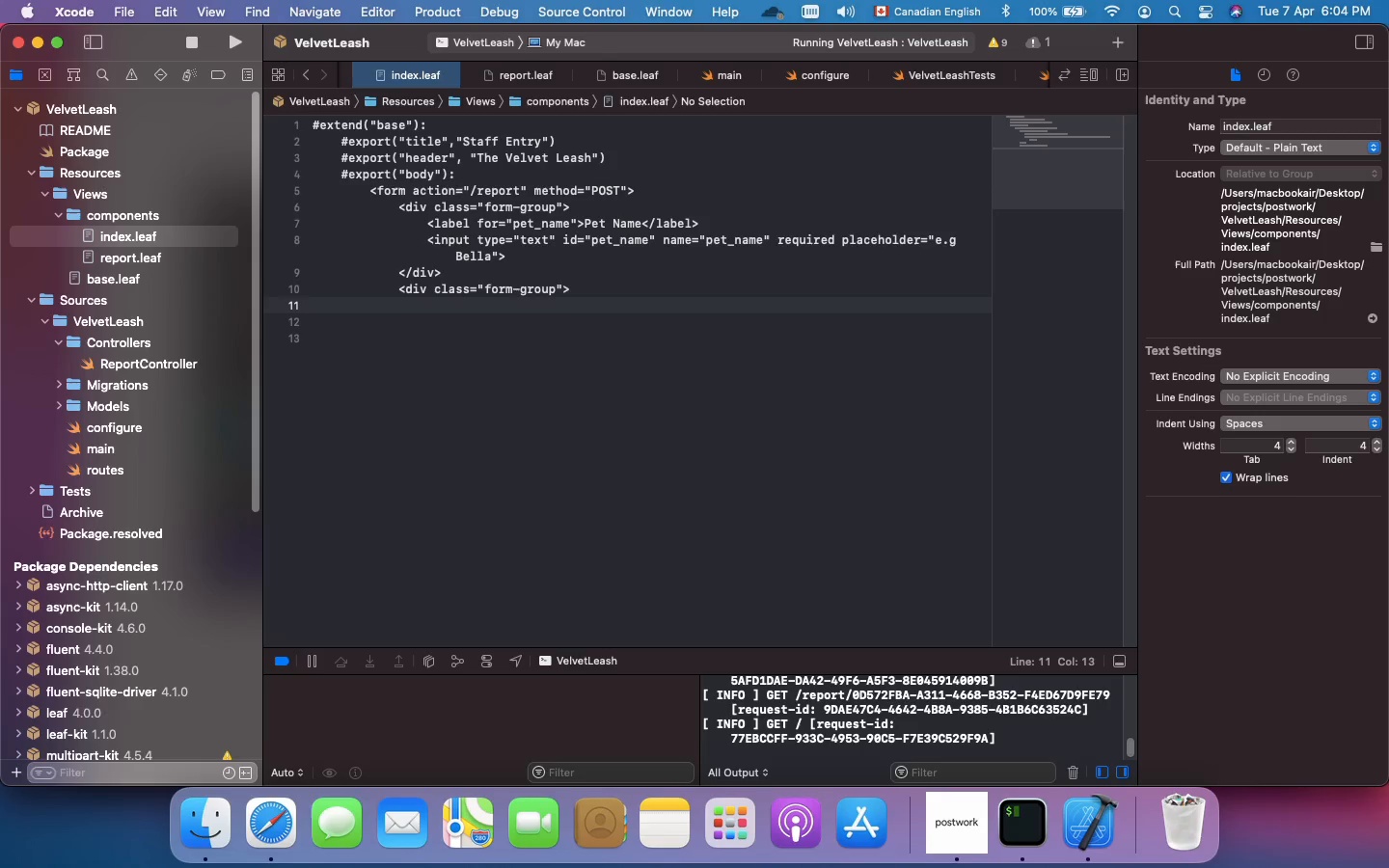 
key(Tab)
 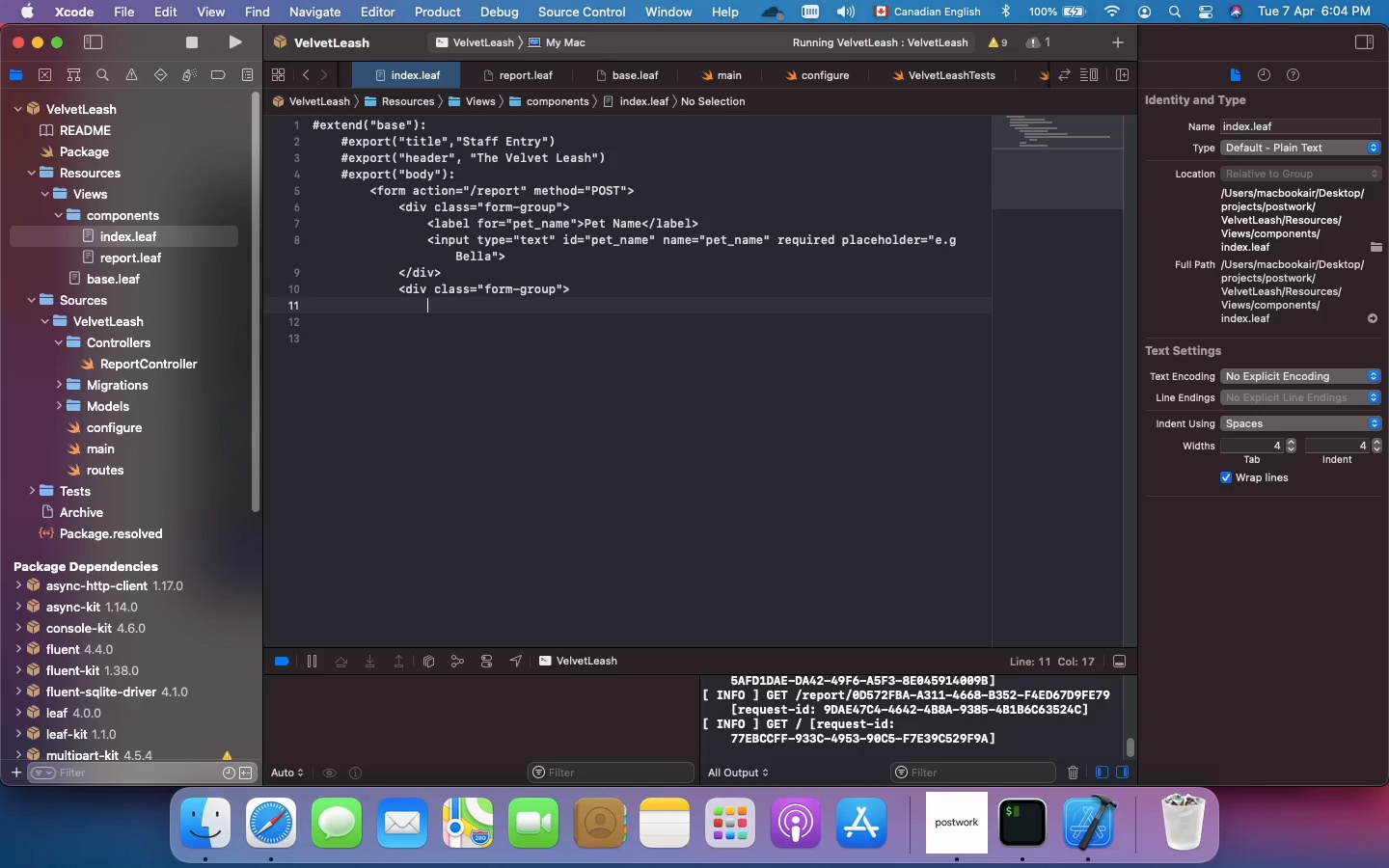 
wait(5.41)
 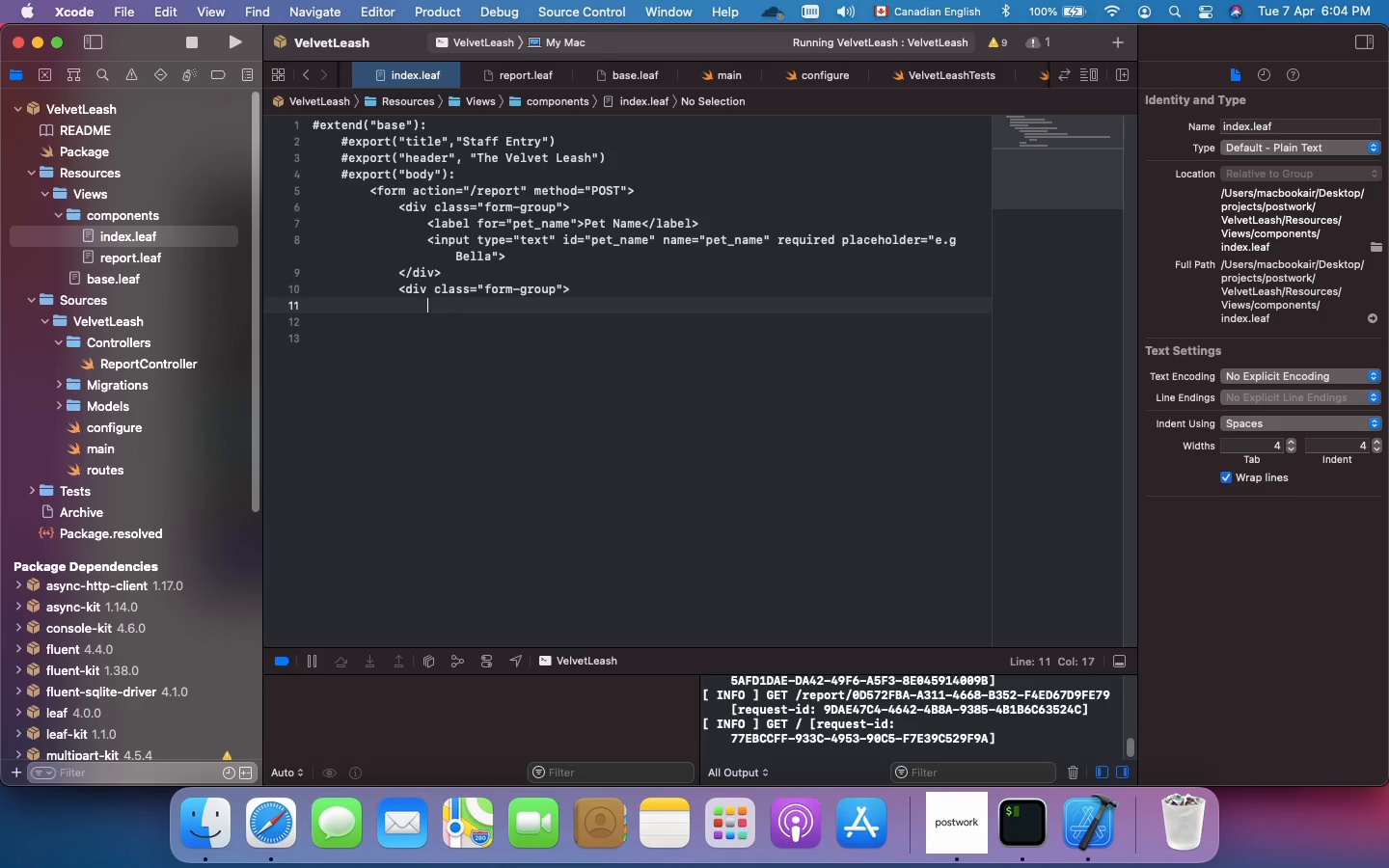 
type(<label )
 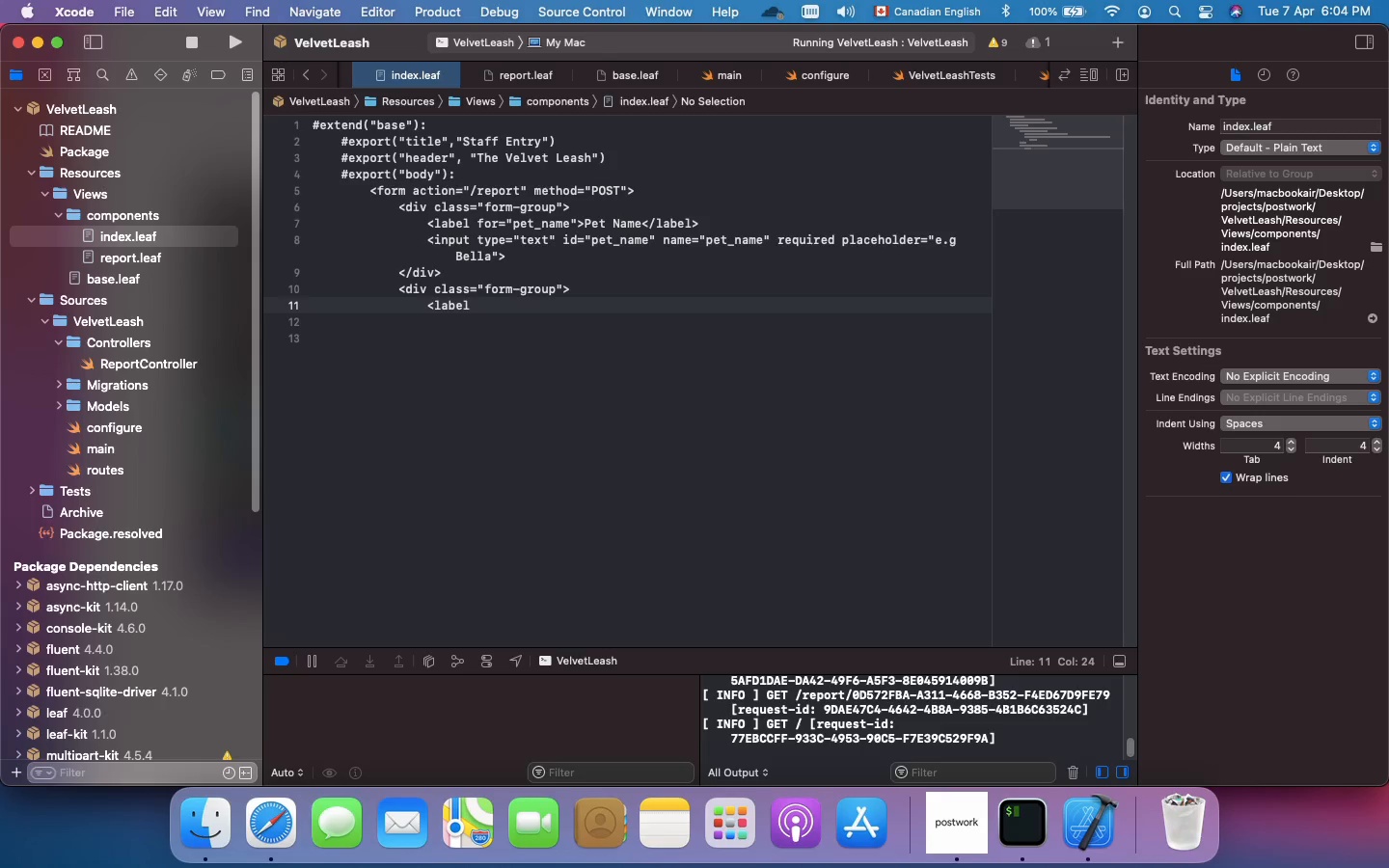 
type(for="energy_level)
 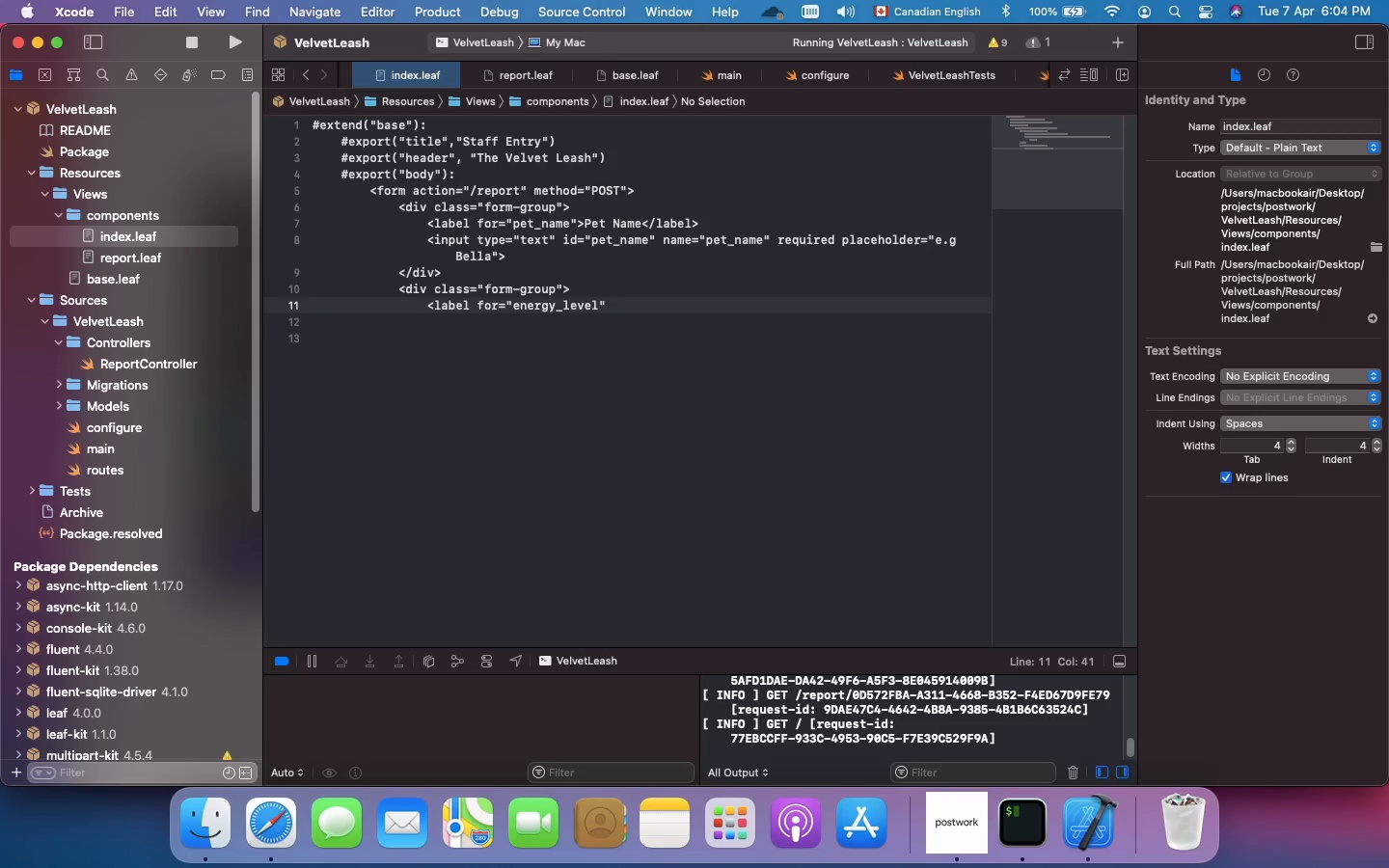 
key(ArrowRight)
 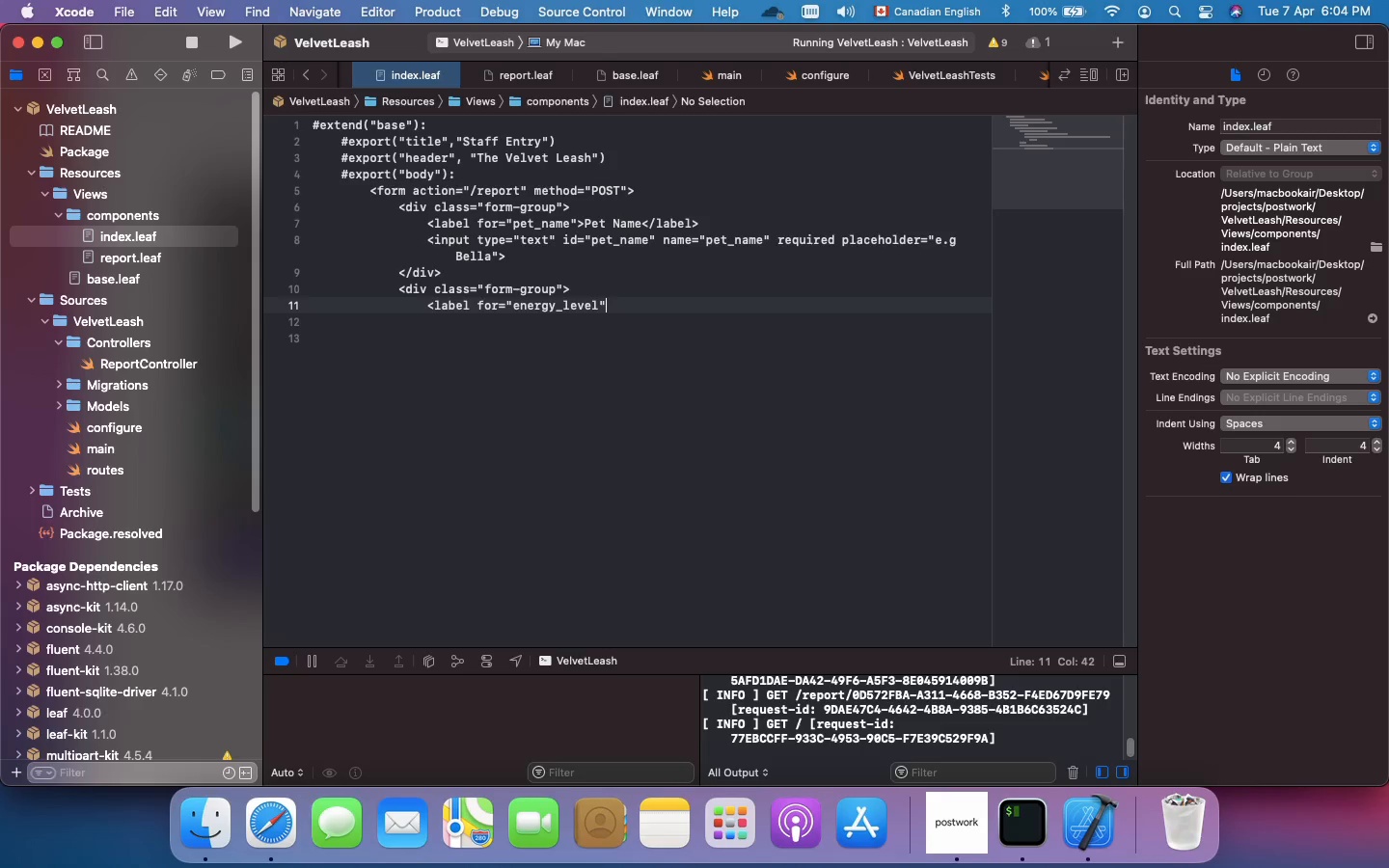 
key(Space)
 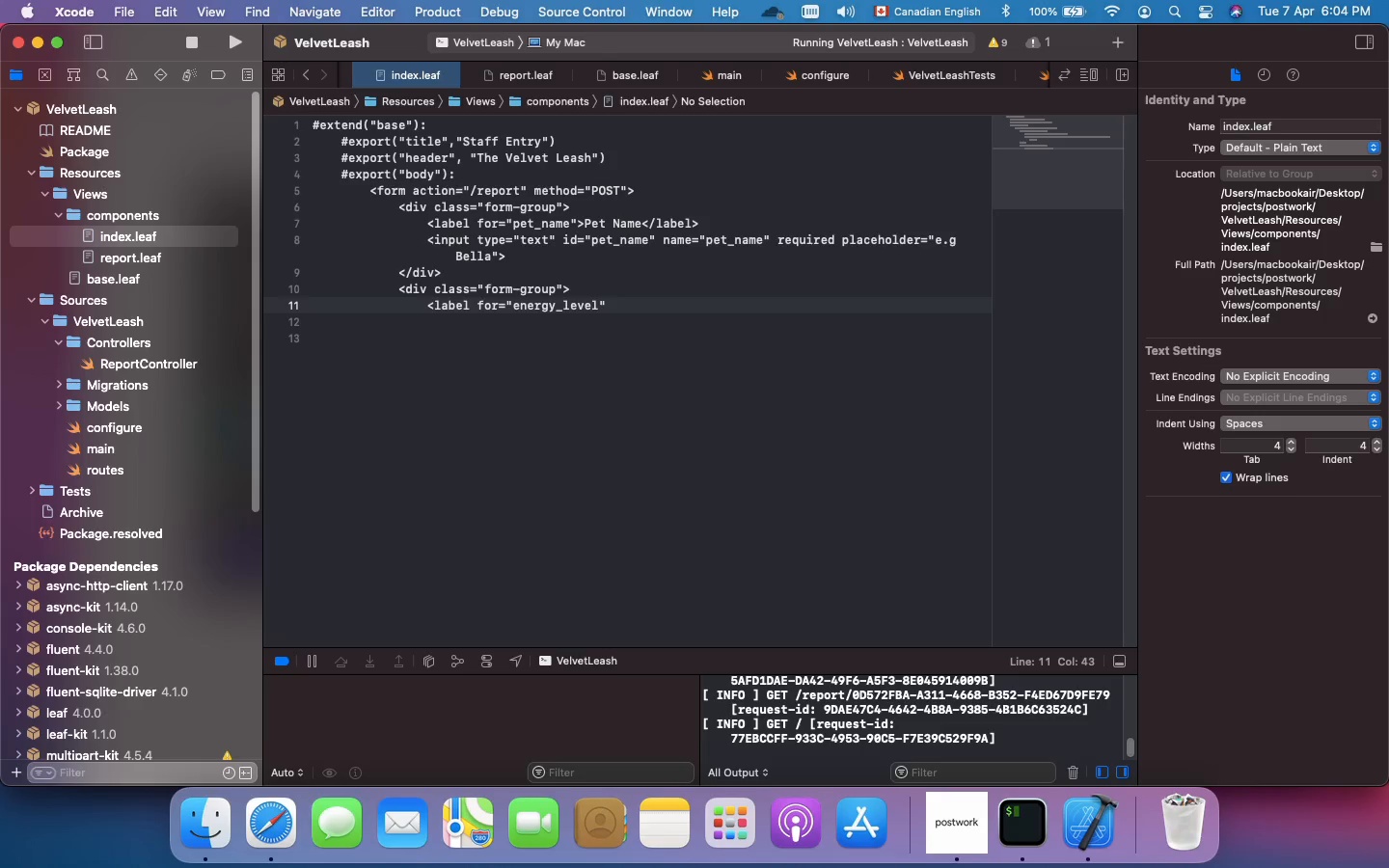 
key(N)
 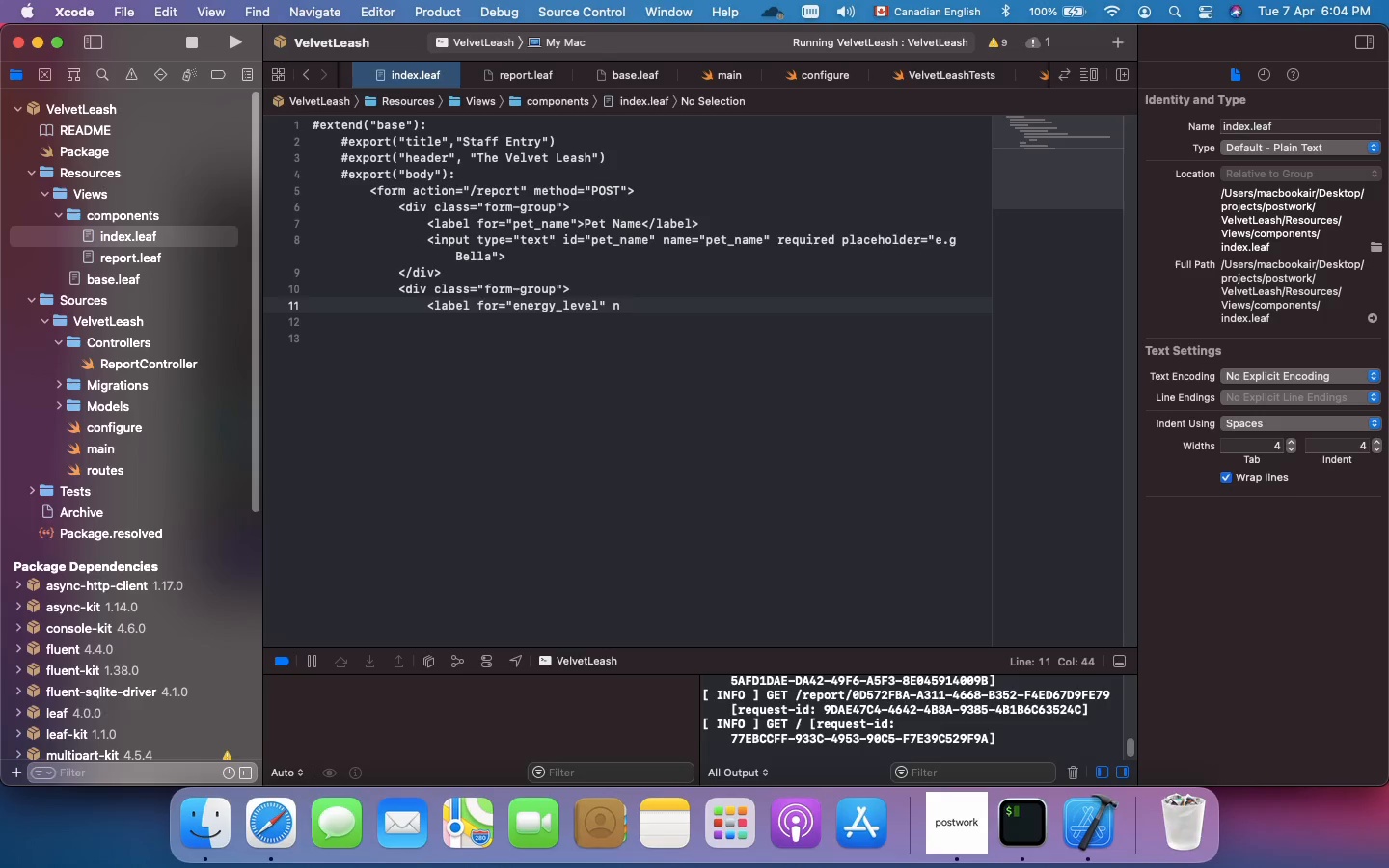 
key(Backspace)
 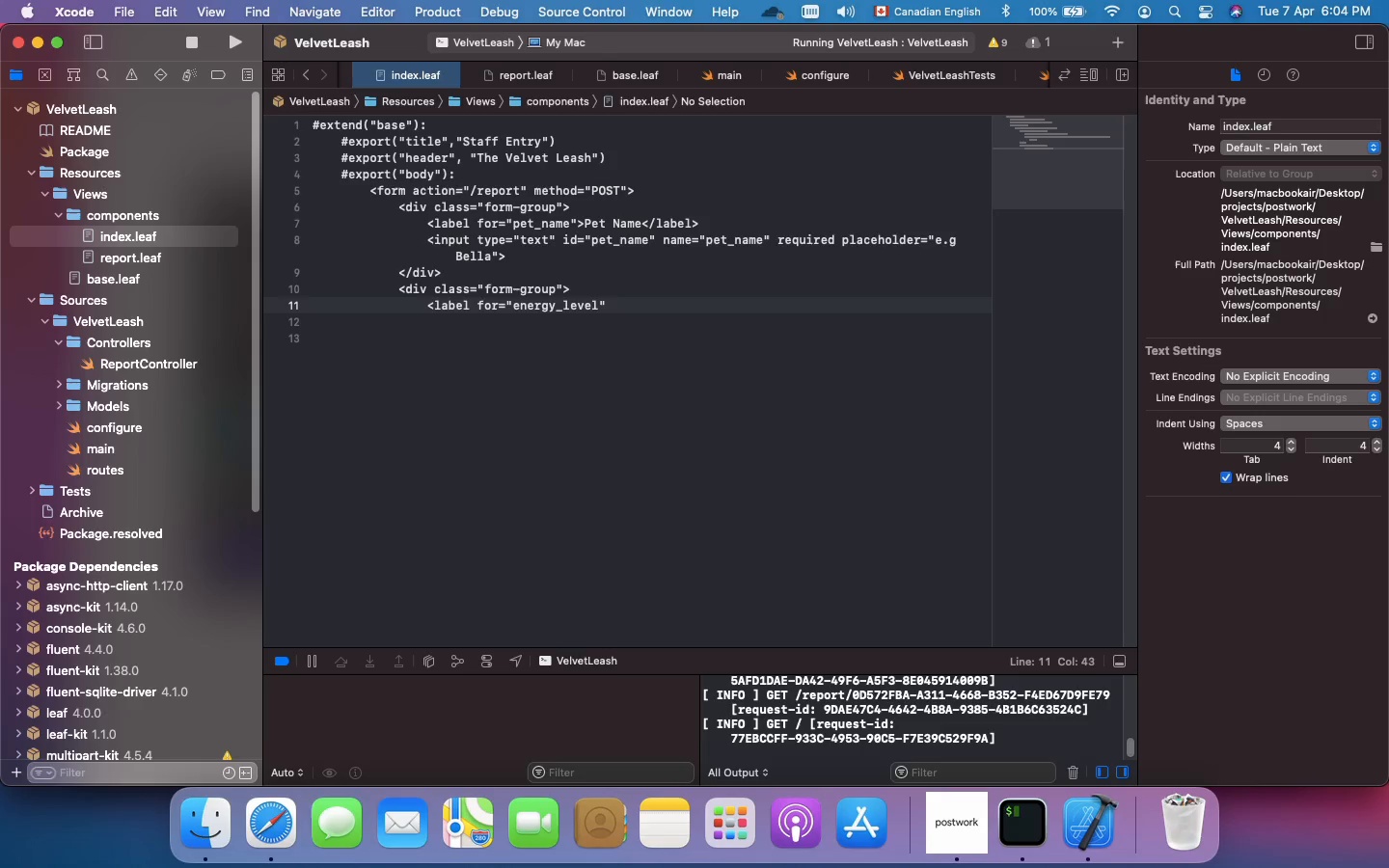 
key(Backspace)
 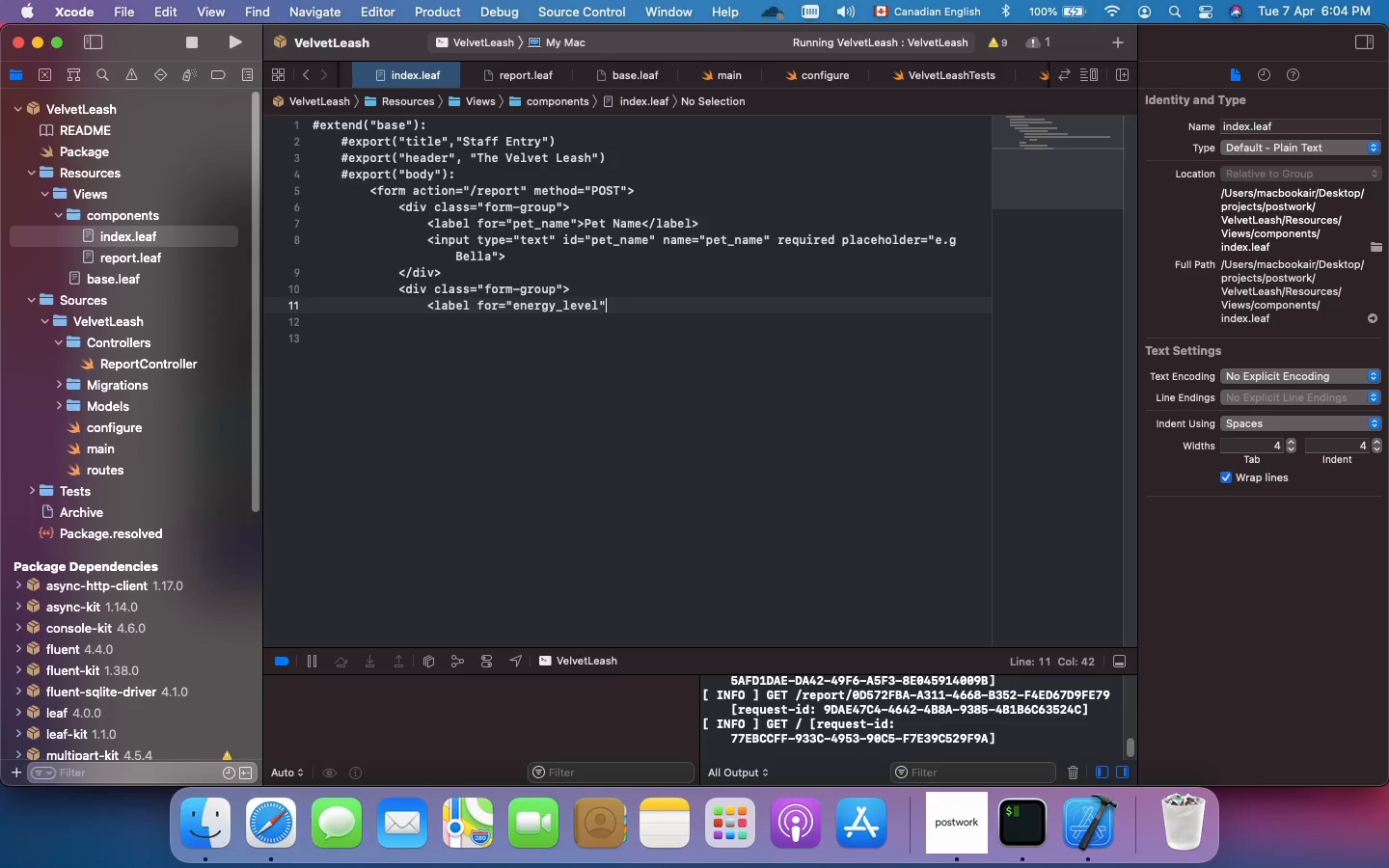 
key(ArrowLeft)
 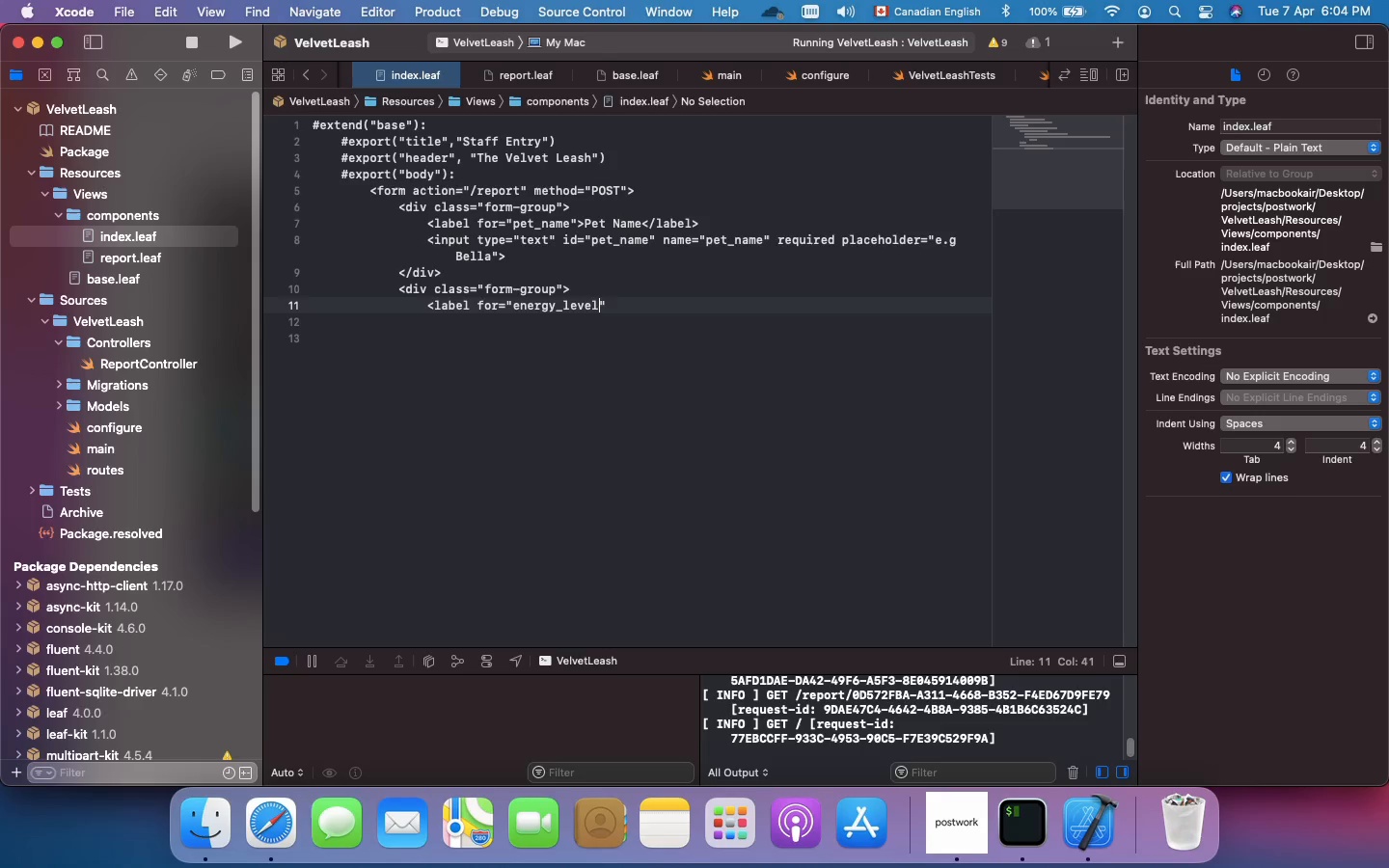 
type( (1-5)
 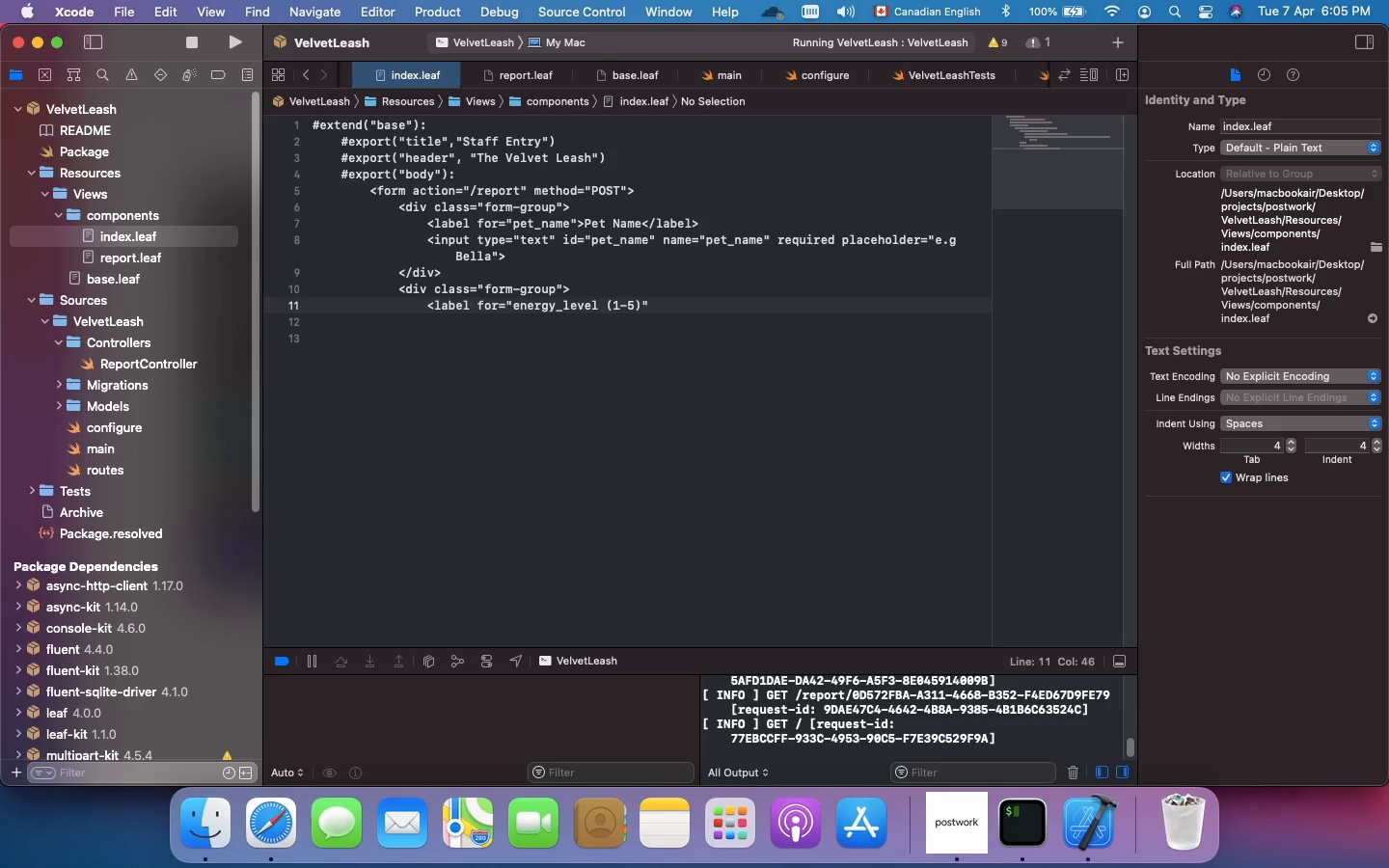 
key(ArrowRight)
 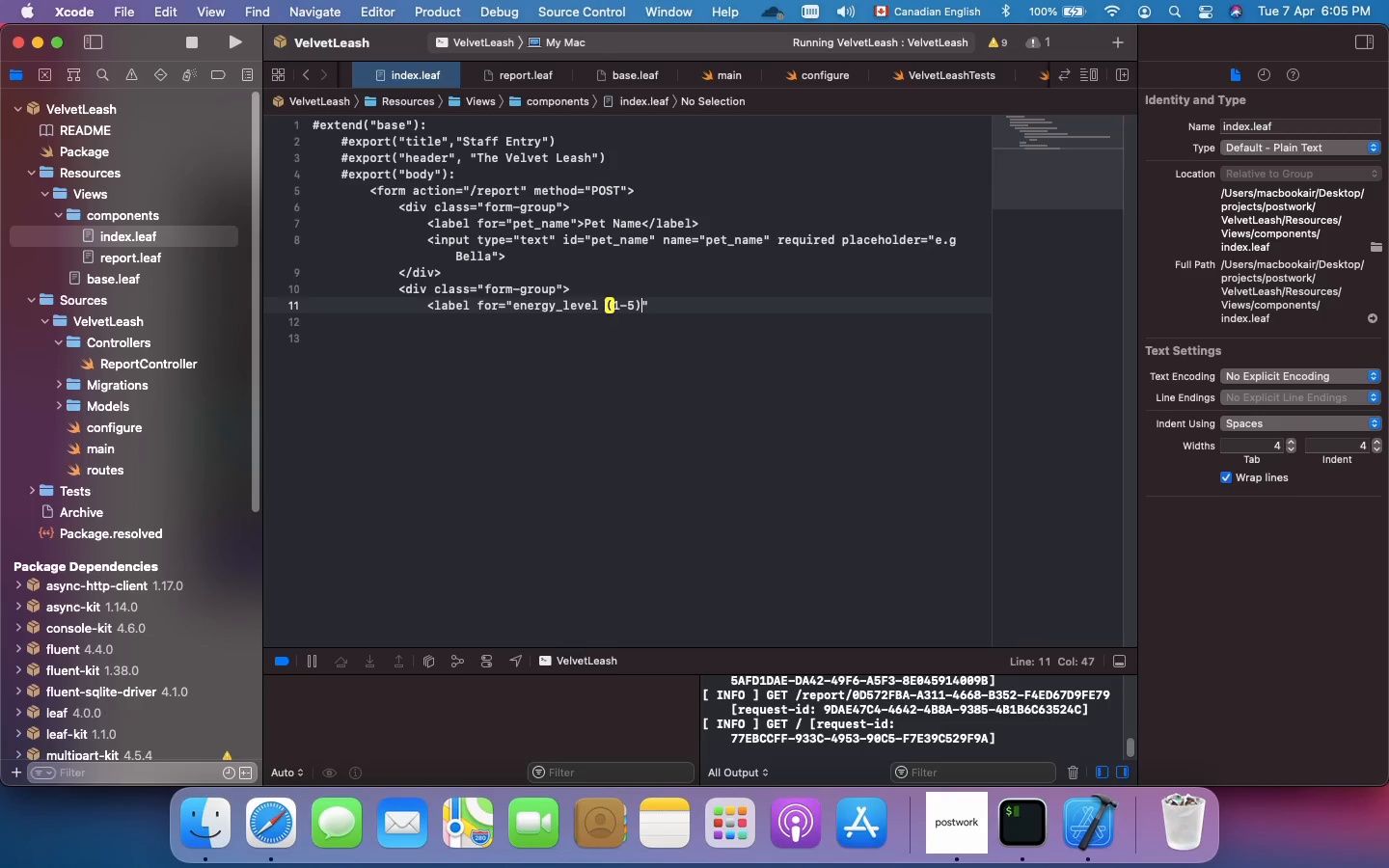 
key(ArrowRight)
 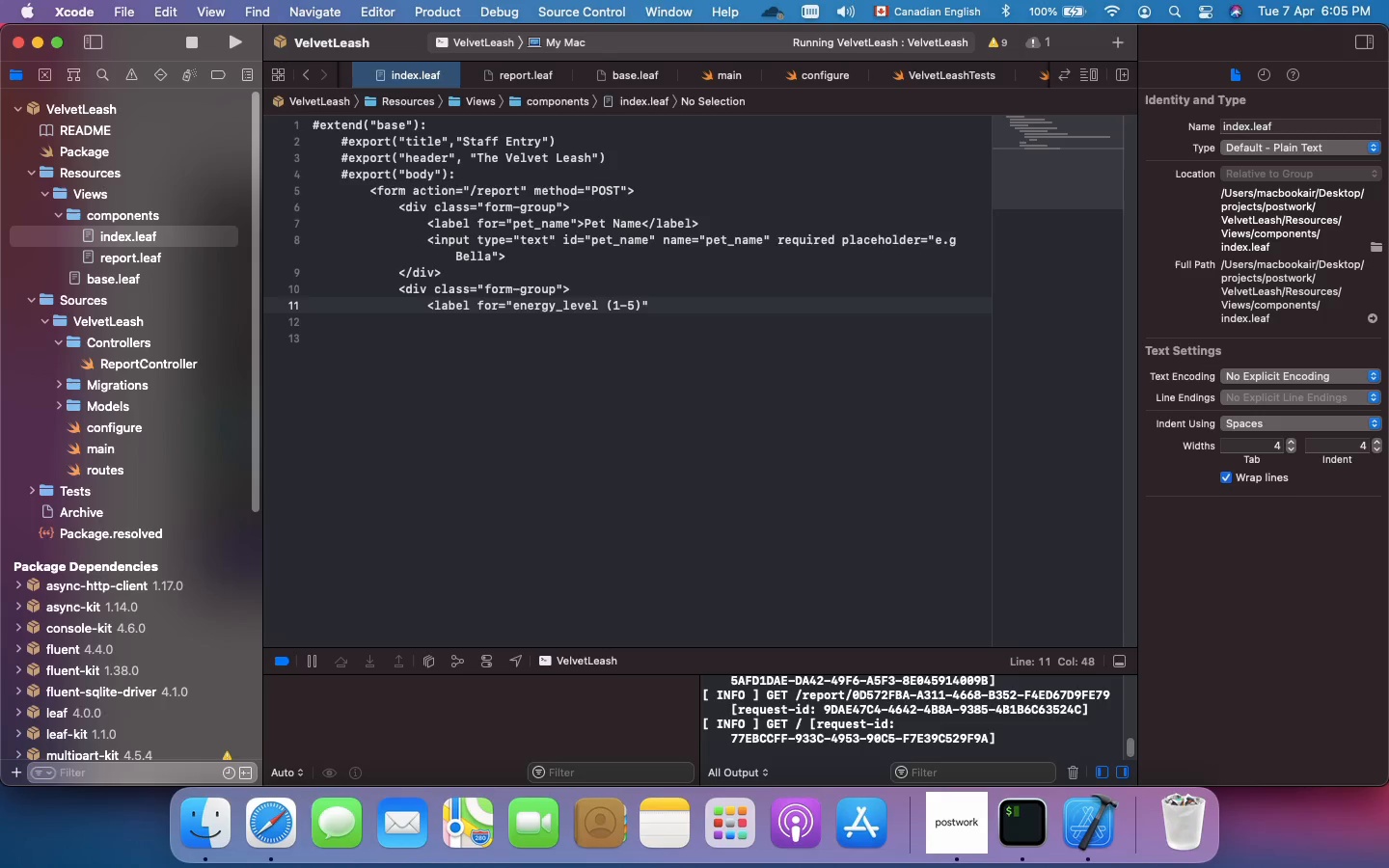 
key(Shift+Period)
 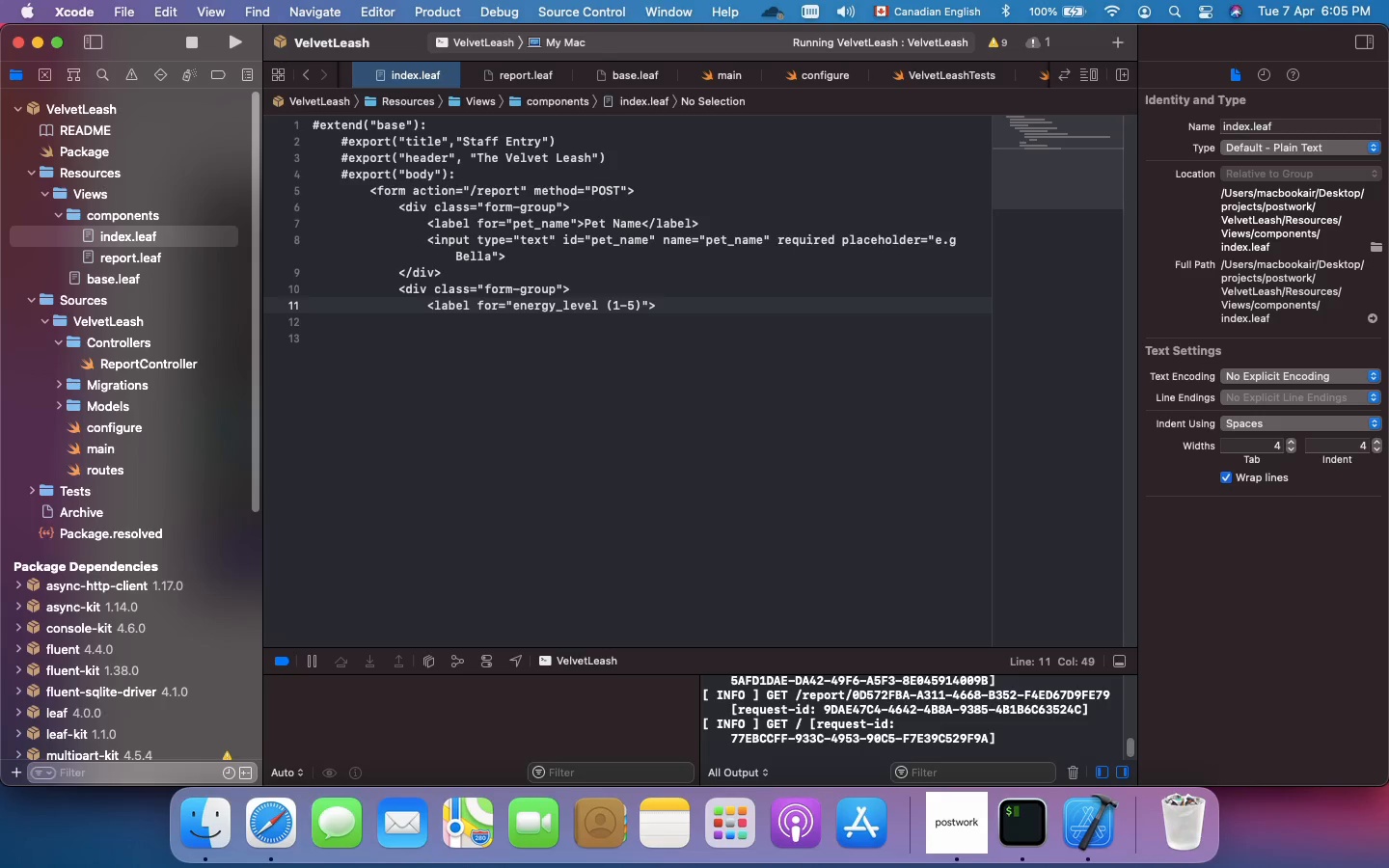 
wait(5.64)
 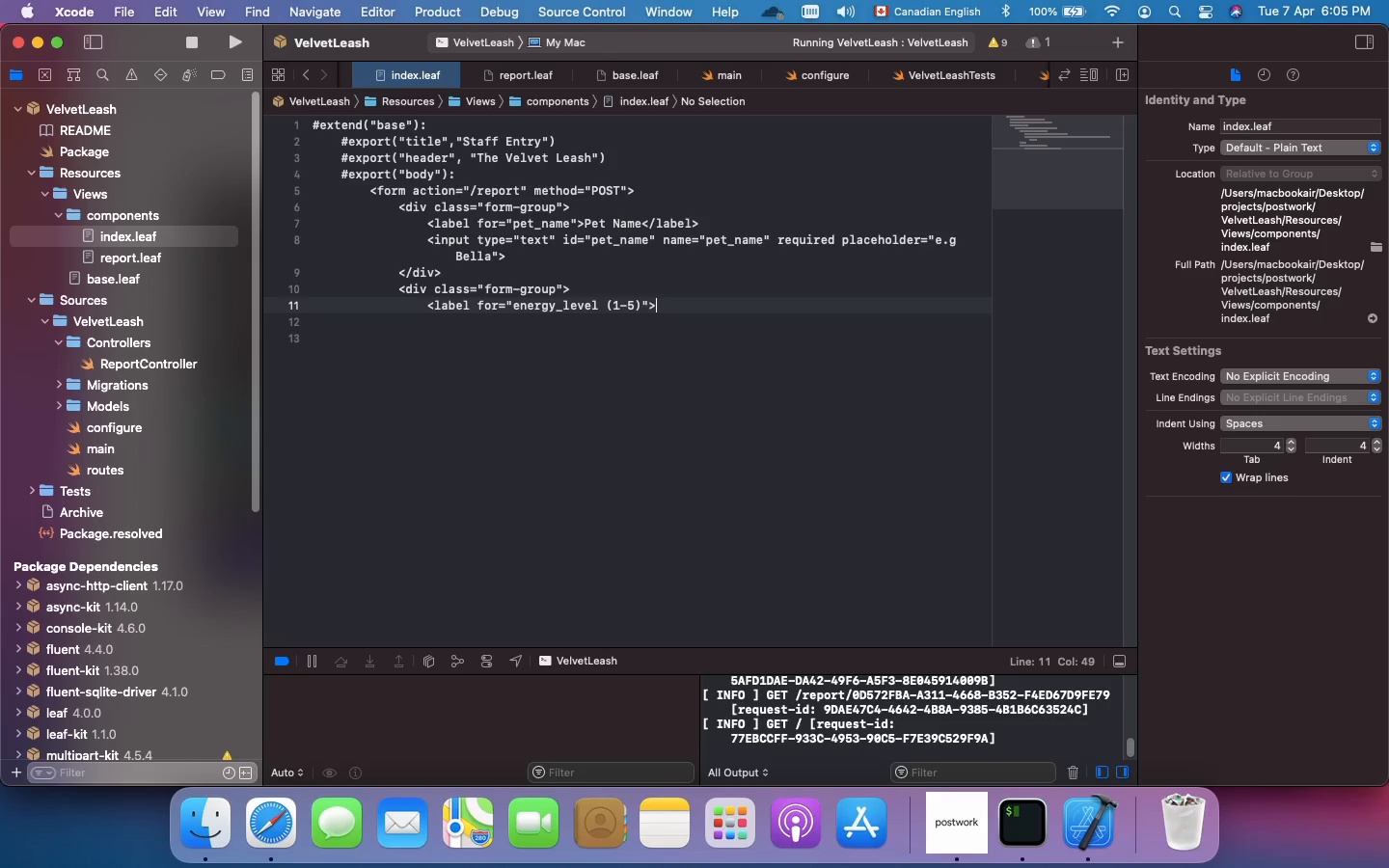 
type( Ene)
 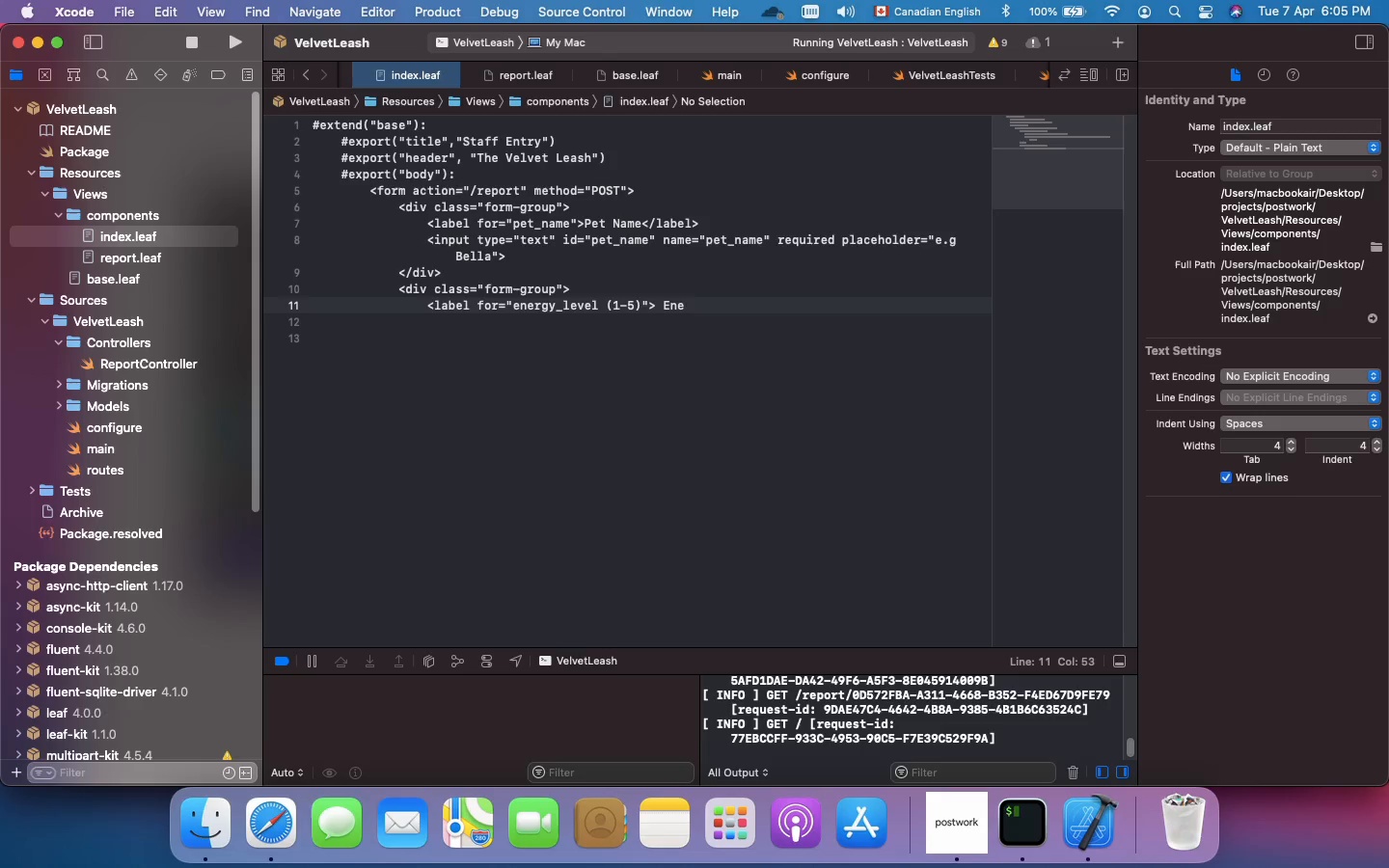 
wait(7.07)
 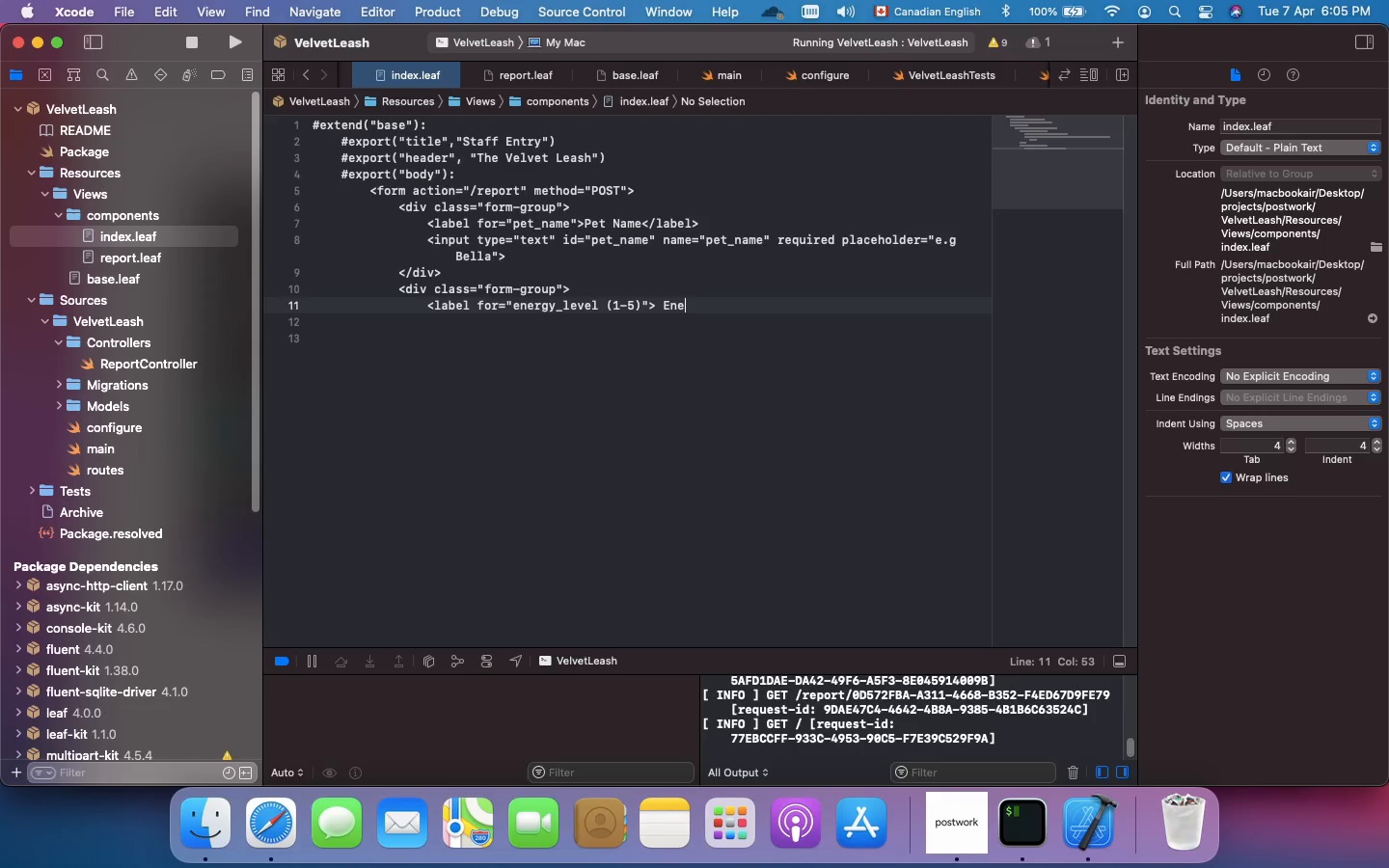 
type(rgy Level(1-5)
 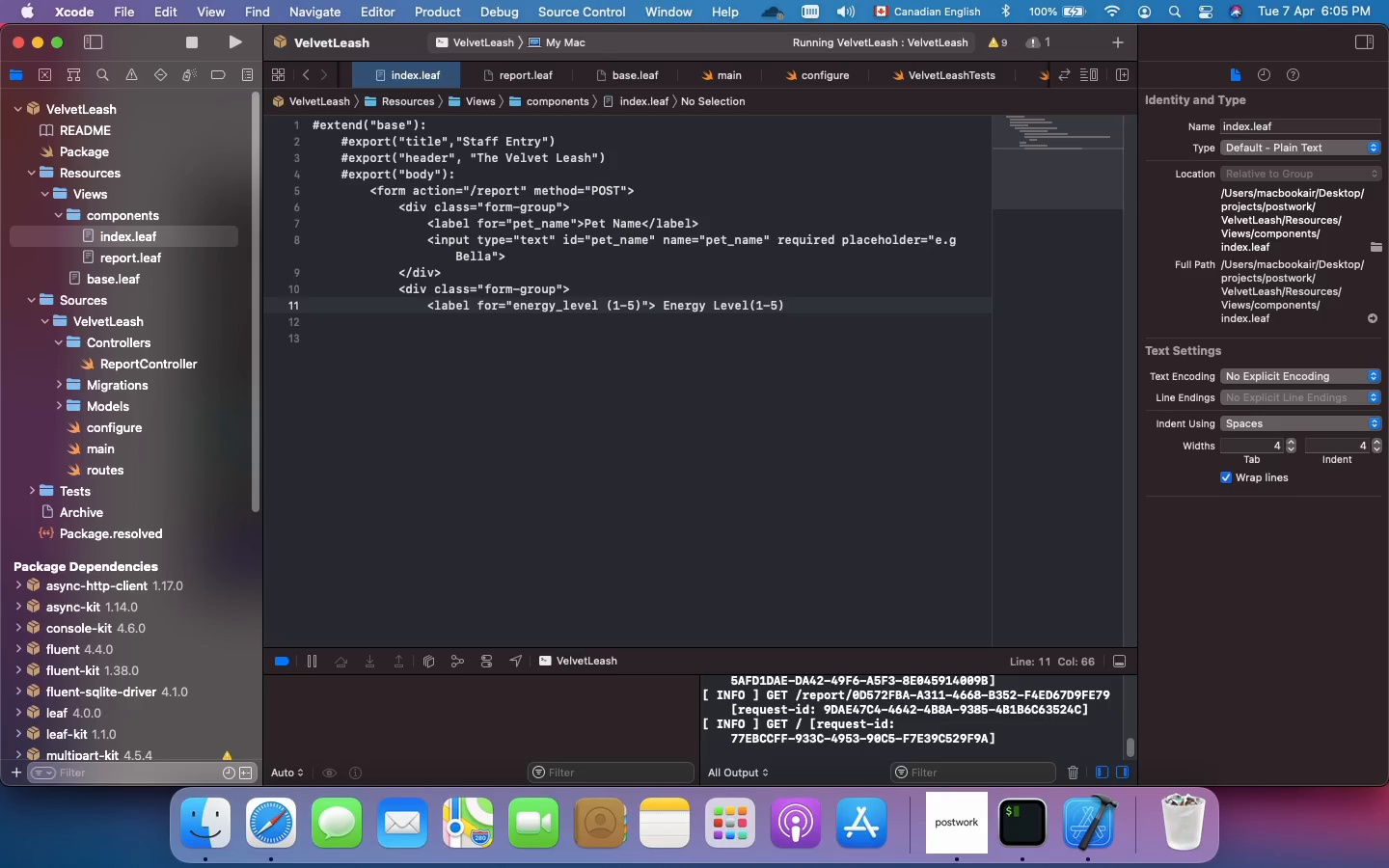 
key(ArrowRight)
 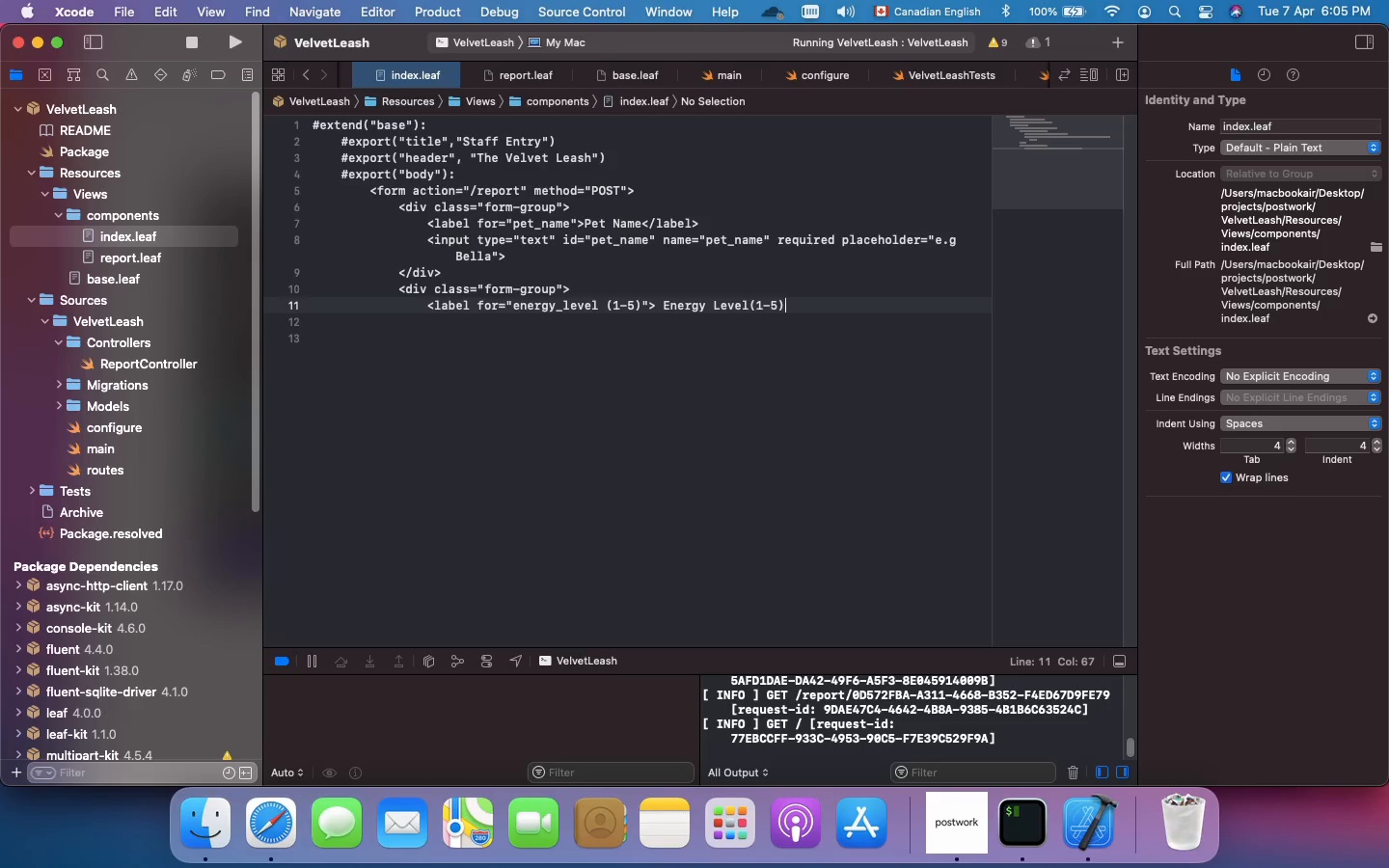 
type( </label>)
 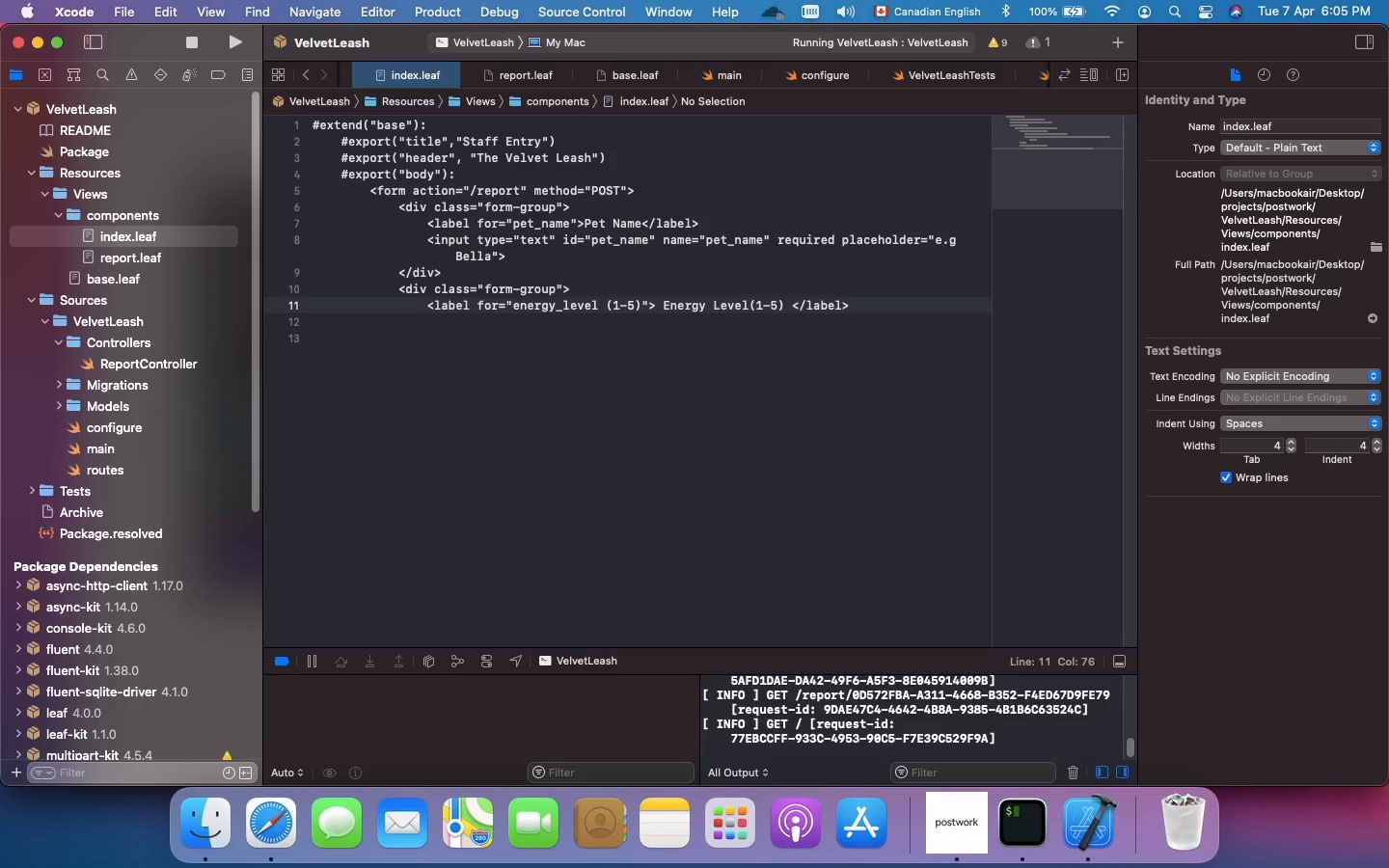 
key(Enter)
 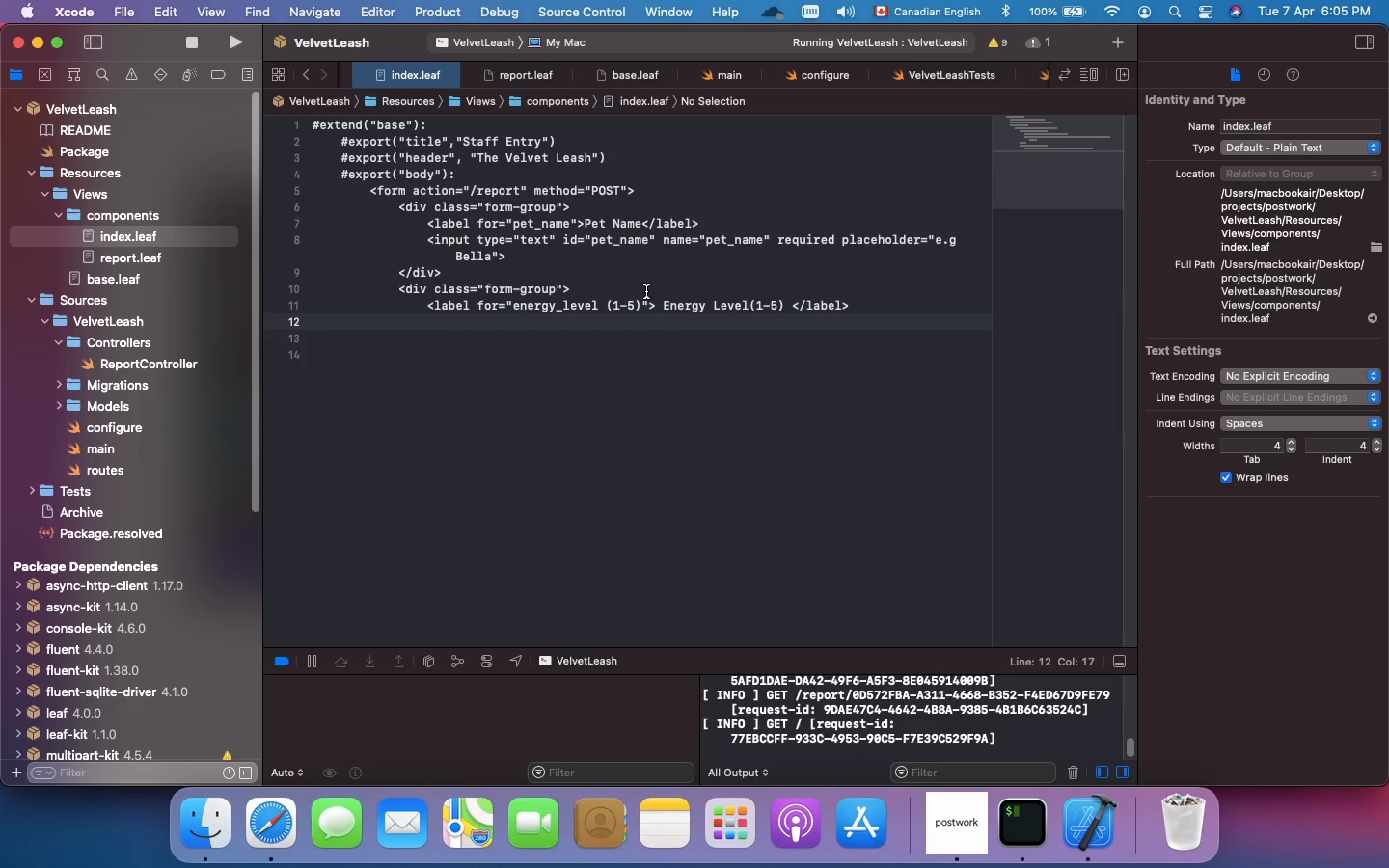 
left_click([642, 304])
 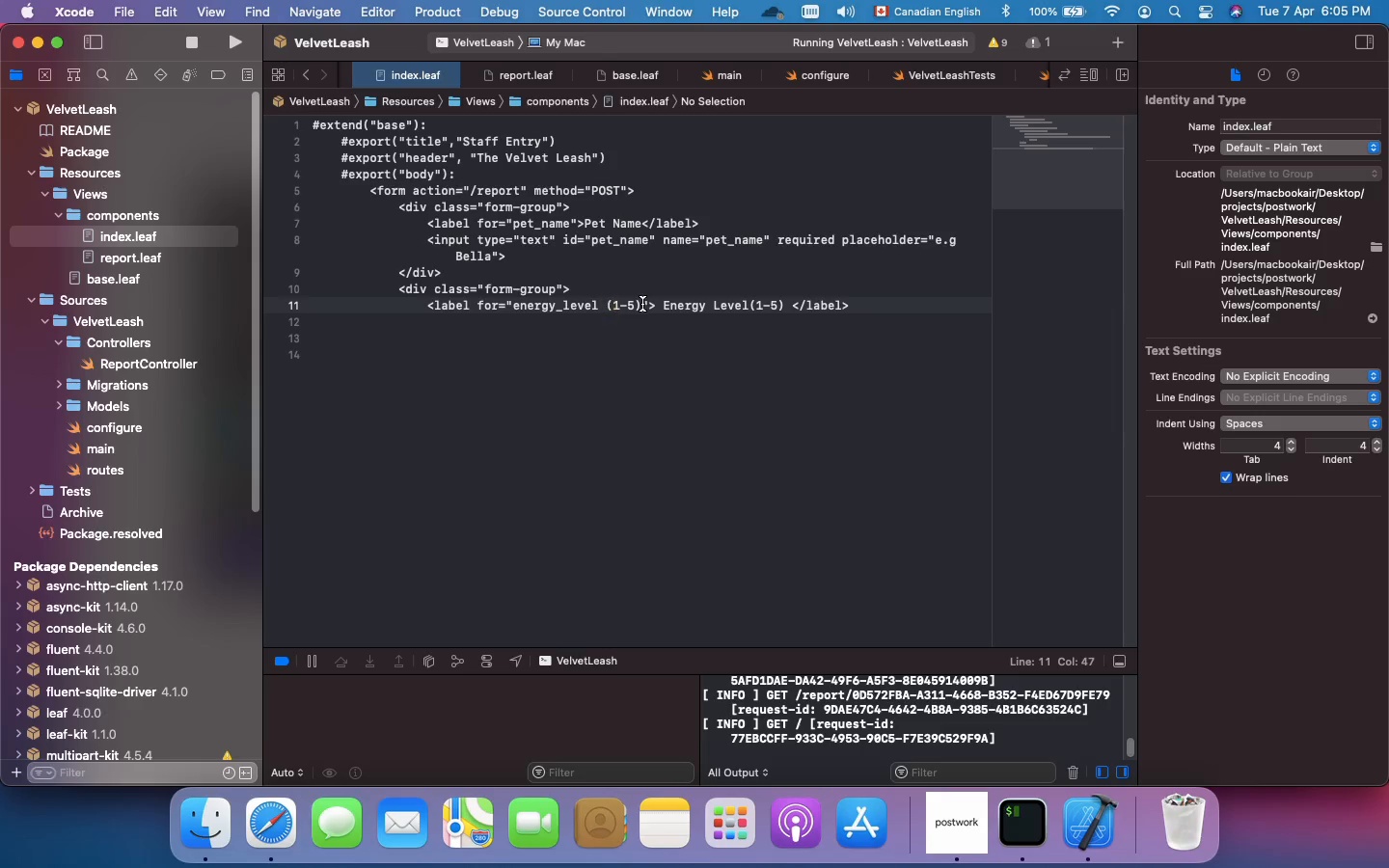 
key(Backspace)
 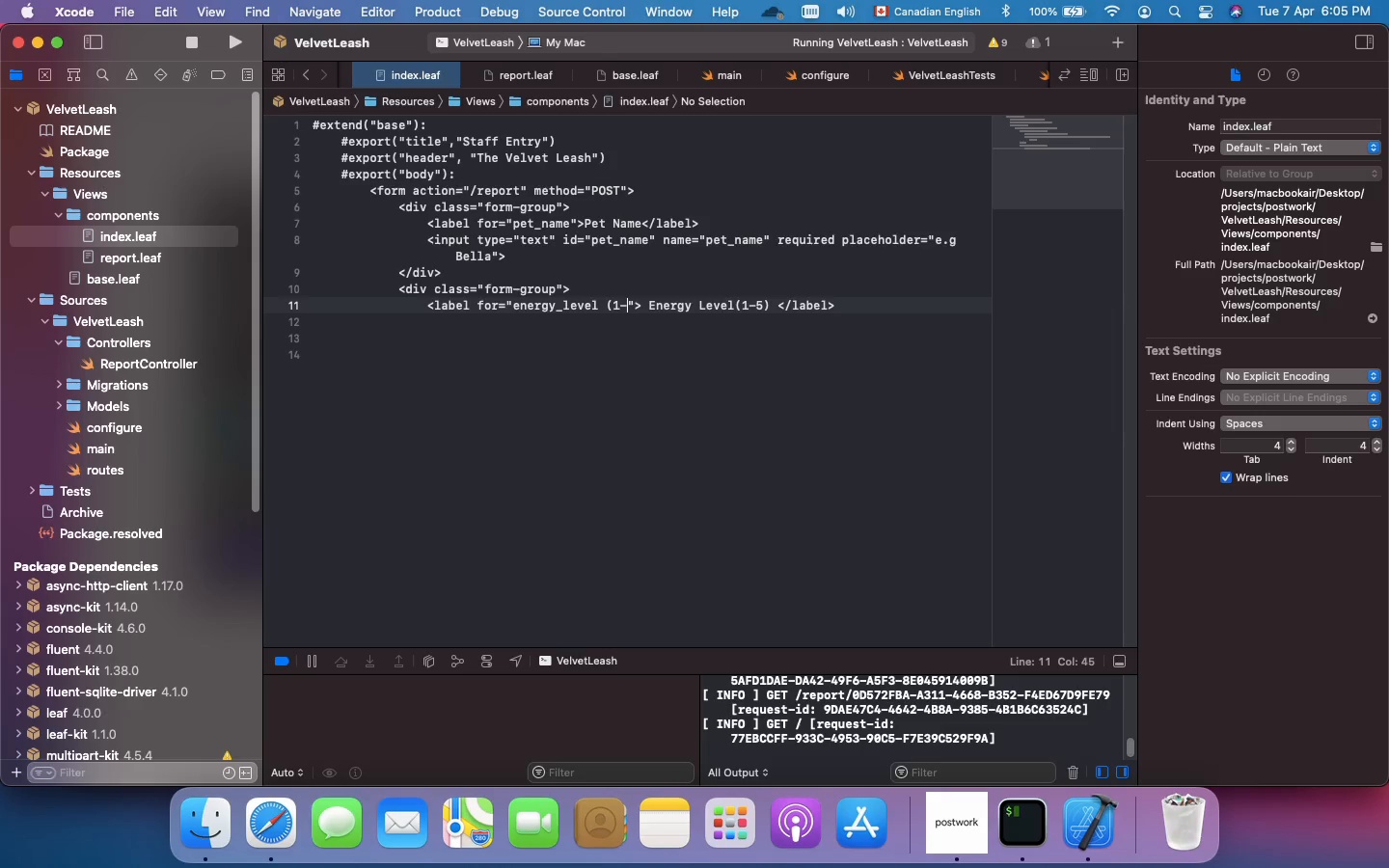 
key(Backspace)
 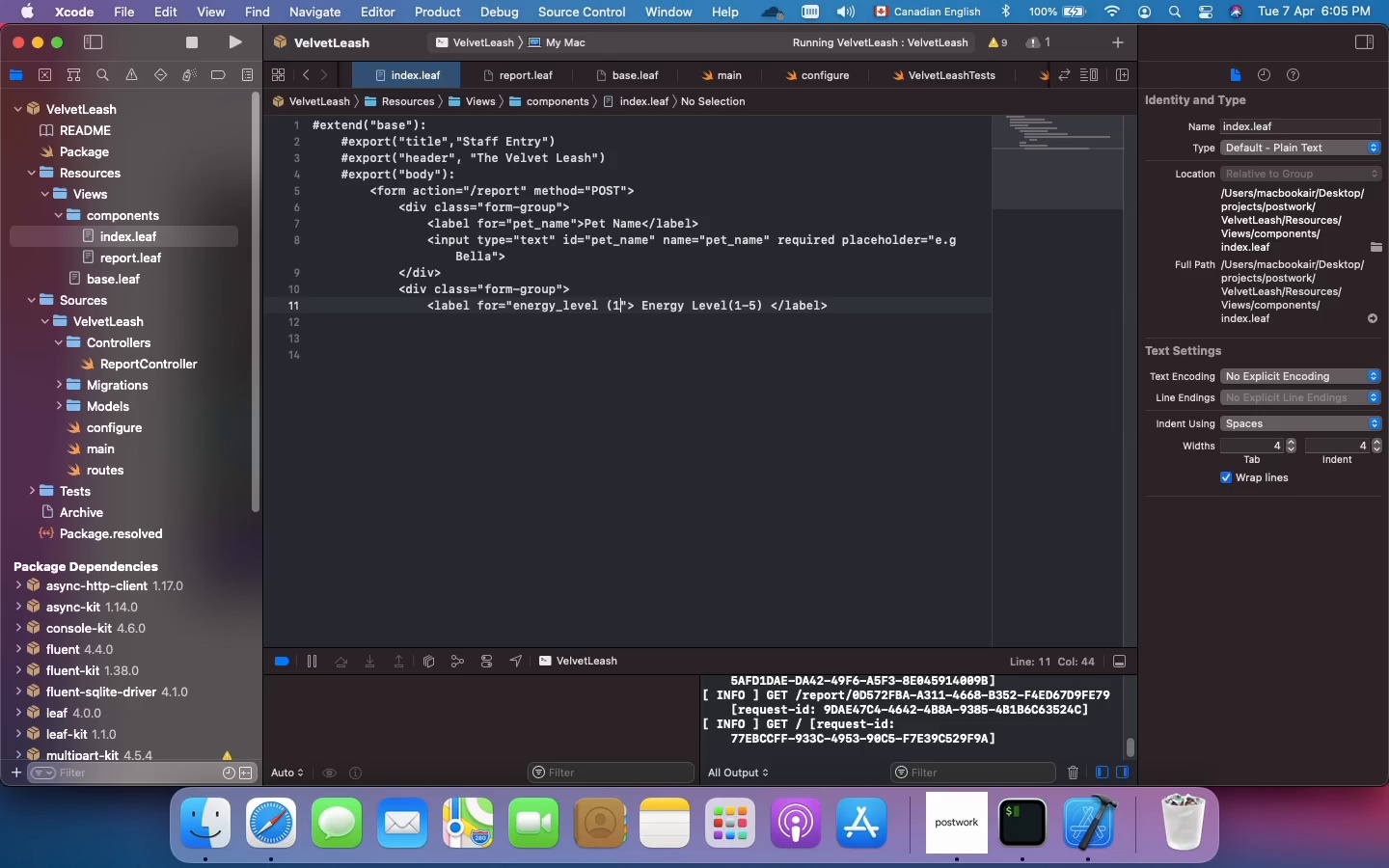 
key(Backspace)
 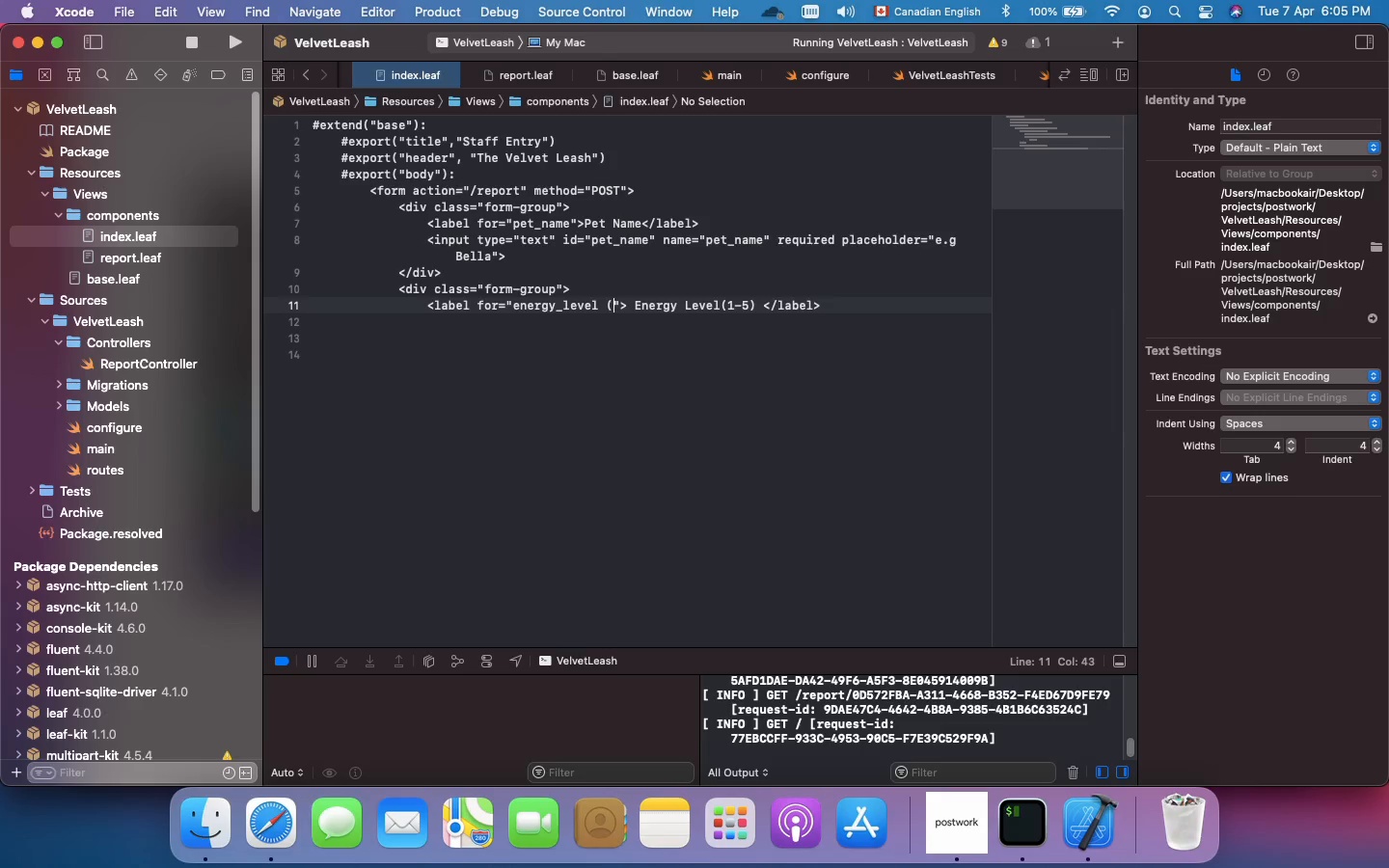 
key(Backspace)
 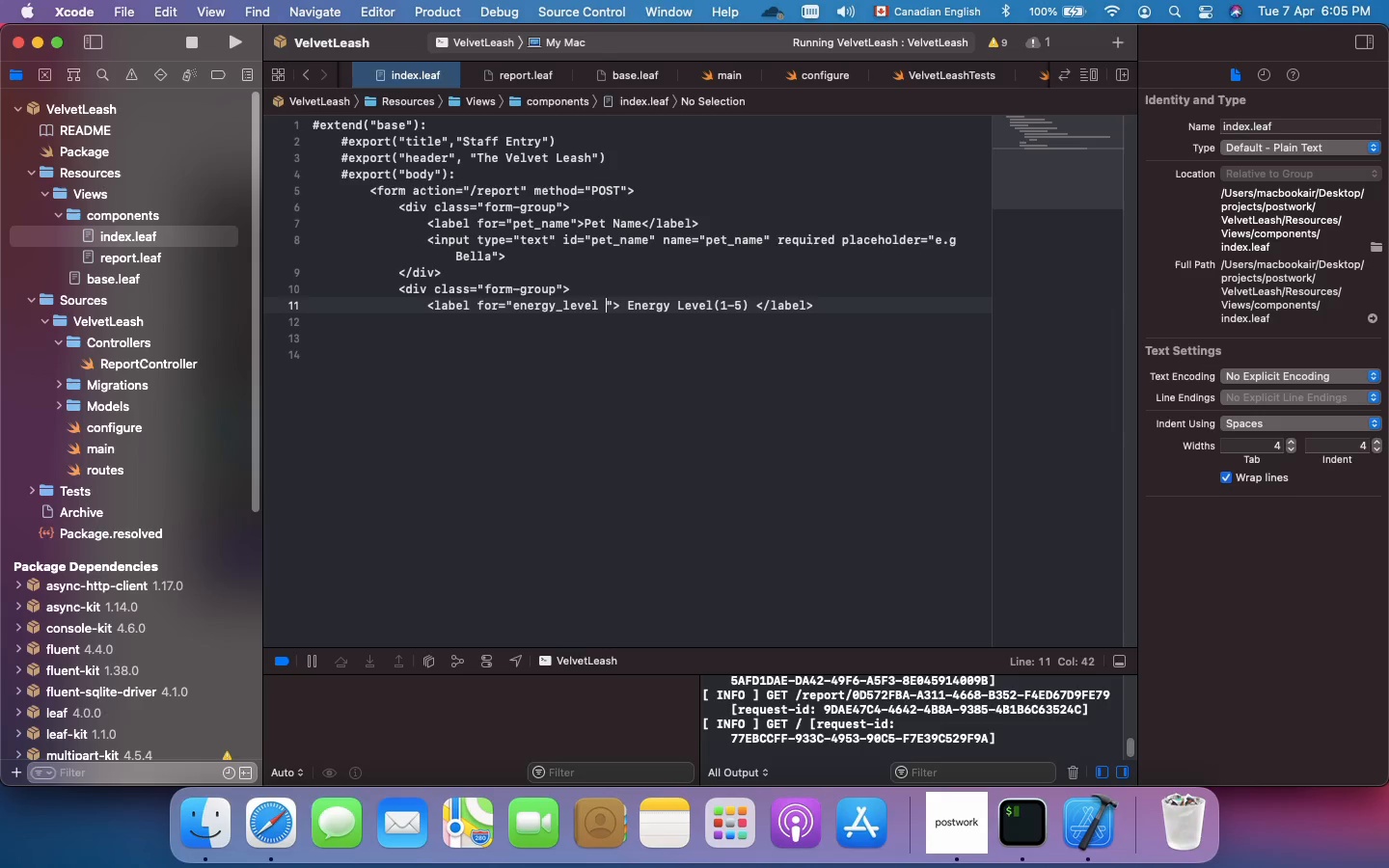 
key(Backspace)
 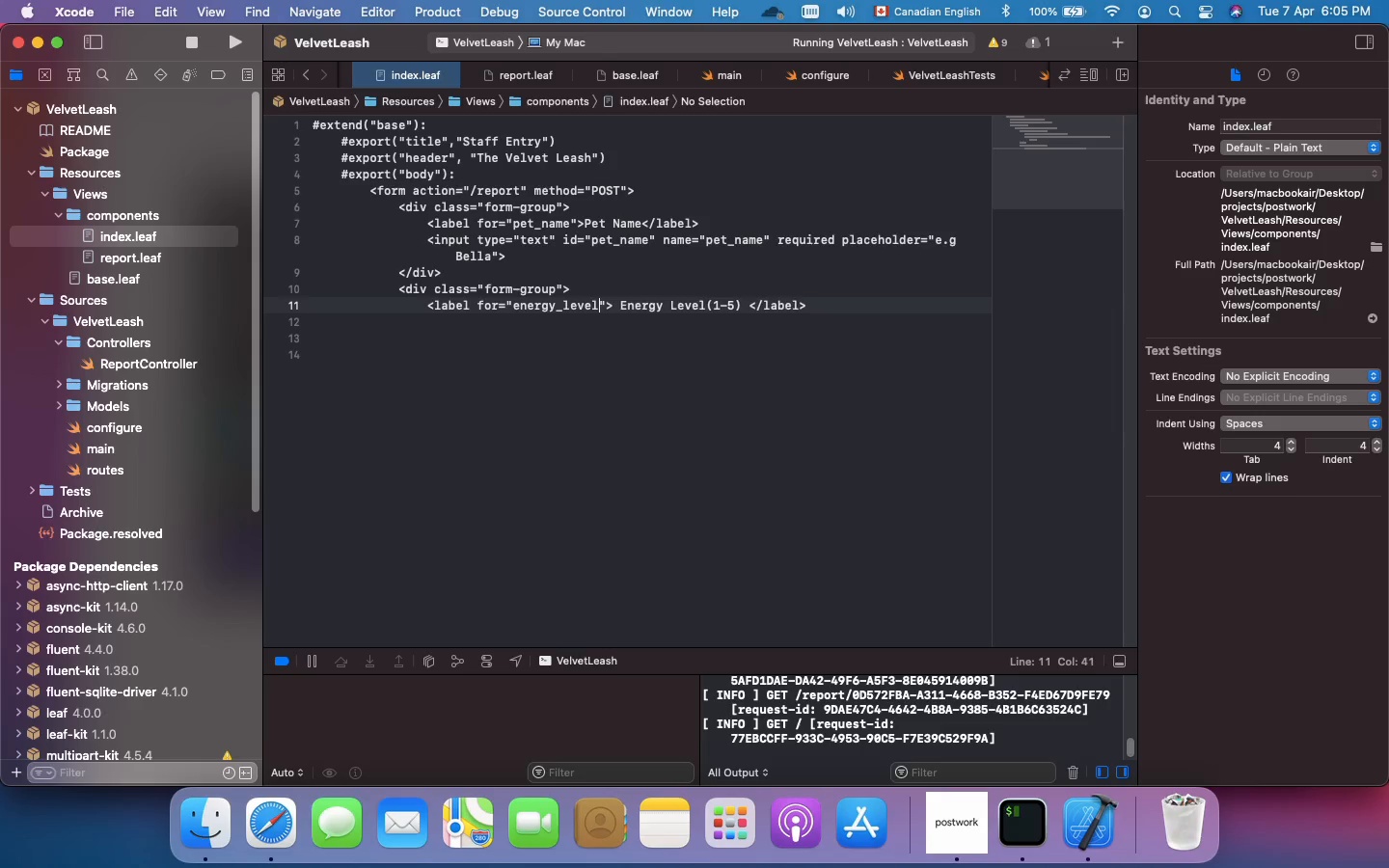 
key(Backspace)
 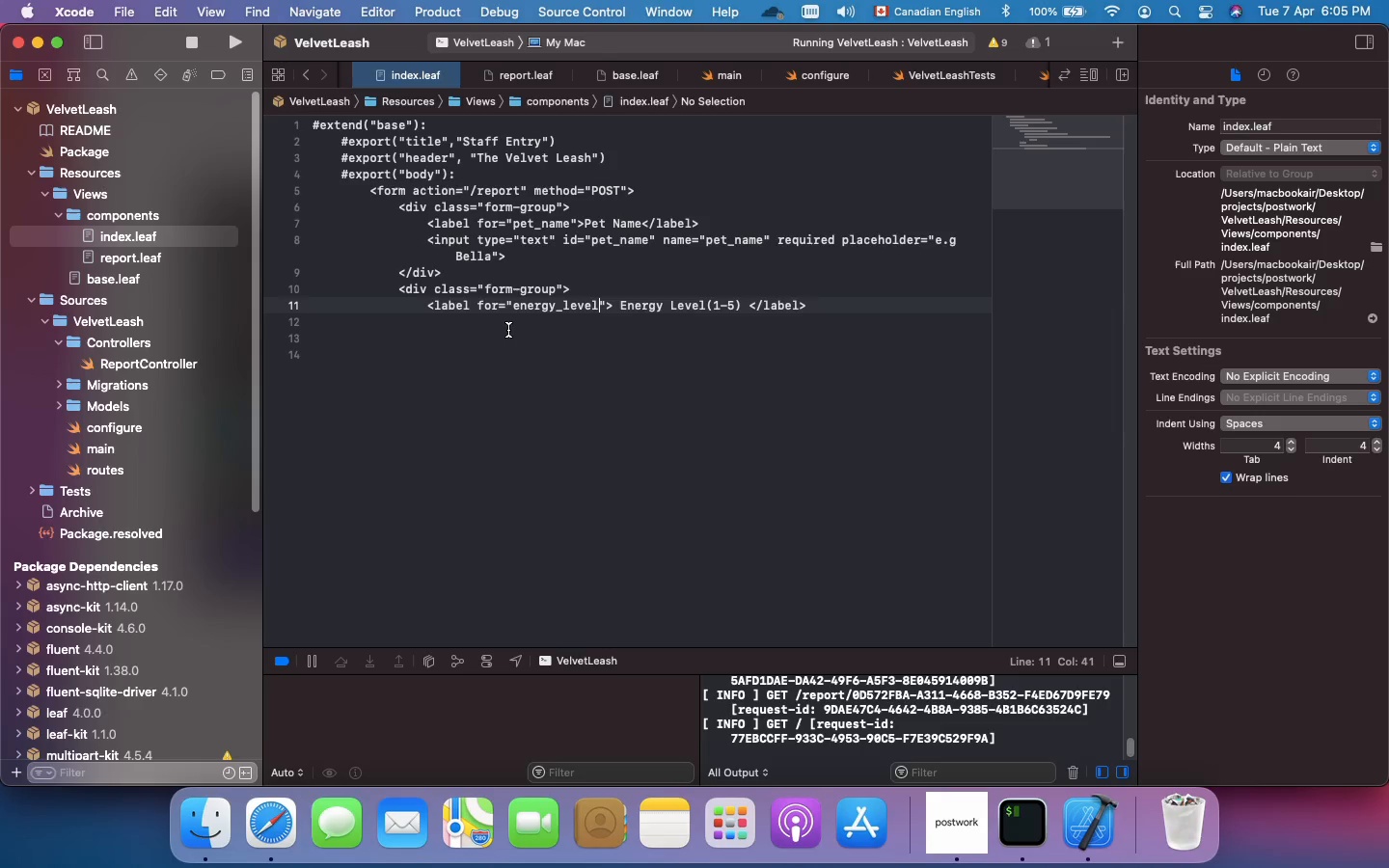 
left_click([506, 328])
 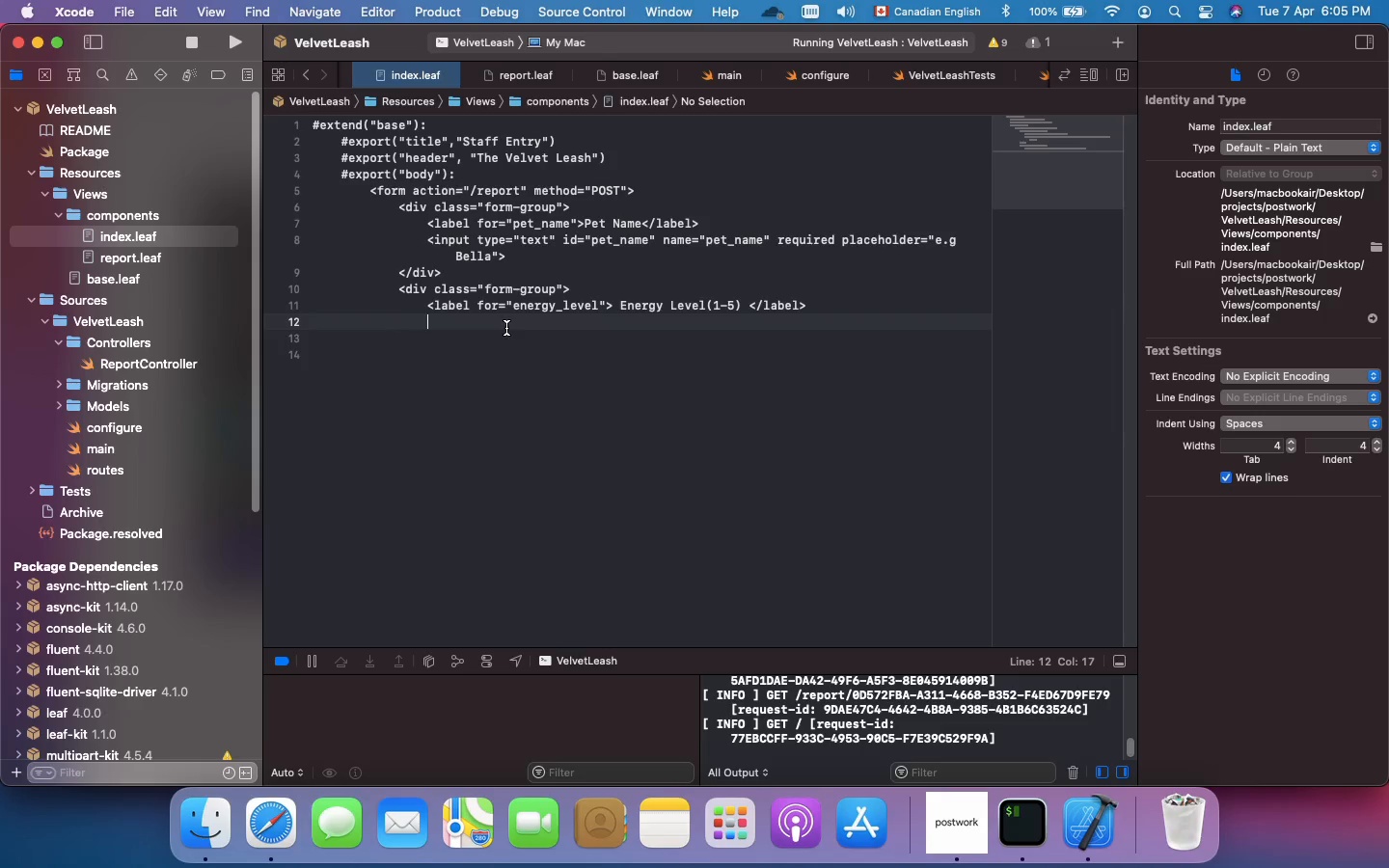 
type(<input )
key(Backspace)
key(Backspace)
key(Backspace)
key(Backspace)
key(Backspace)
key(Backspace)
type(select id="energy_level)
 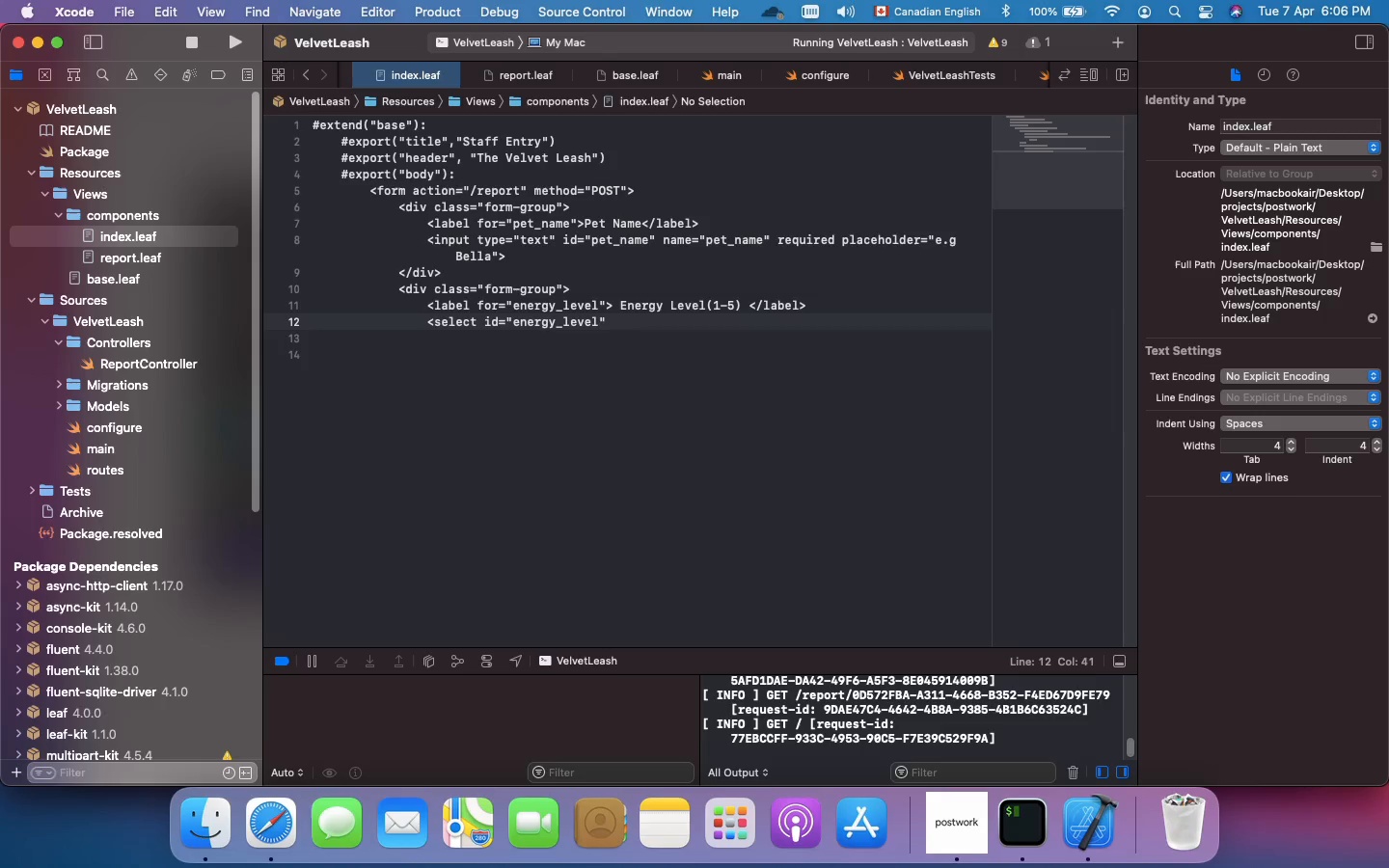 
key(ArrowRight)
 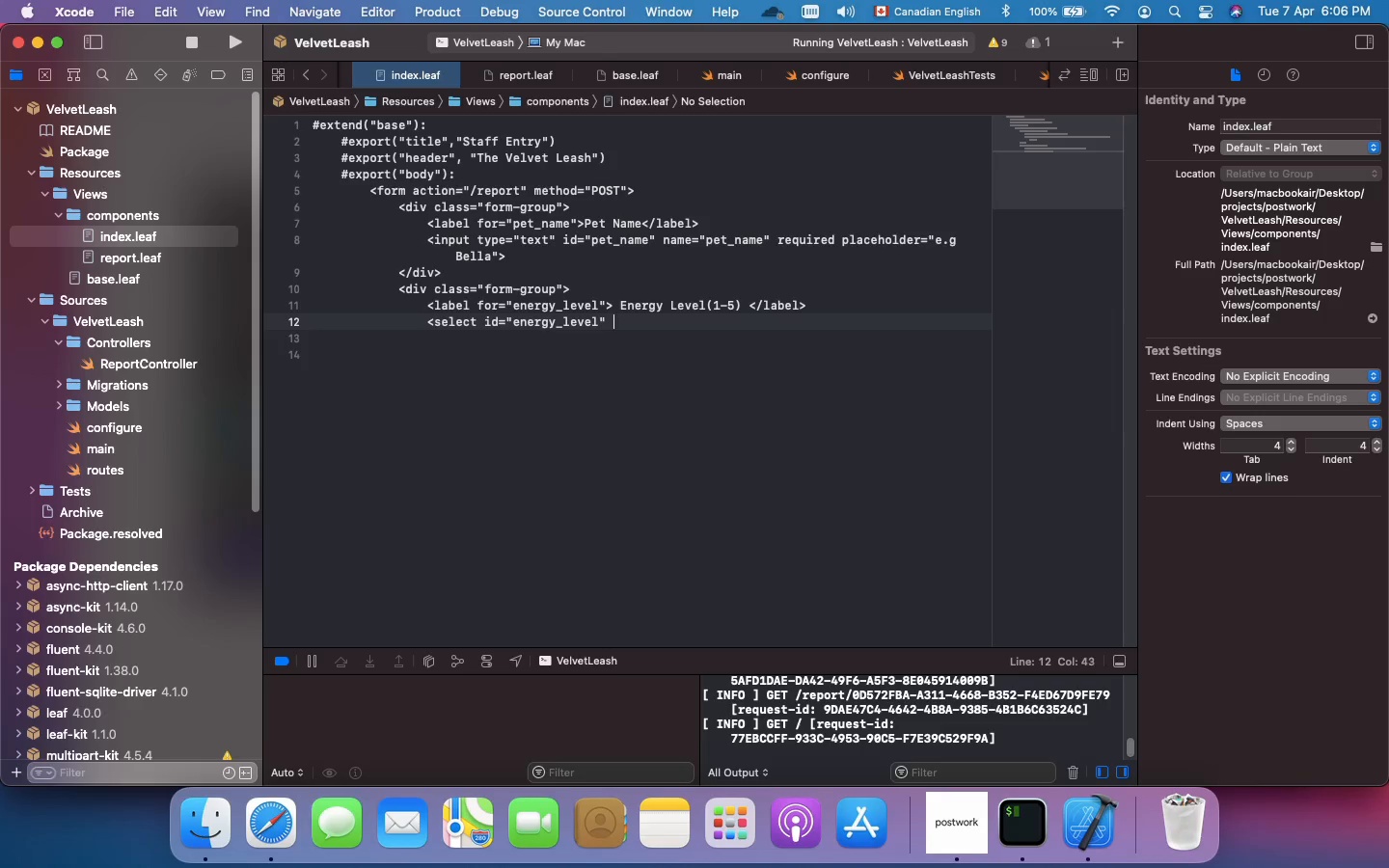 
type( name="eb)
key(Backspace)
type(nergy_level)
 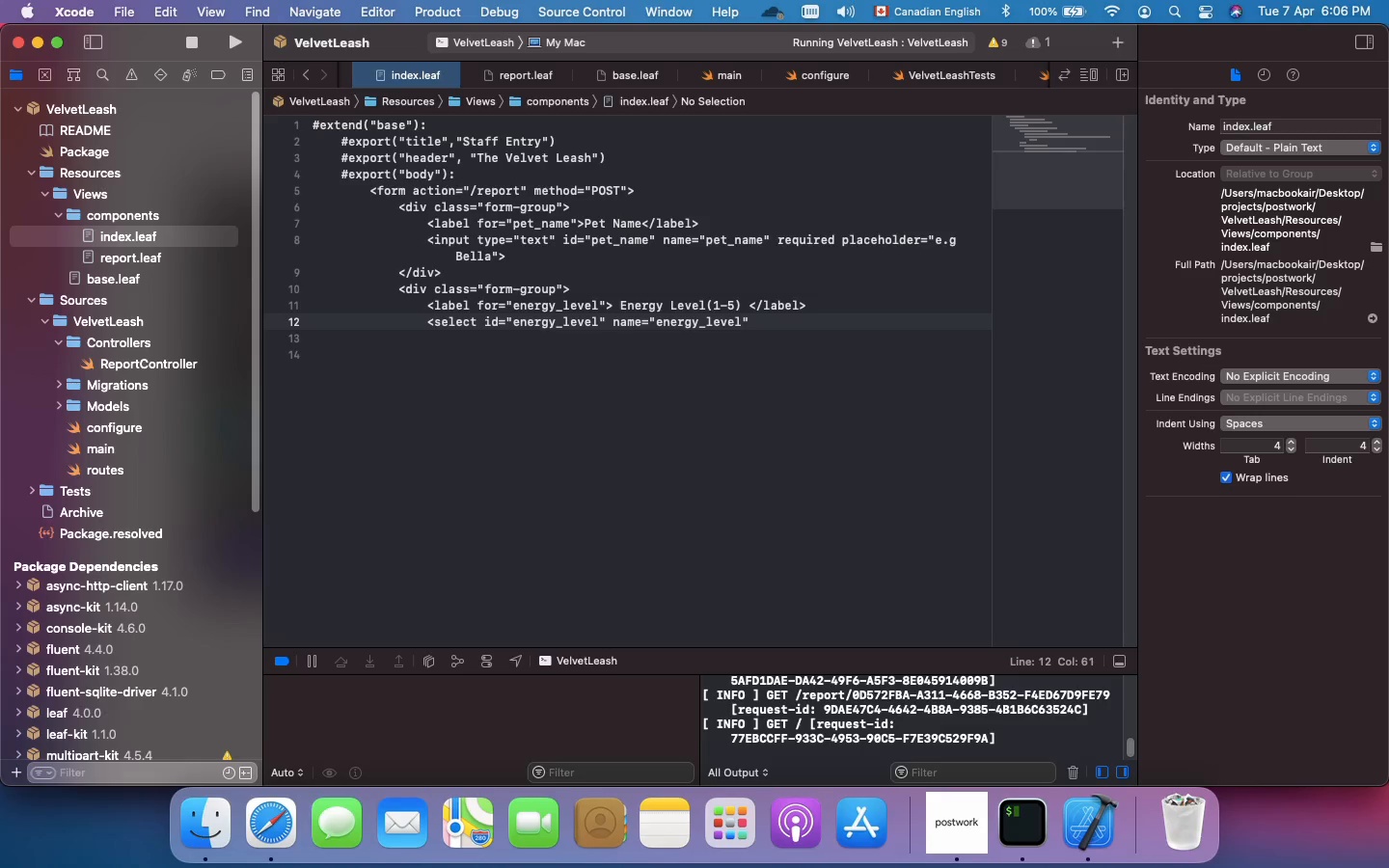 
key(ArrowRight)
 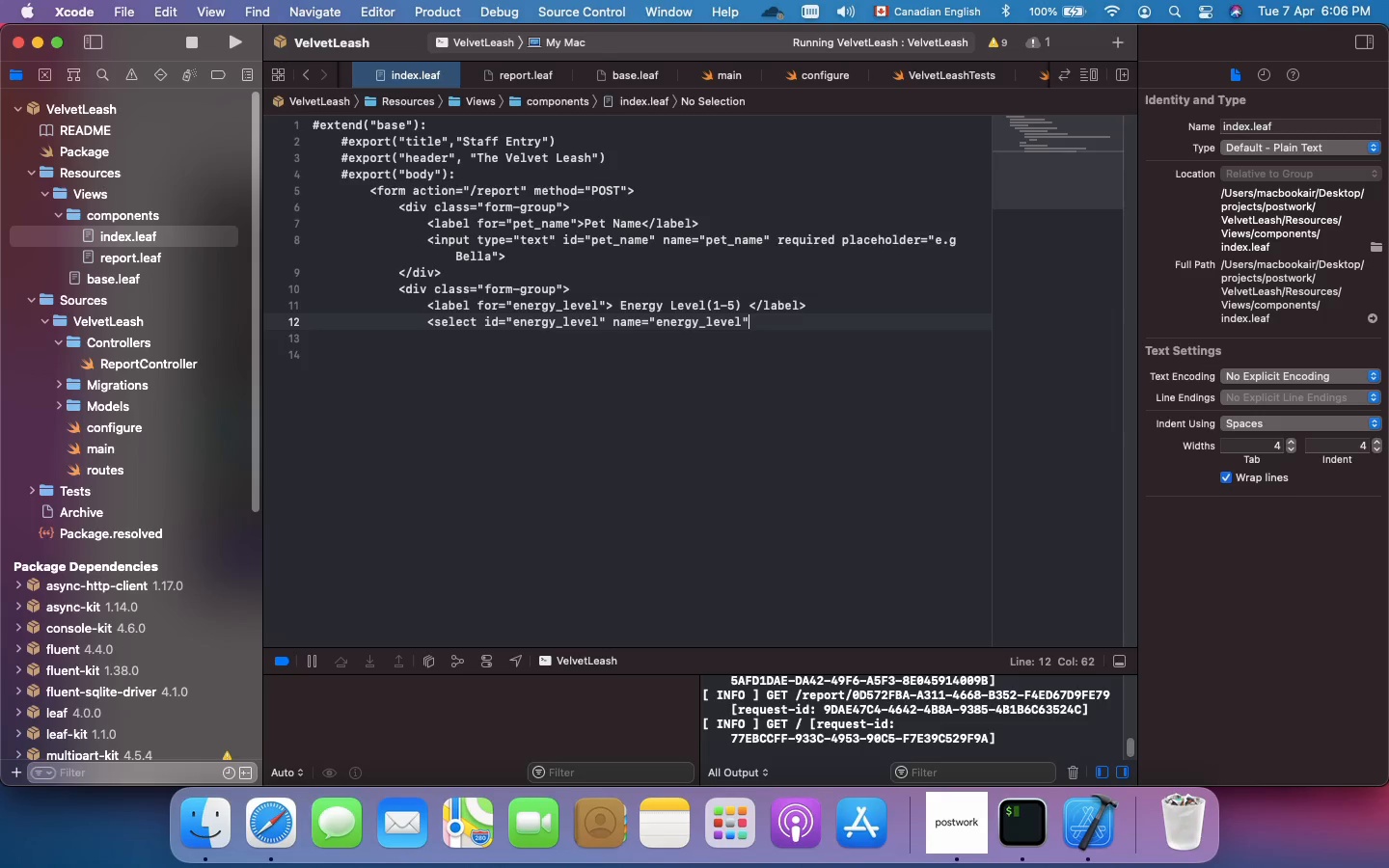 
type( required>)
 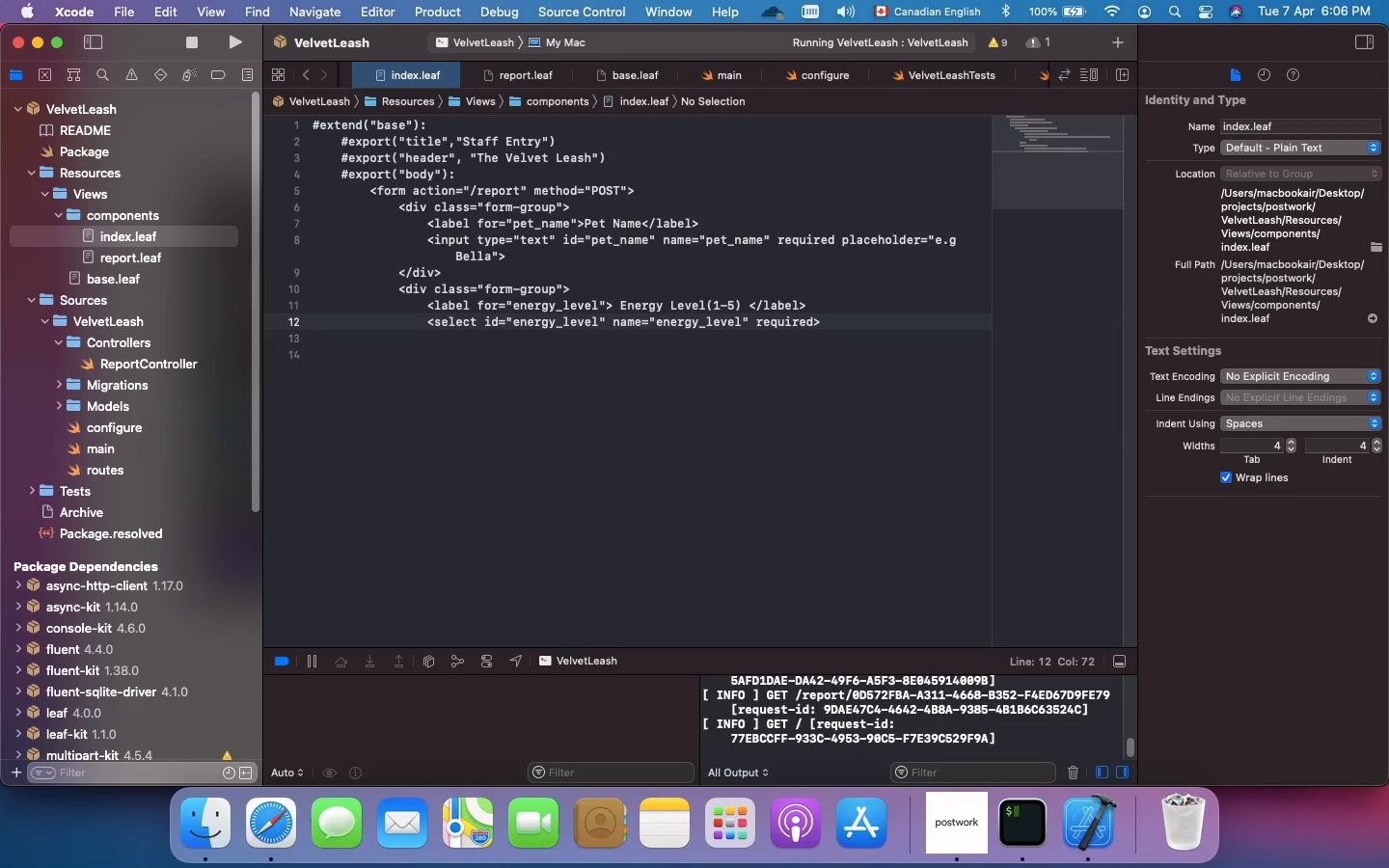 
key(Enter)
 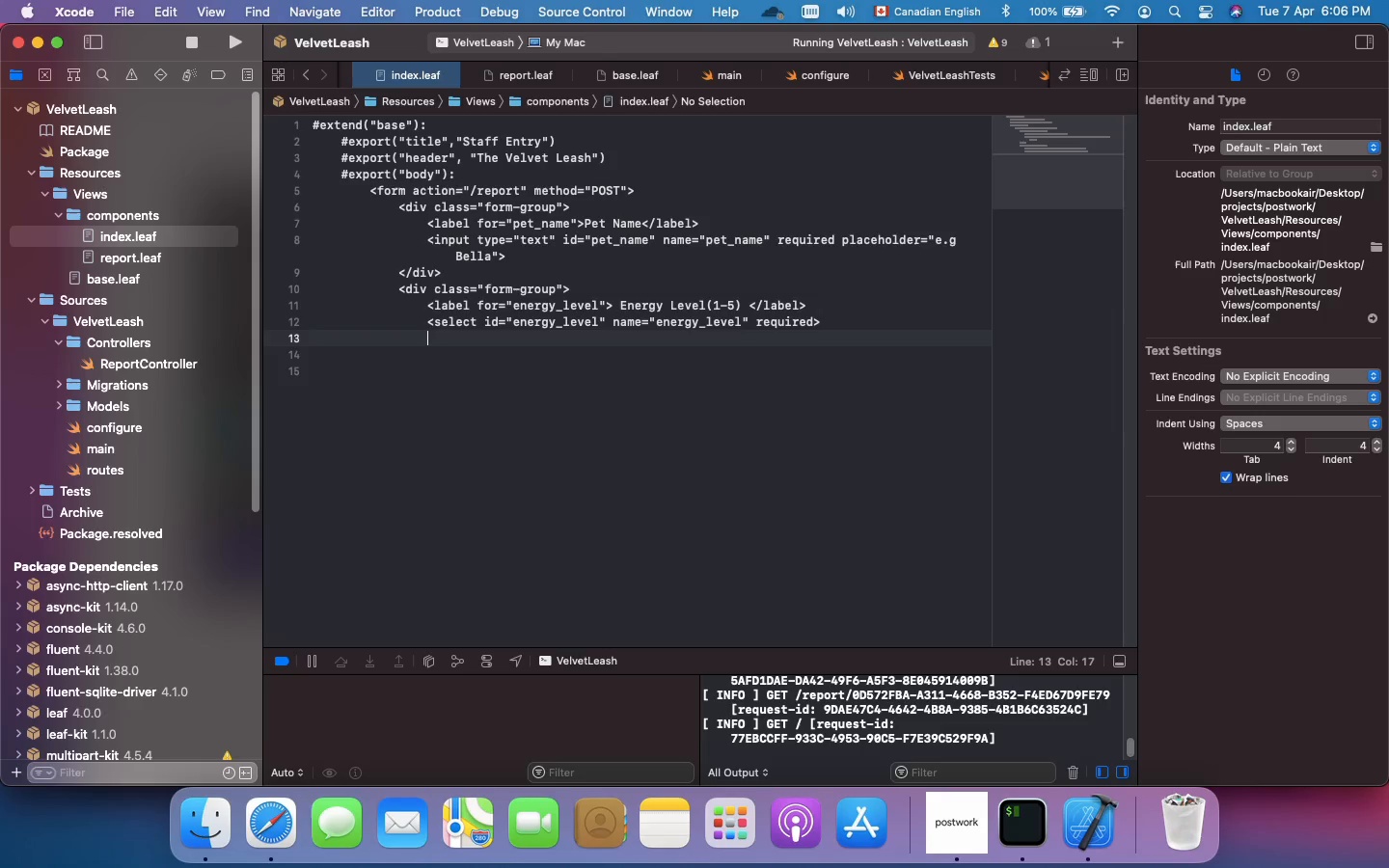 
key(Tab)
type(option)
key(Backspace)
key(Backspace)
key(Backspace)
key(Backspace)
key(Backspace)
key(Backspace)
key(Backspace)
type(</select>)
 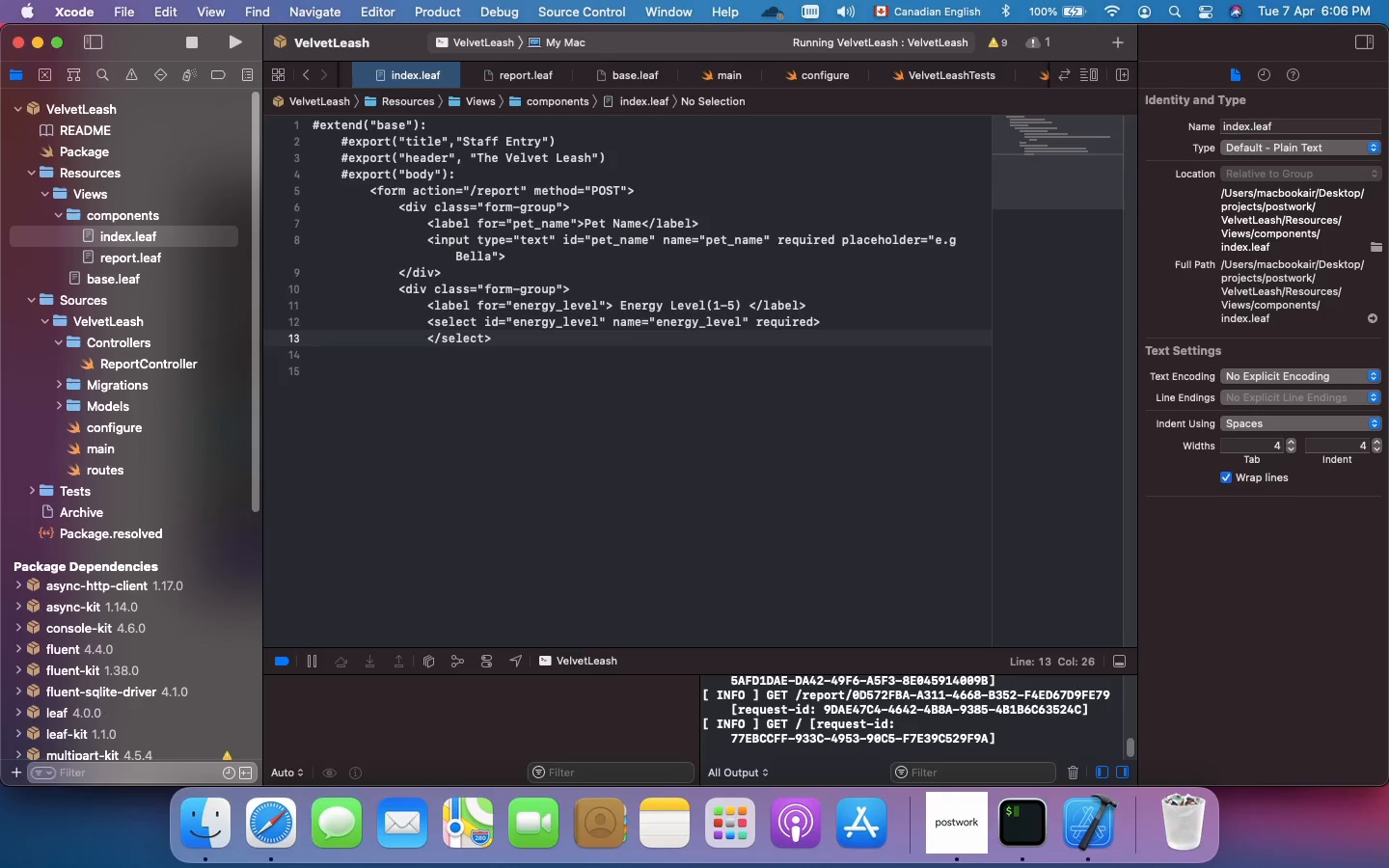 
key(Enter)
 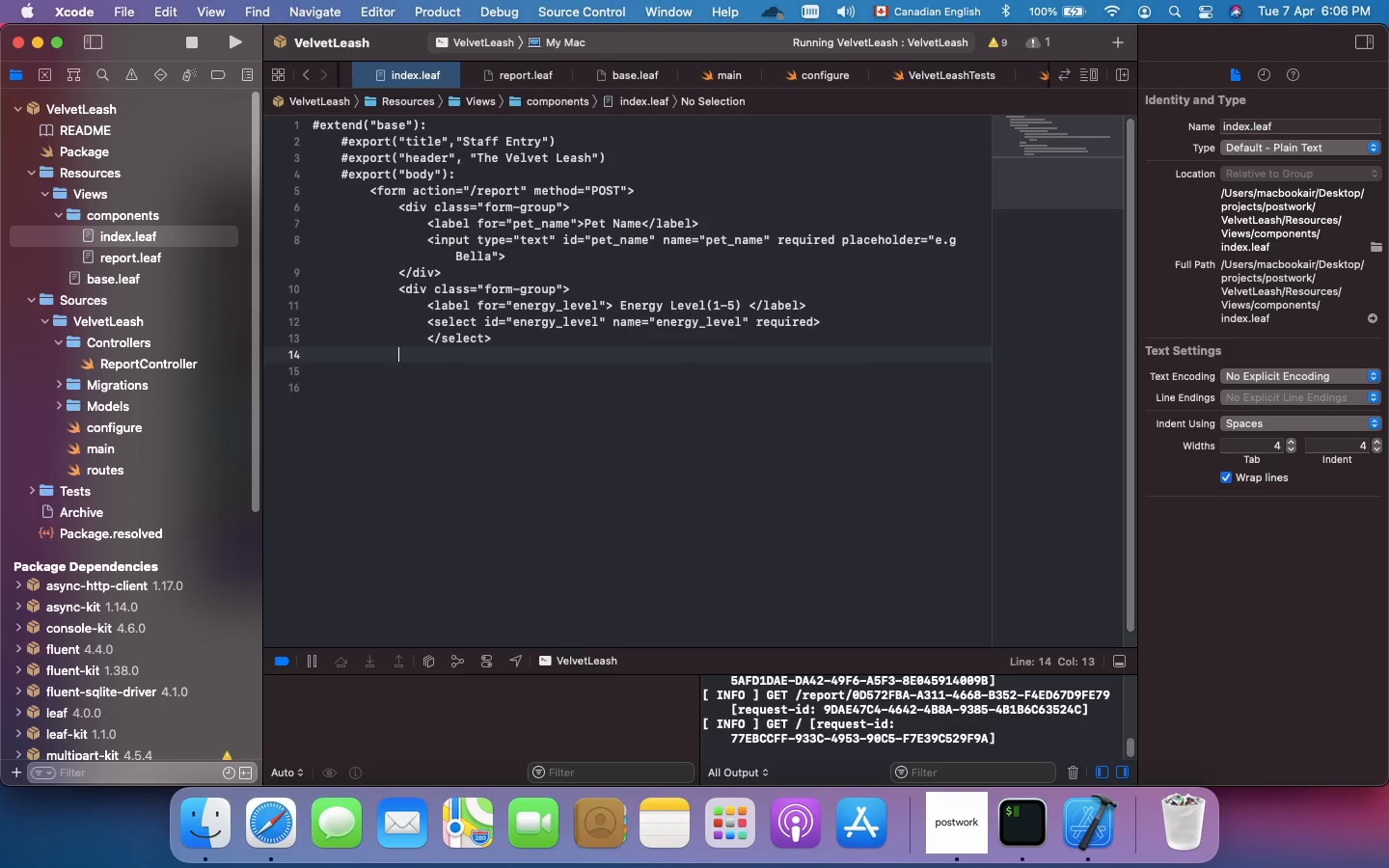 
key(Backspace)
type(</div>)
 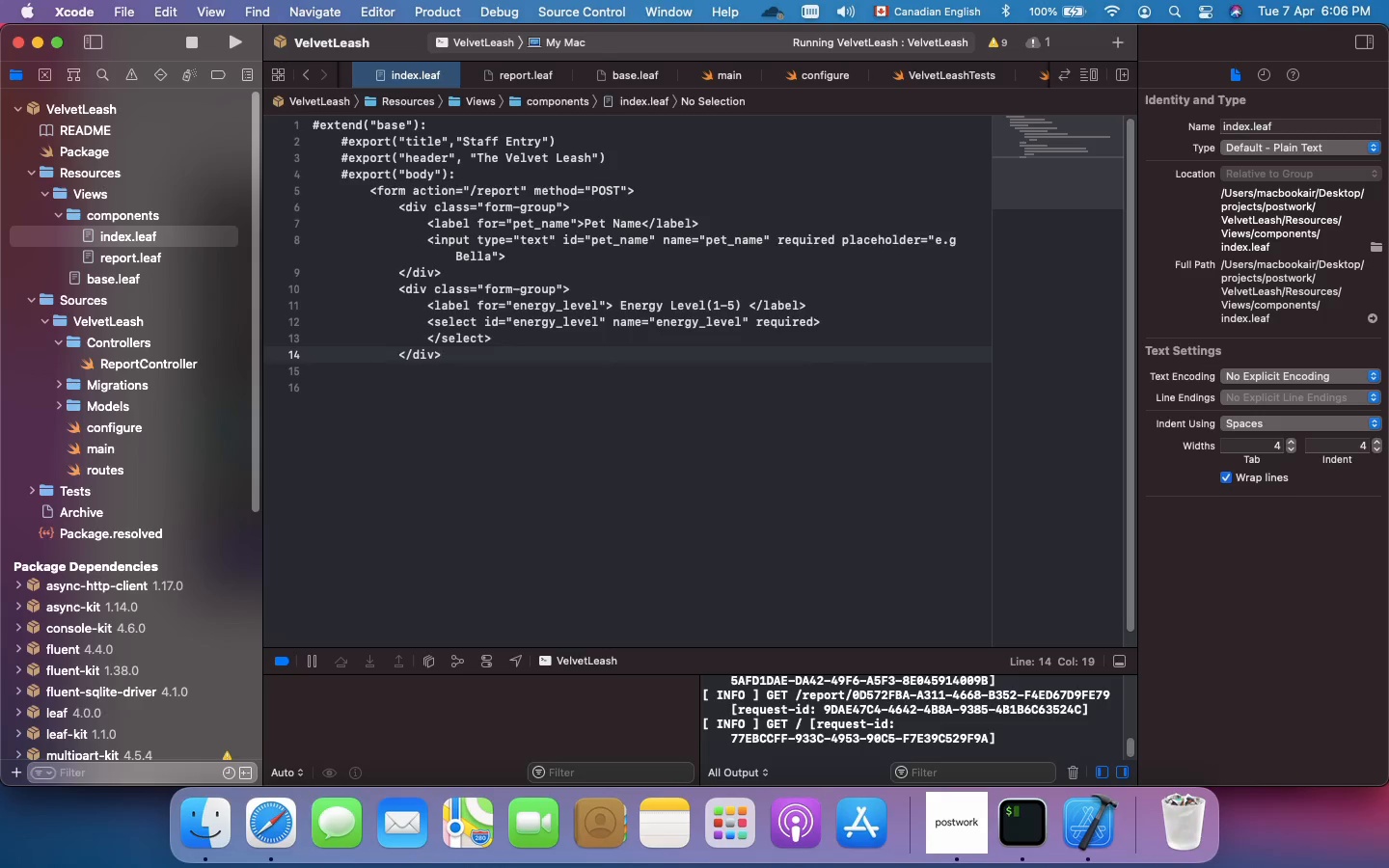 
key(Enter)
 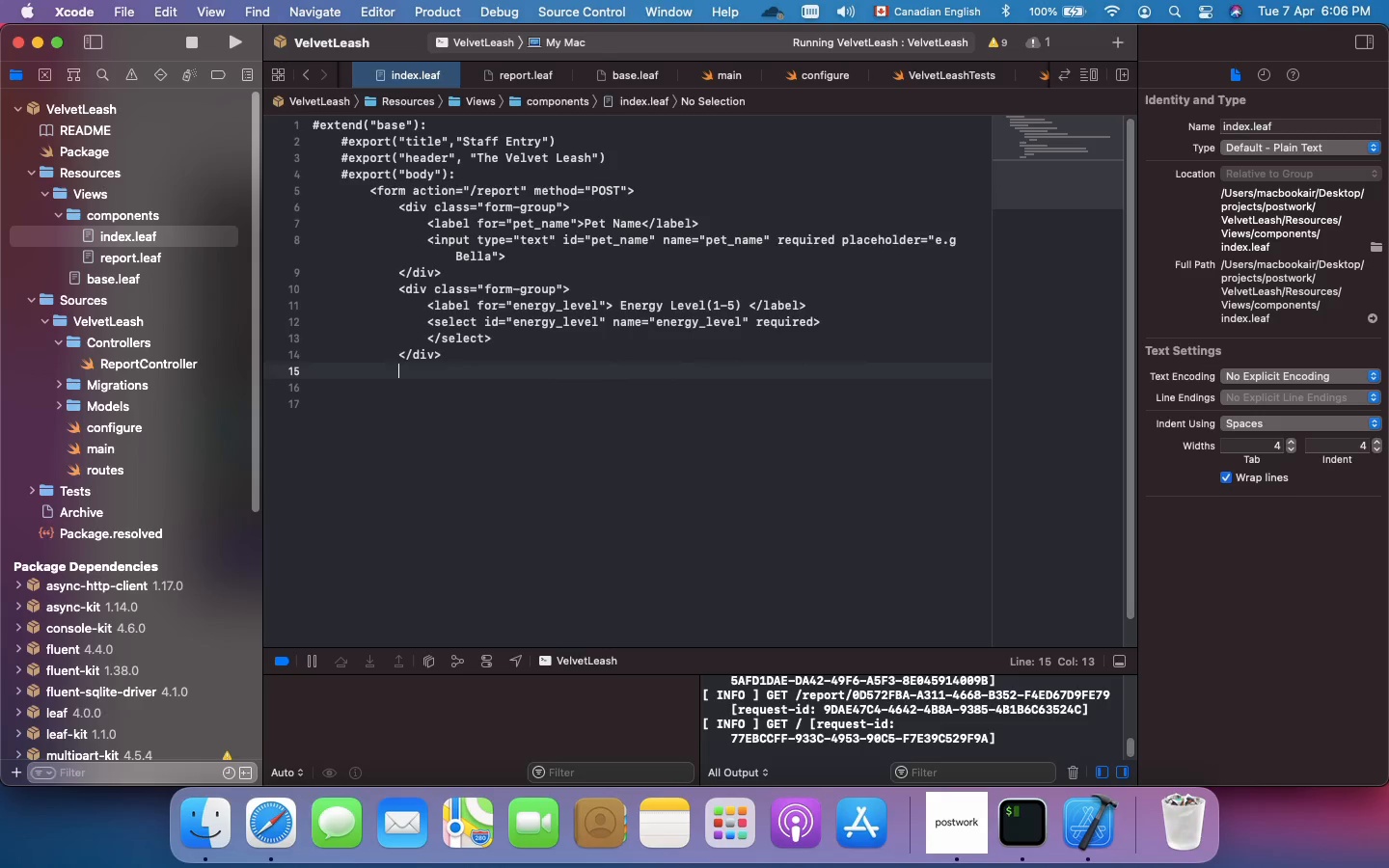 
key(Backspace)
type(</form>)
 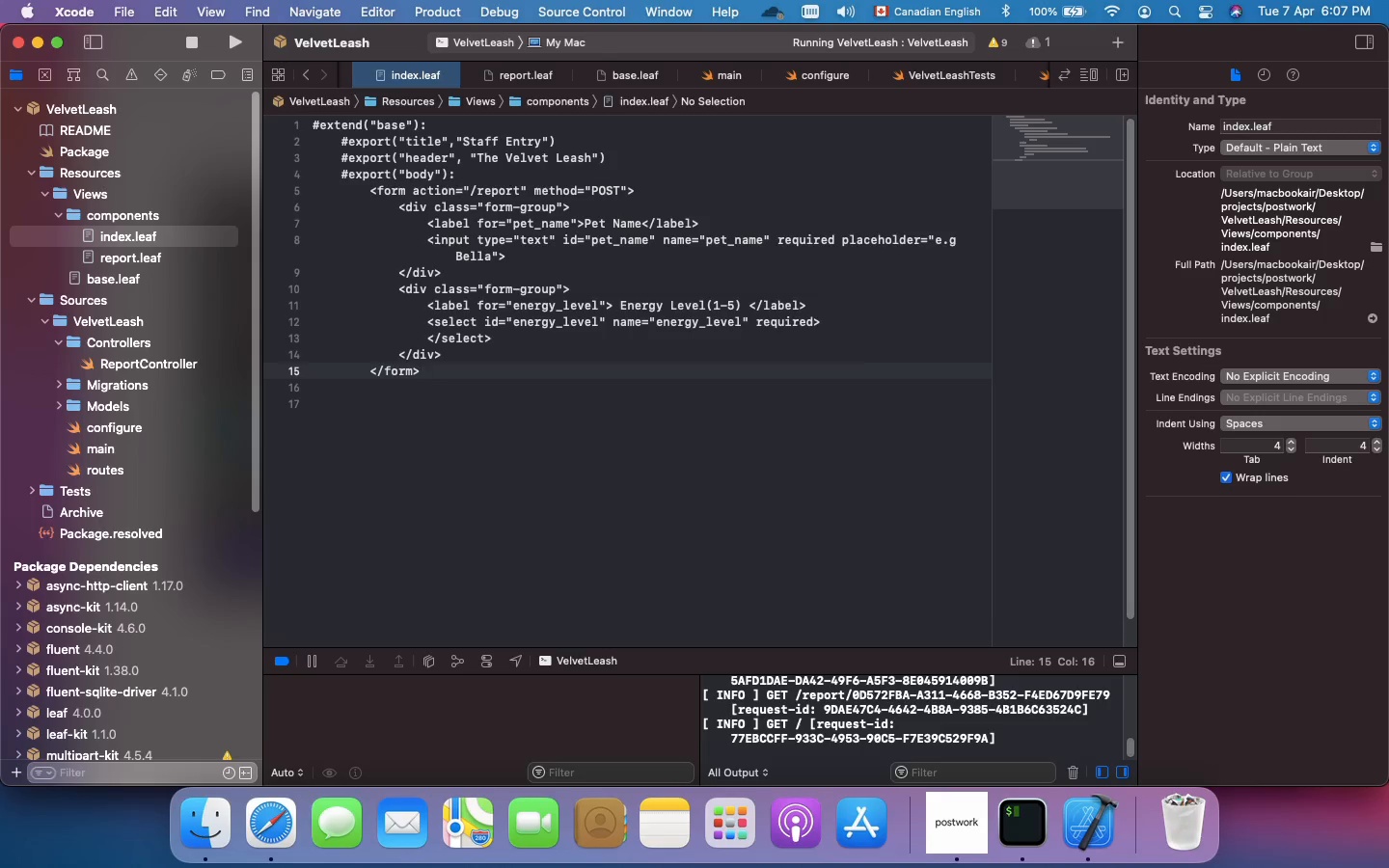 
key(Enter)
 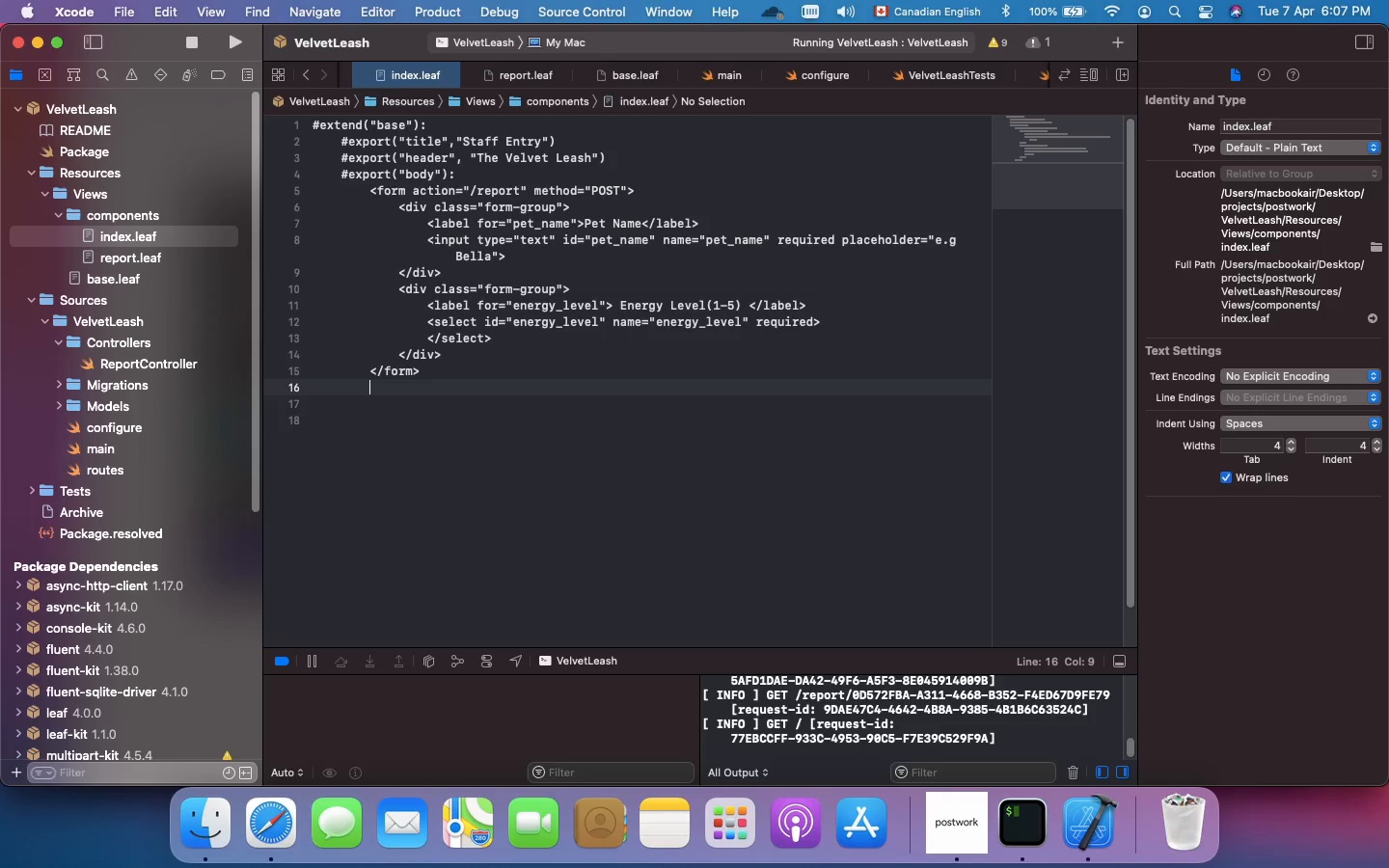 
wait(14.25)
 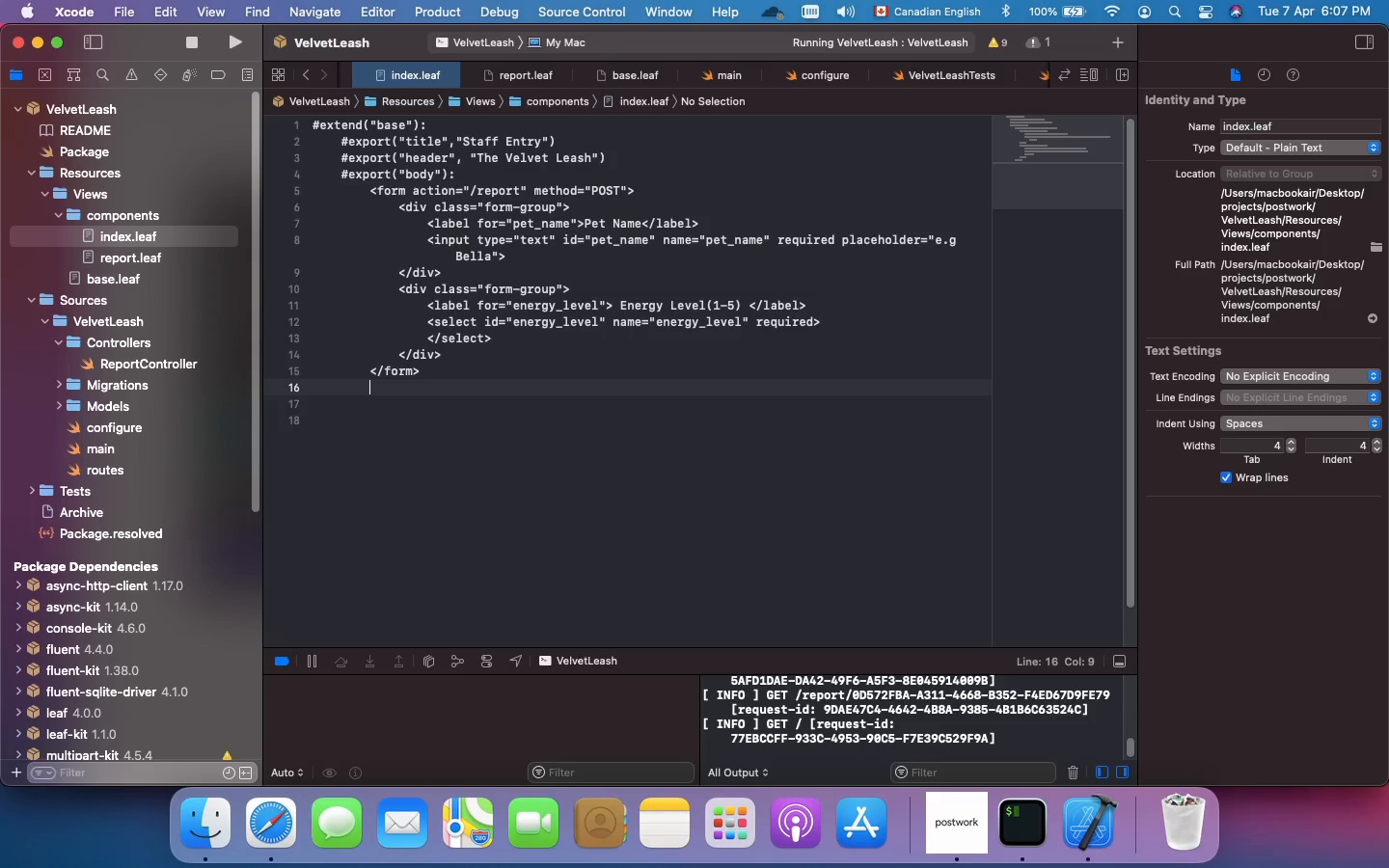 
key(Enter)
 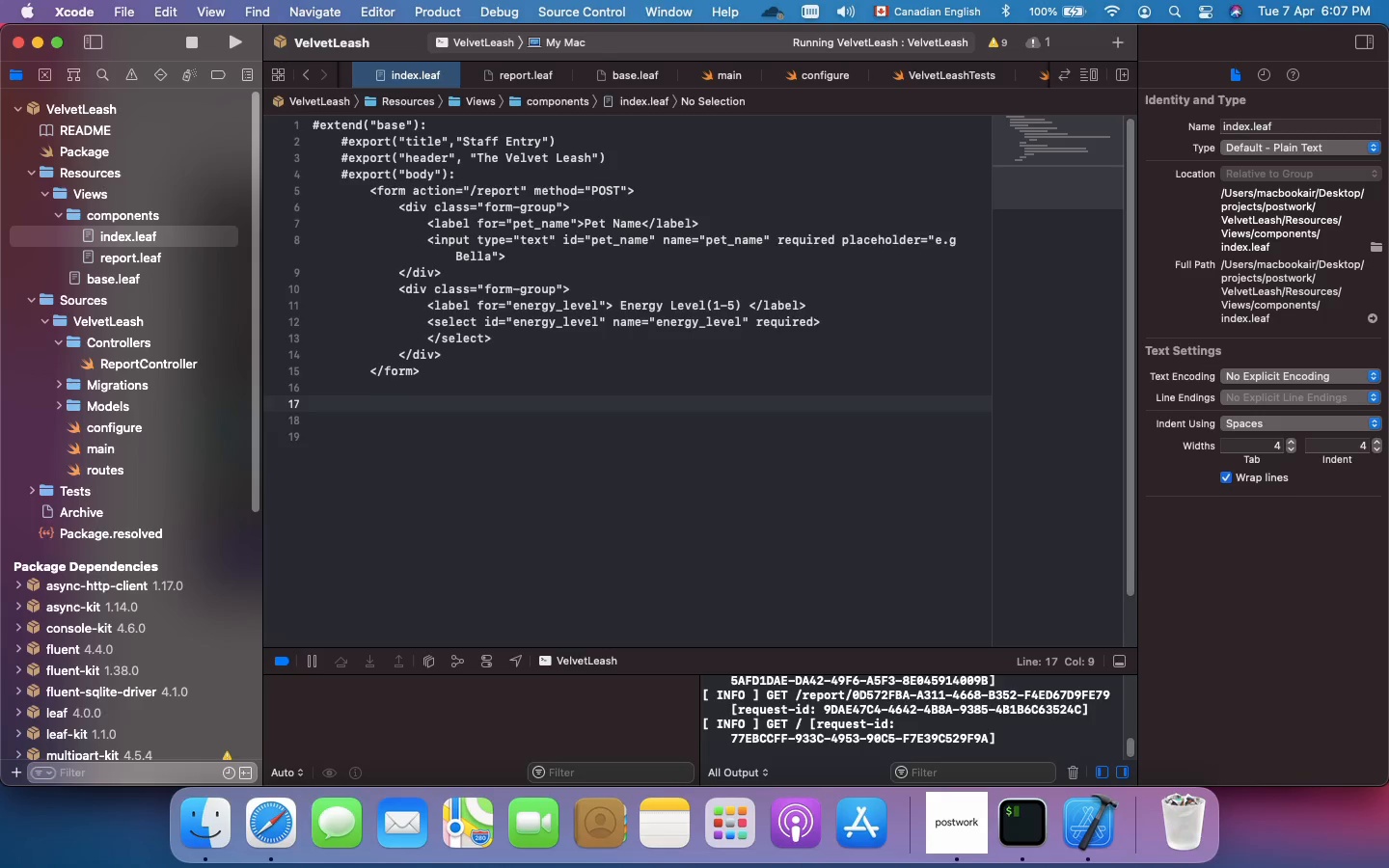 
key(Enter)
 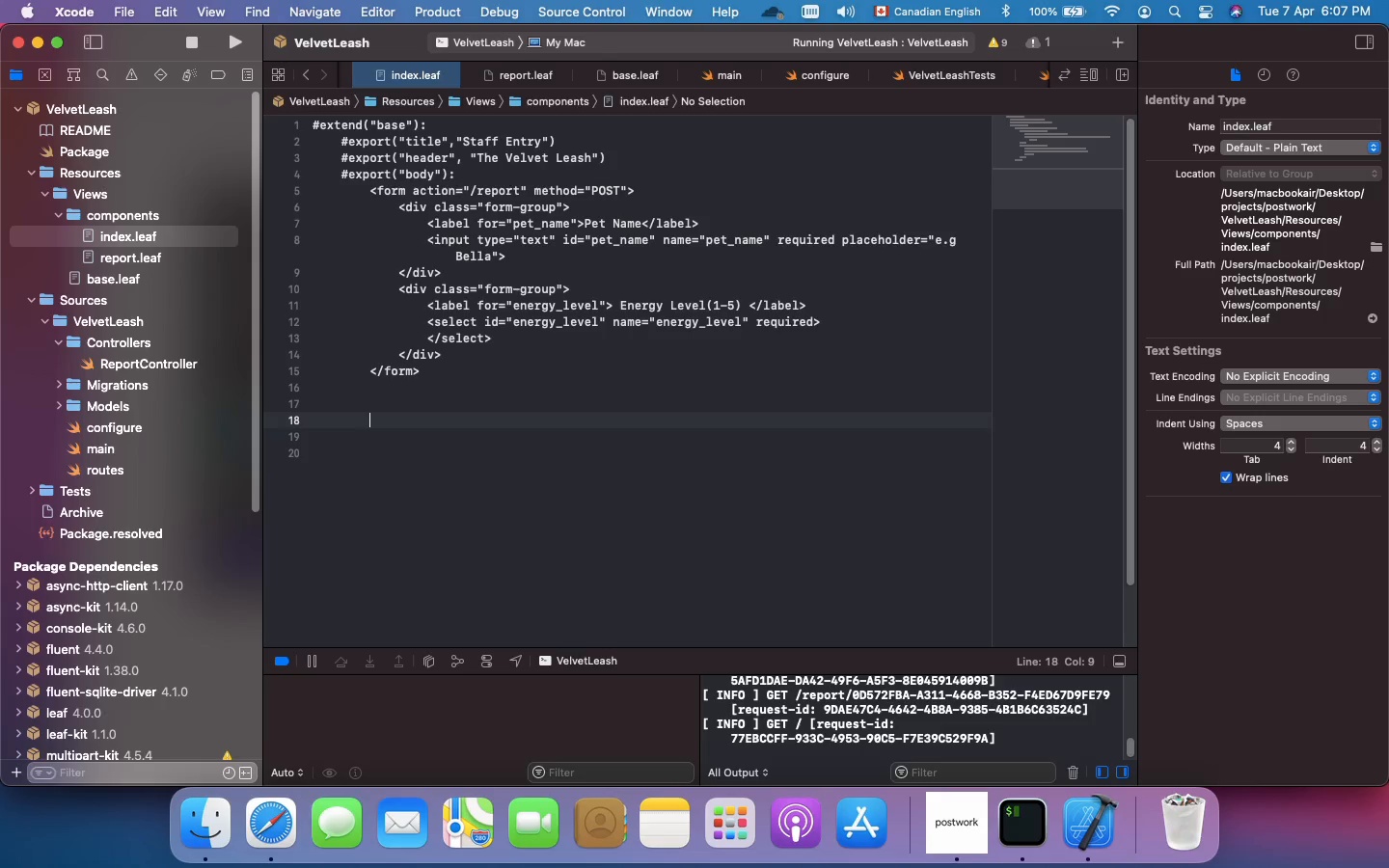 
key(Backspace)
type(#endexport)
 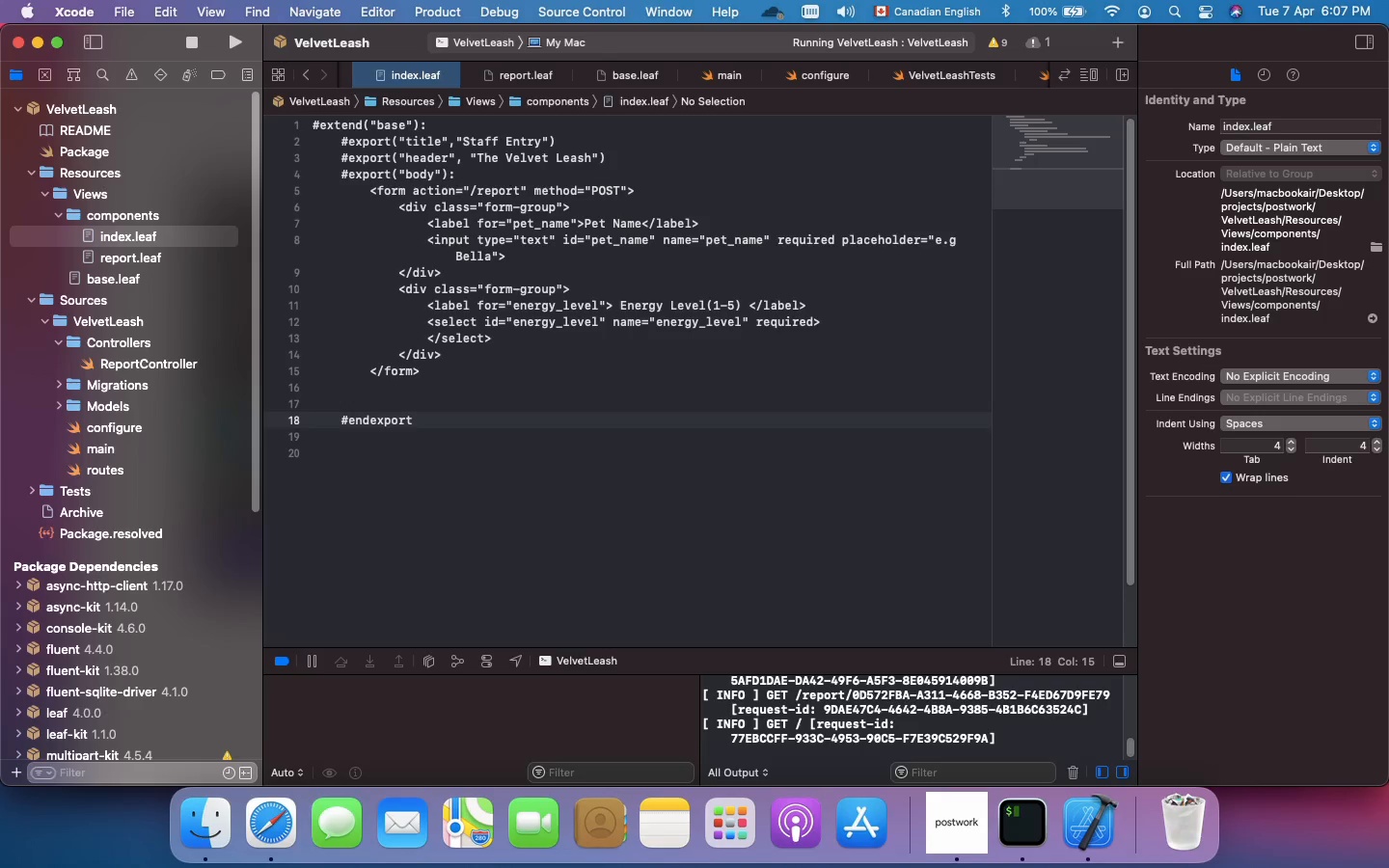 
key(Enter)
 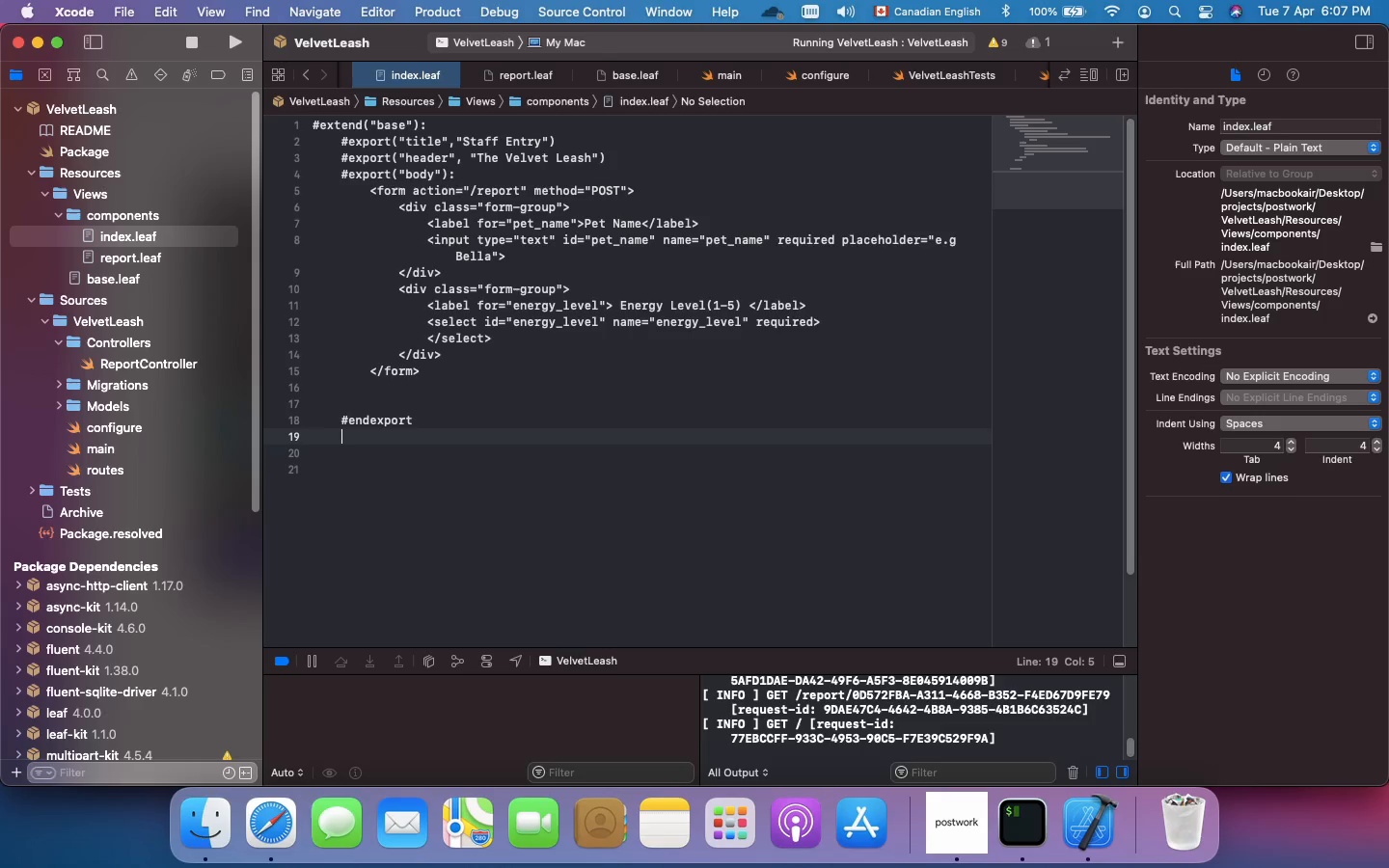 
key(Backspace)
type(#endextend)
 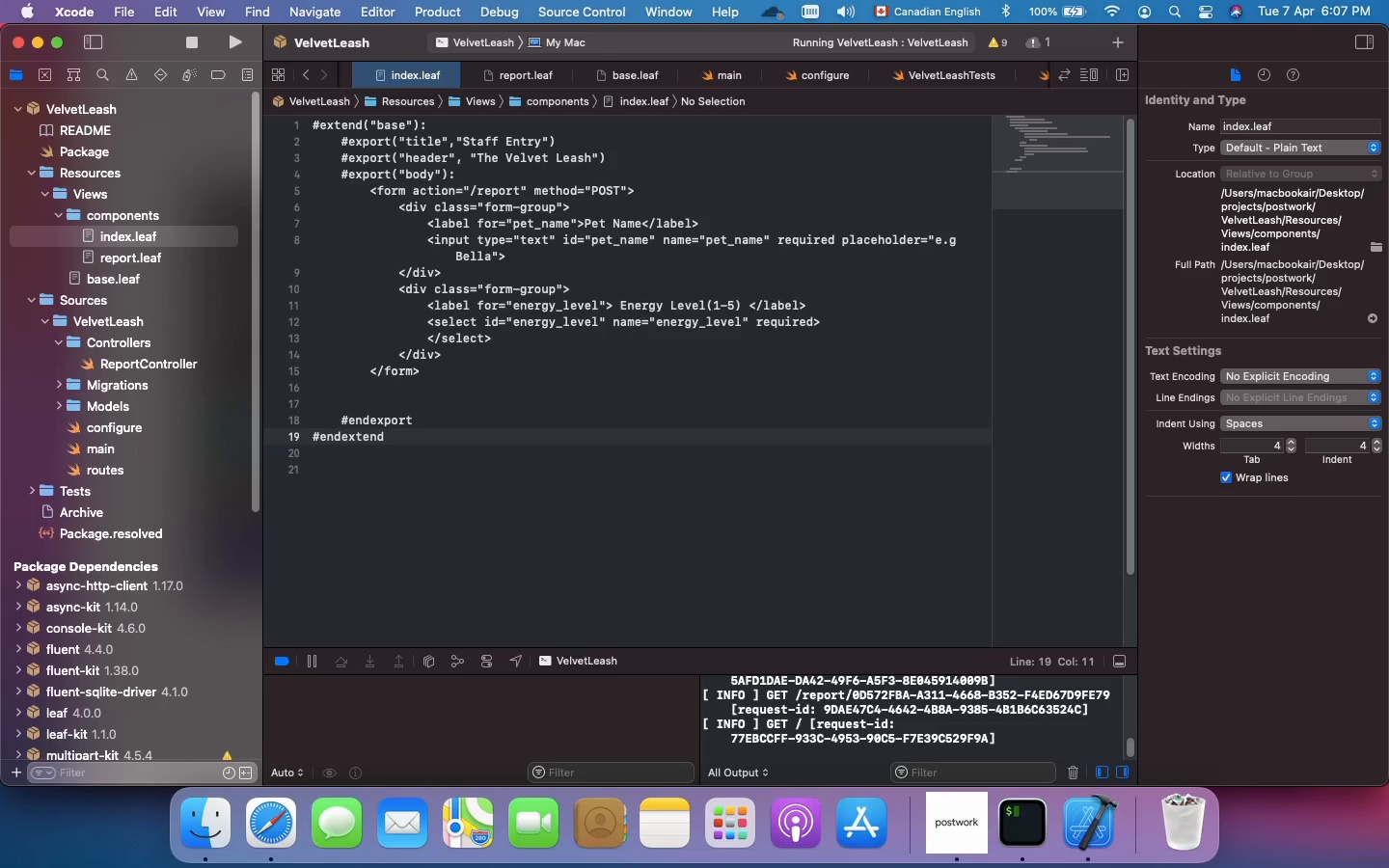 
wait(6.83)
 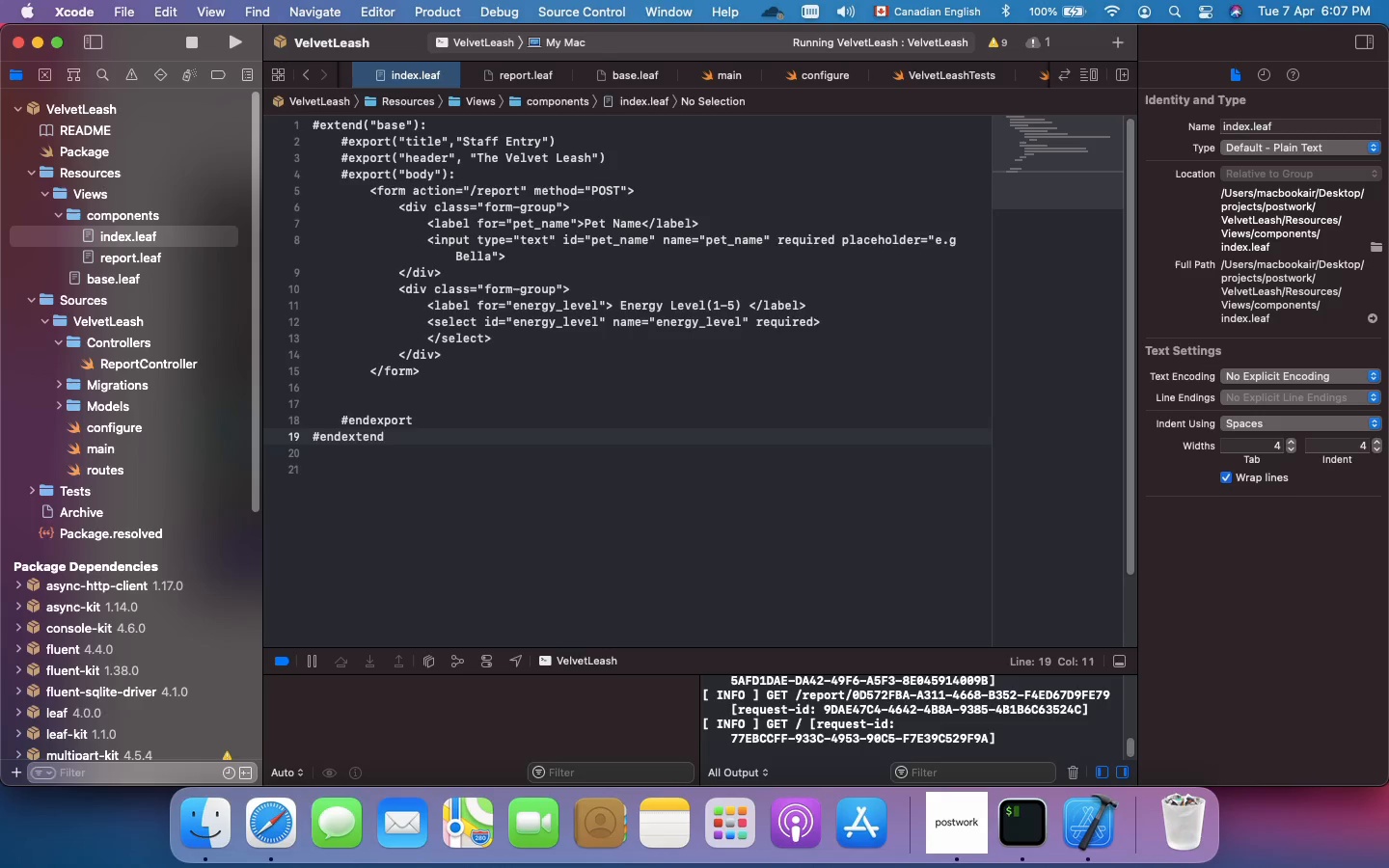 
hold_key(key=CommandLeft, duration=0.73)
 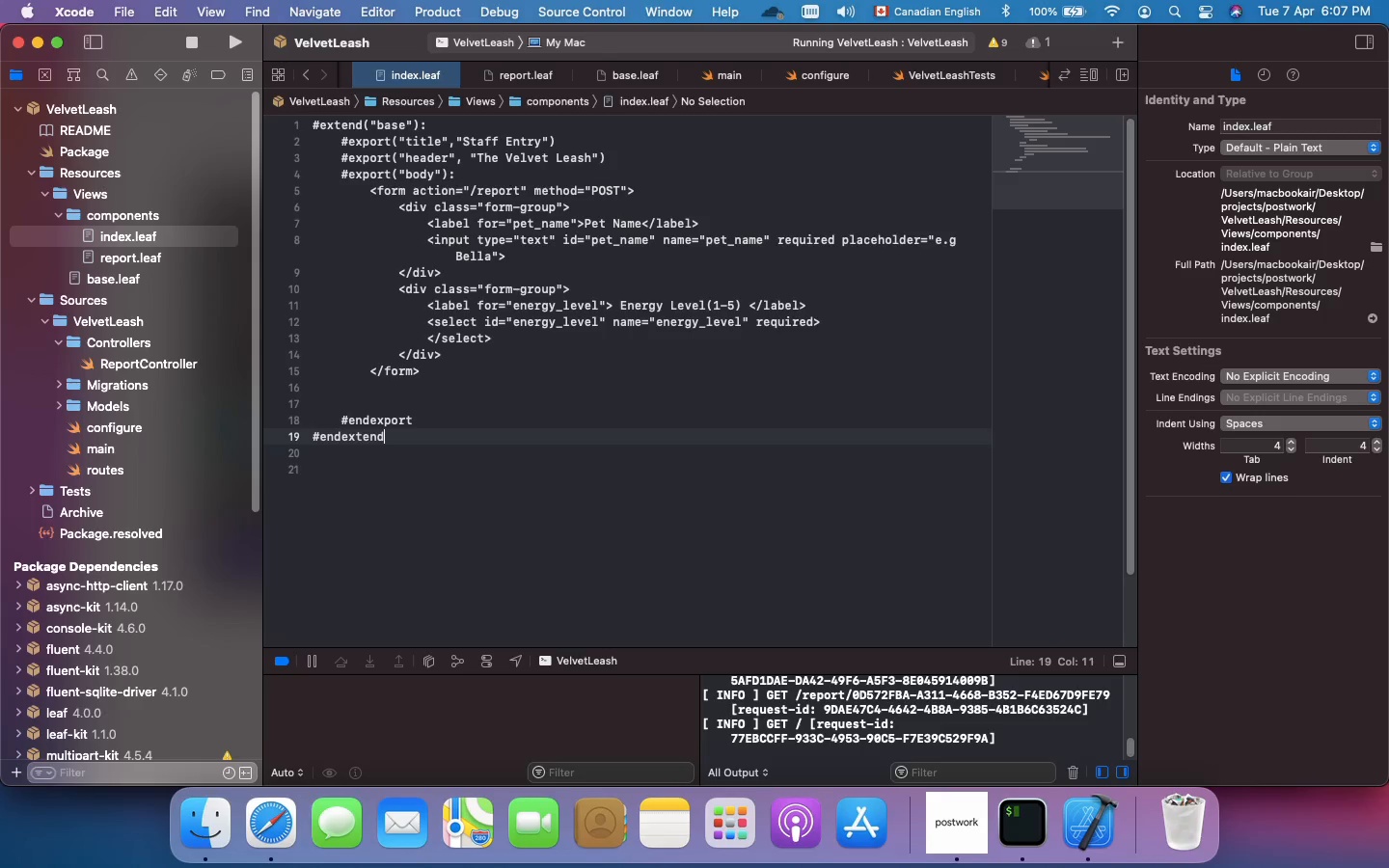 
hold_key(key=S, duration=0.36)
 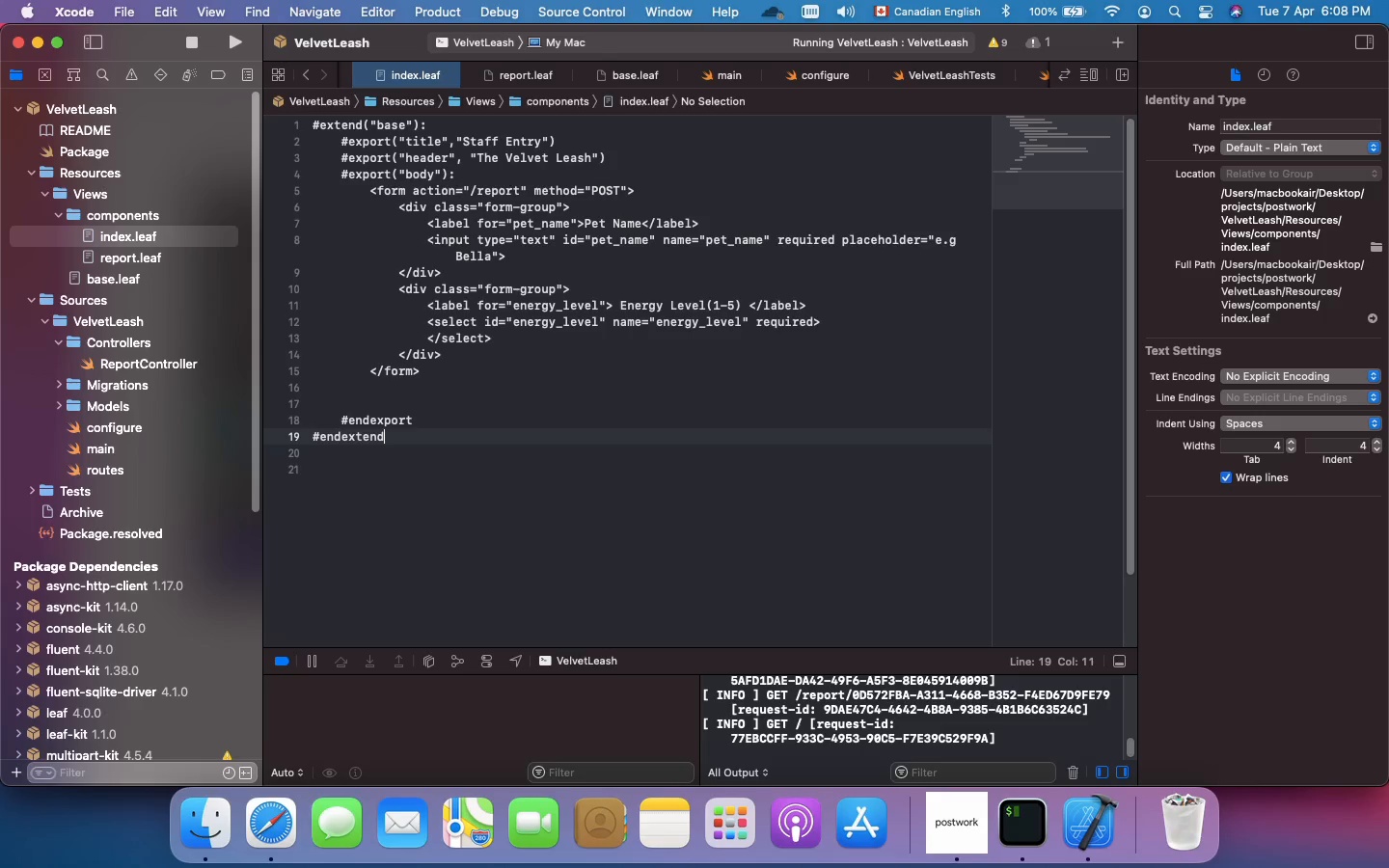 
wait(42.54)
 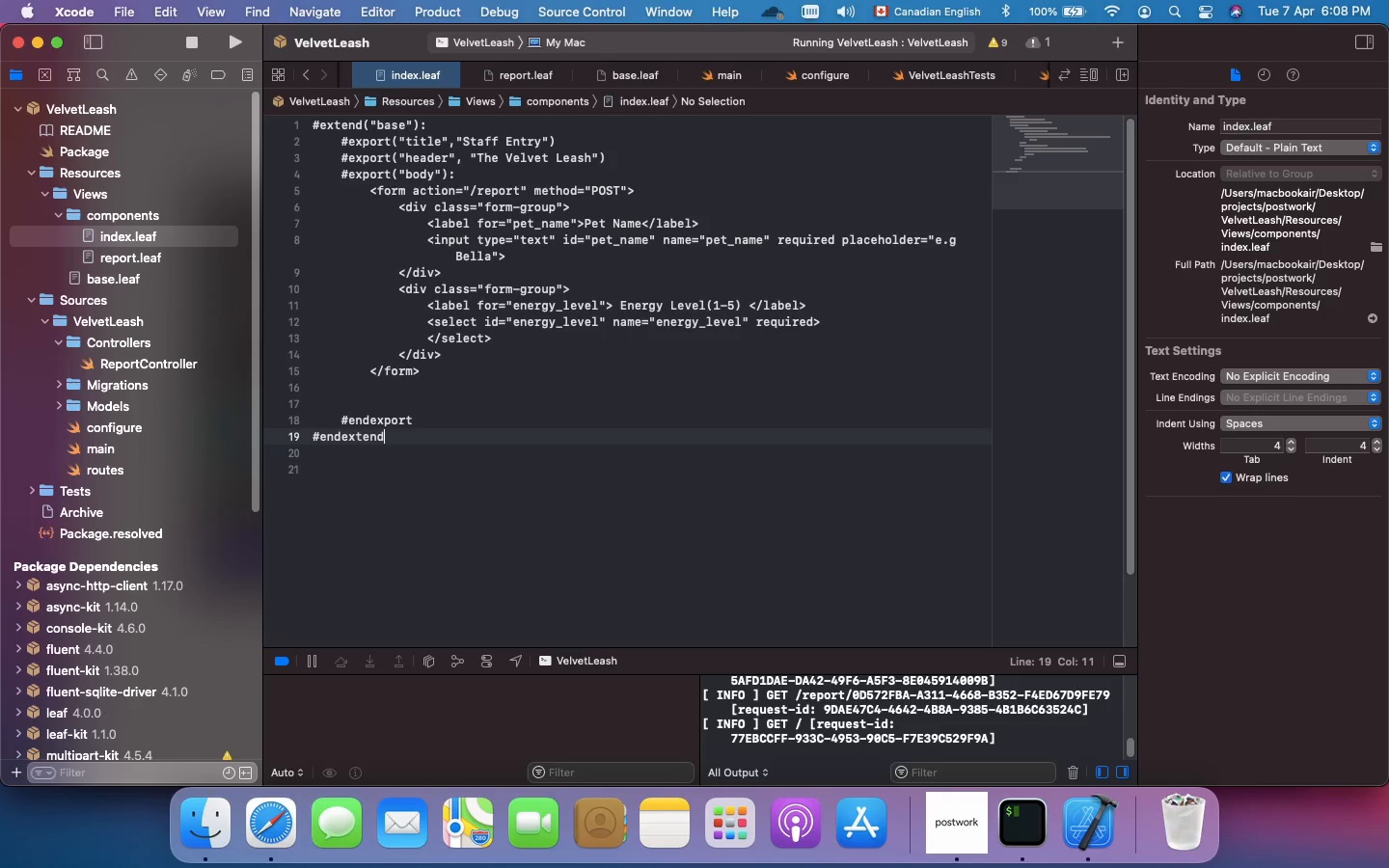 
left_click([466, 44])
 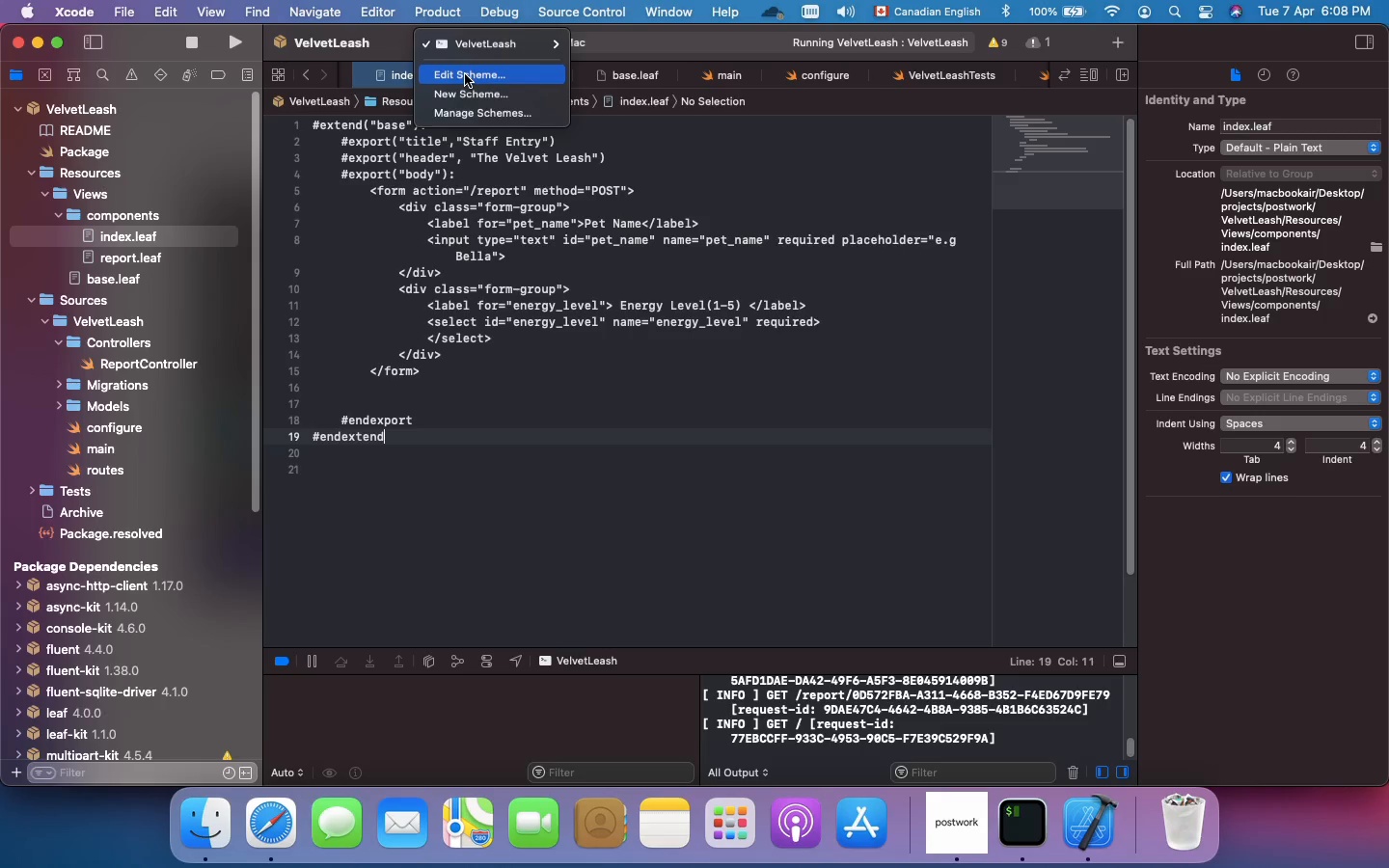 
left_click([465, 74])
 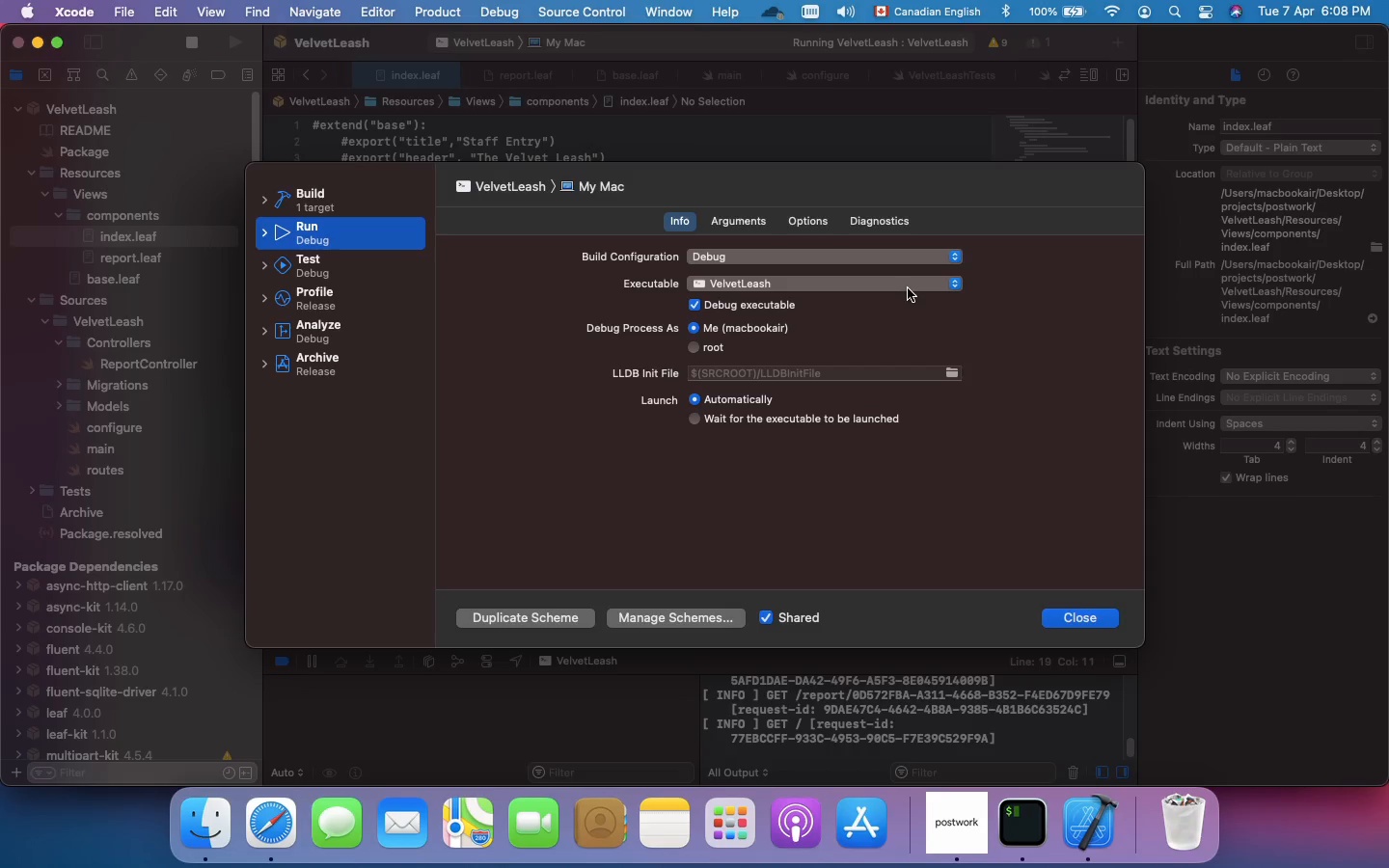 
wait(31.05)
 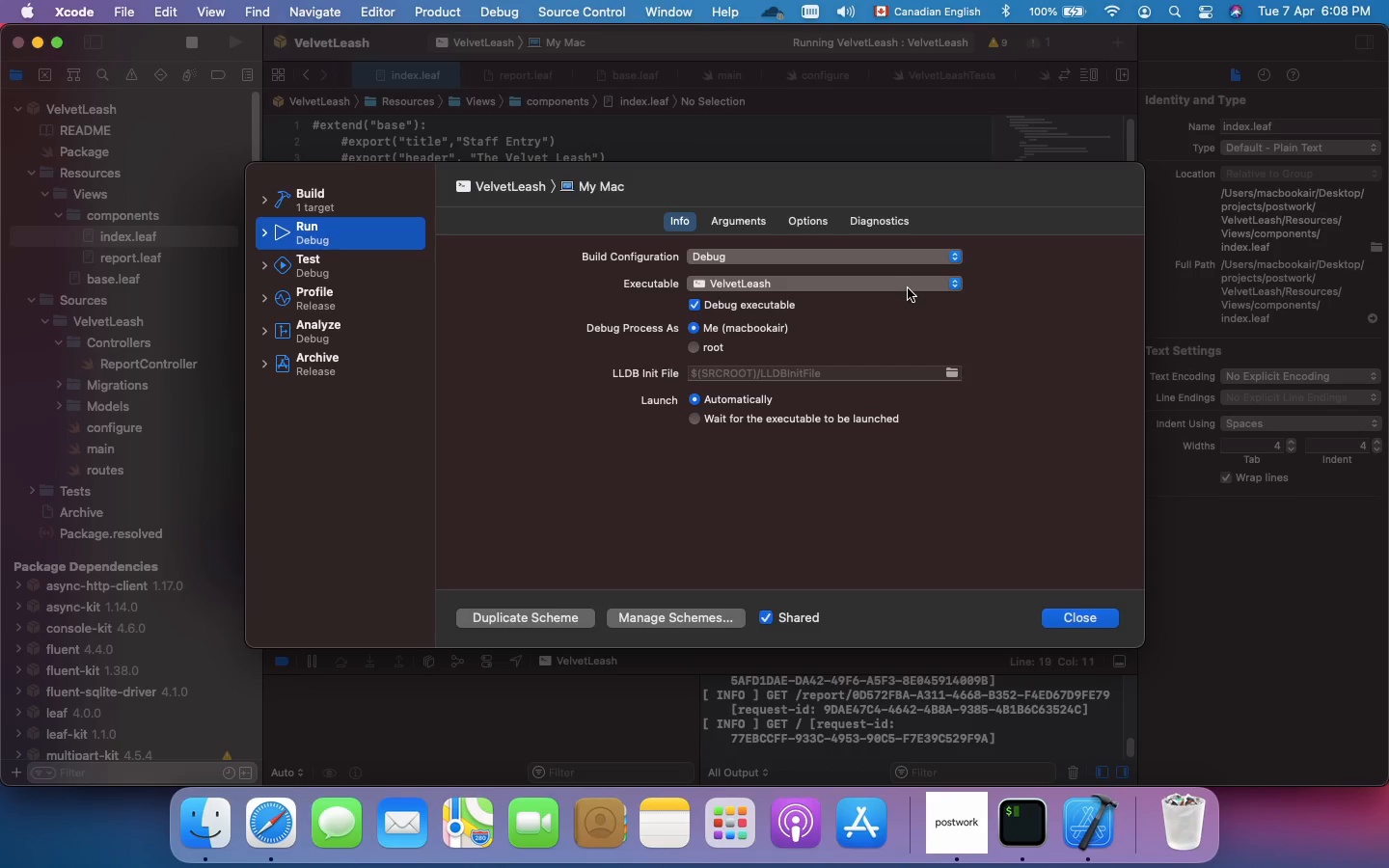 
left_click([379, 239])
 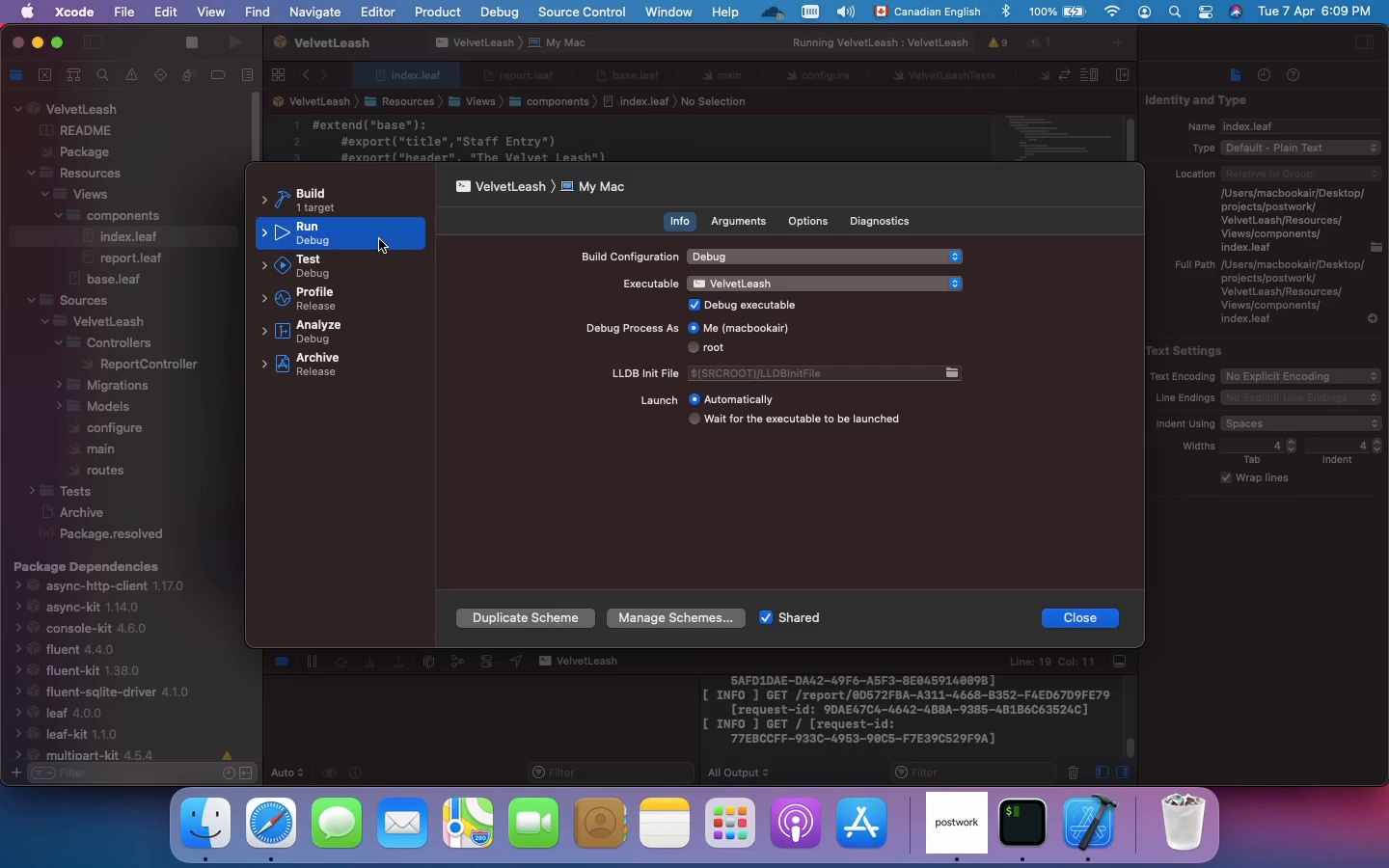 
wait(14.79)
 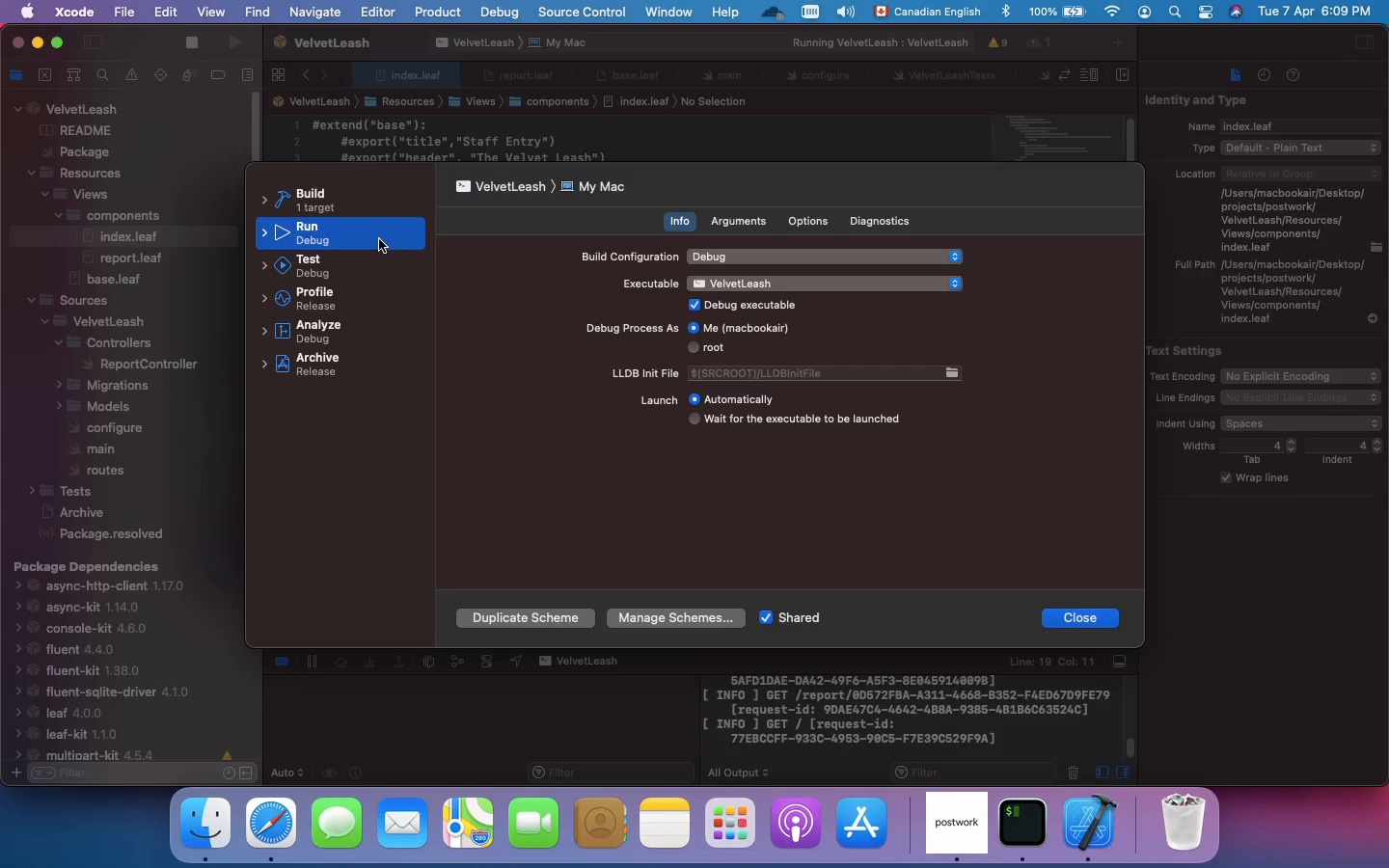 
left_click([806, 225])
 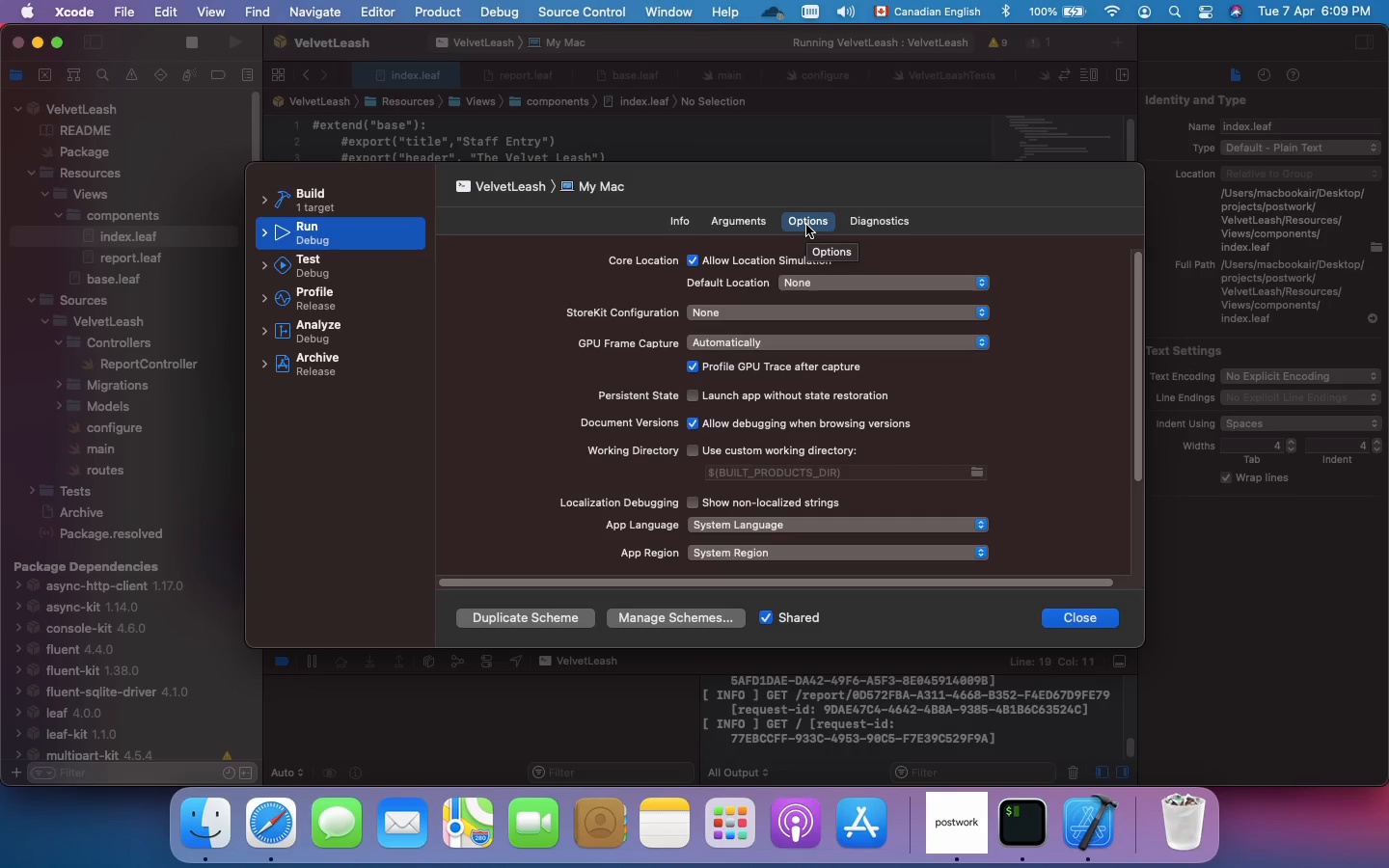 
wait(9.57)
 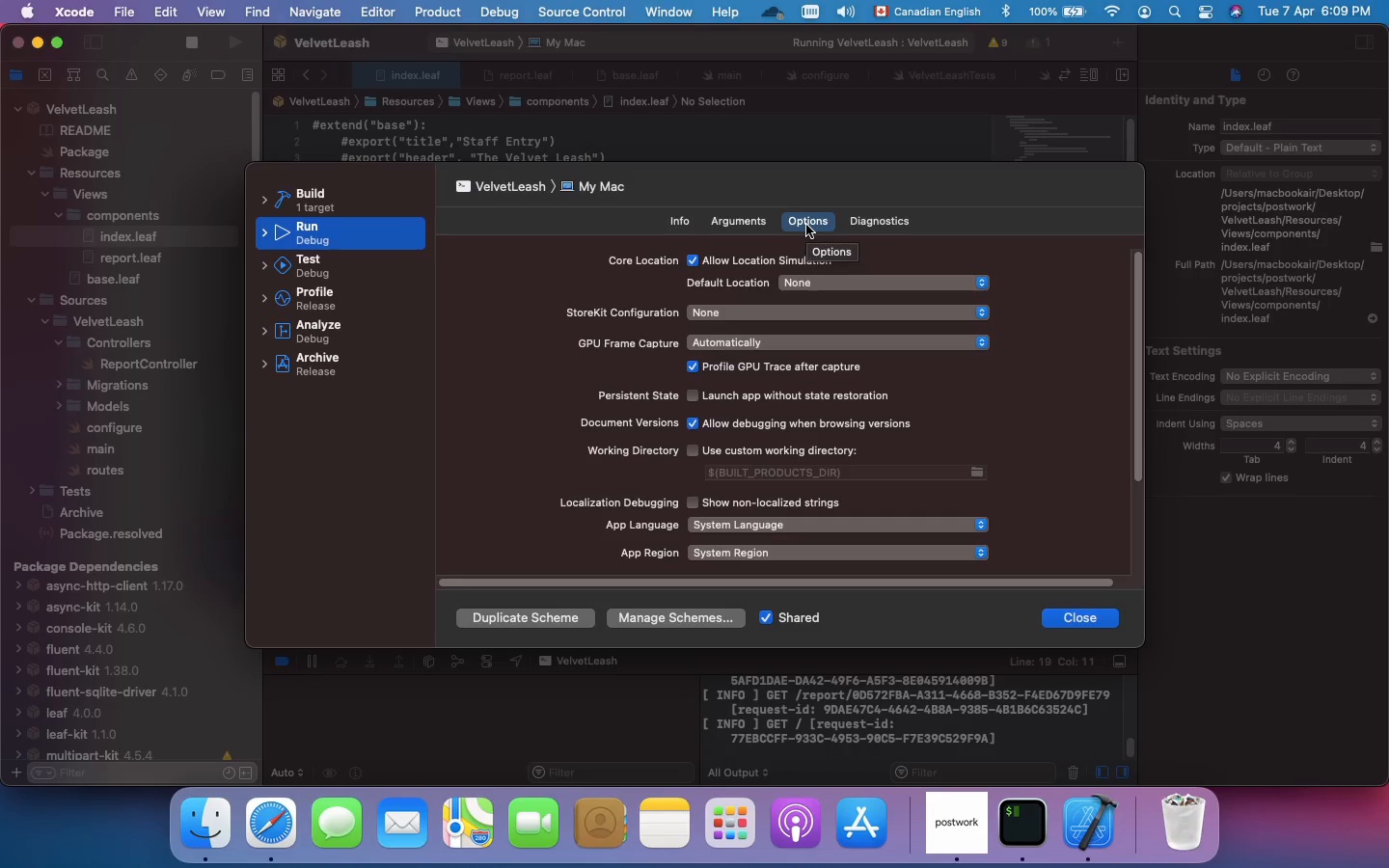 
scroll: coordinate [778, 370], scroll_direction: down, amount: 1.0
 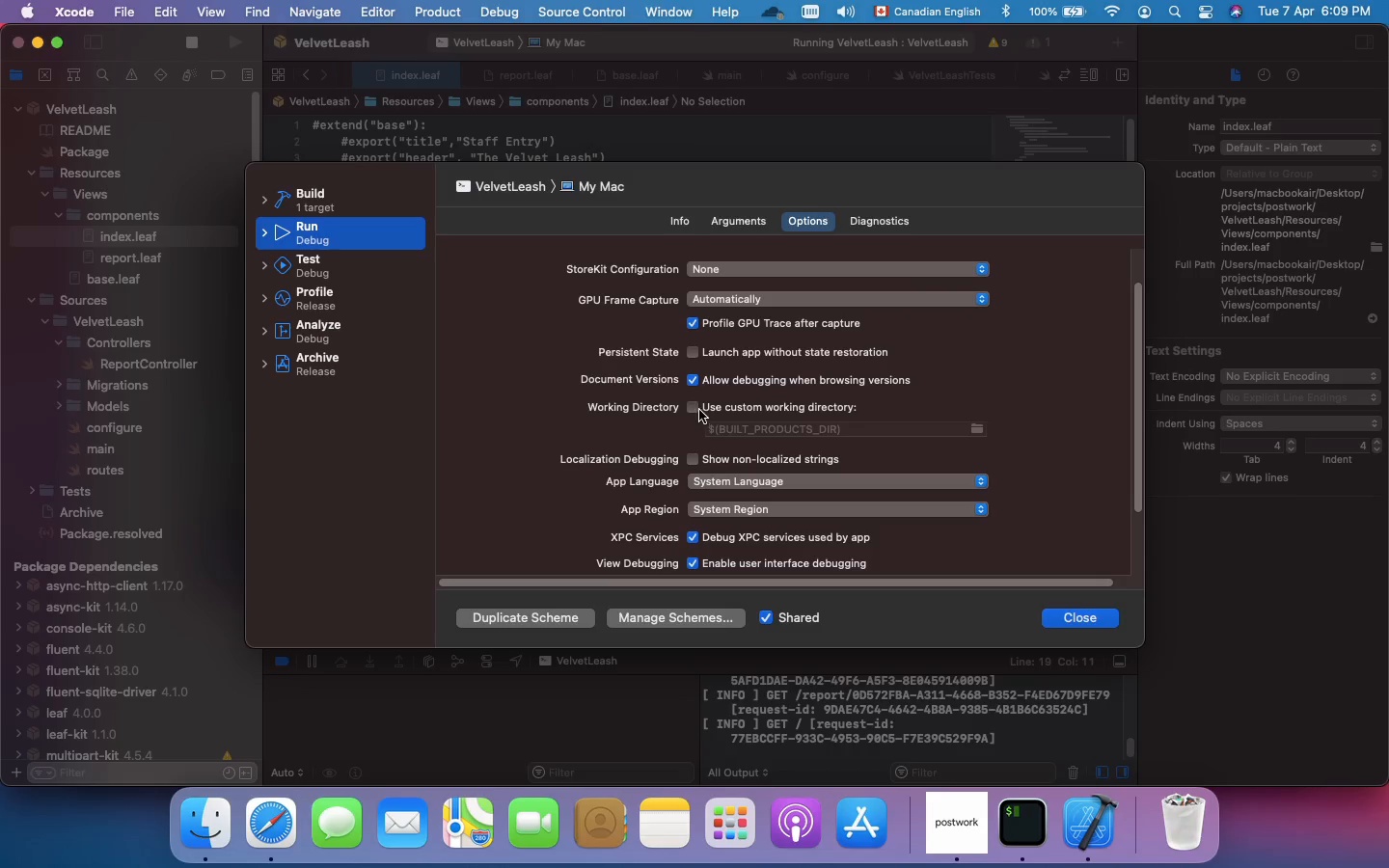 
left_click([691, 408])
 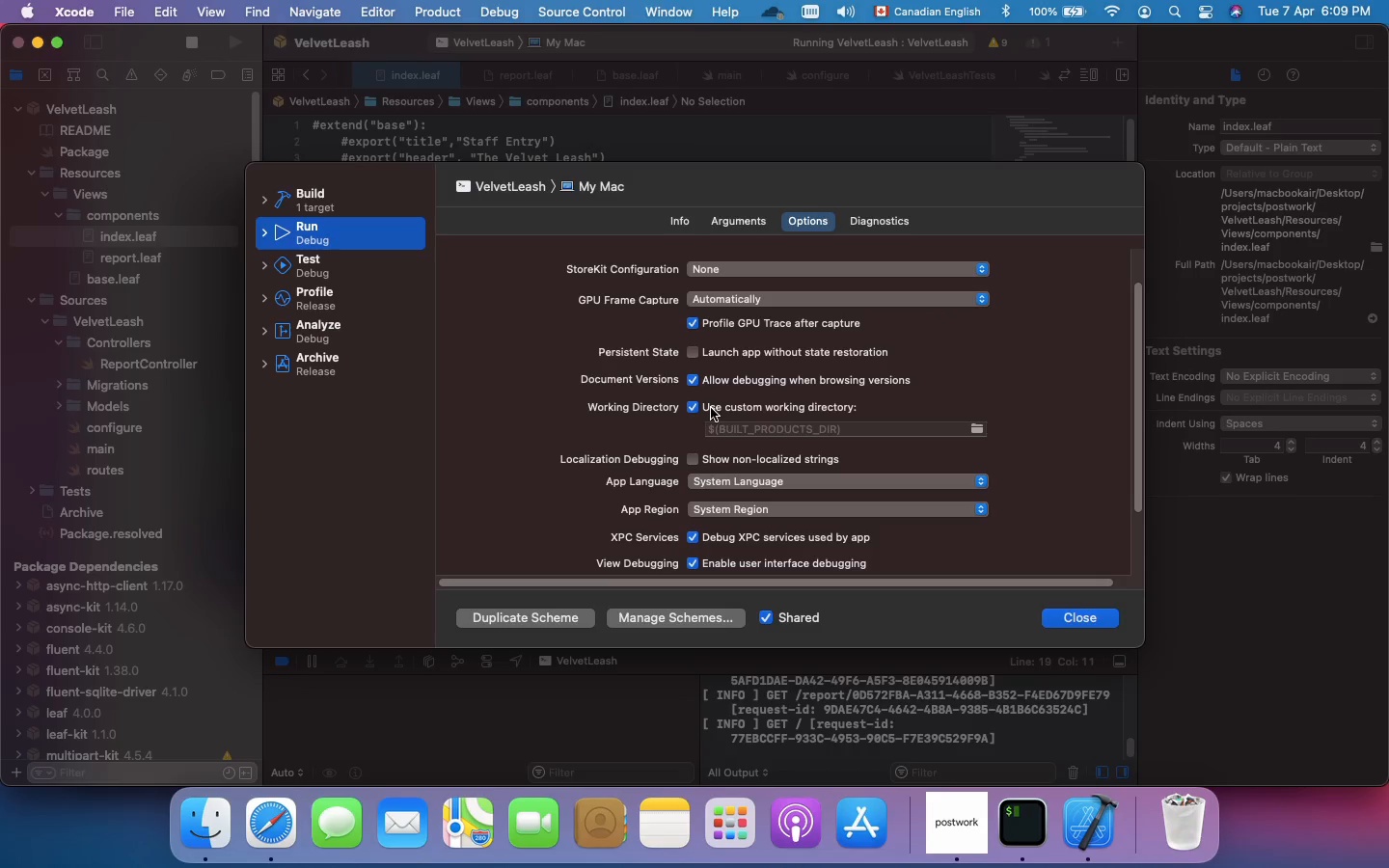 
wait(13.02)
 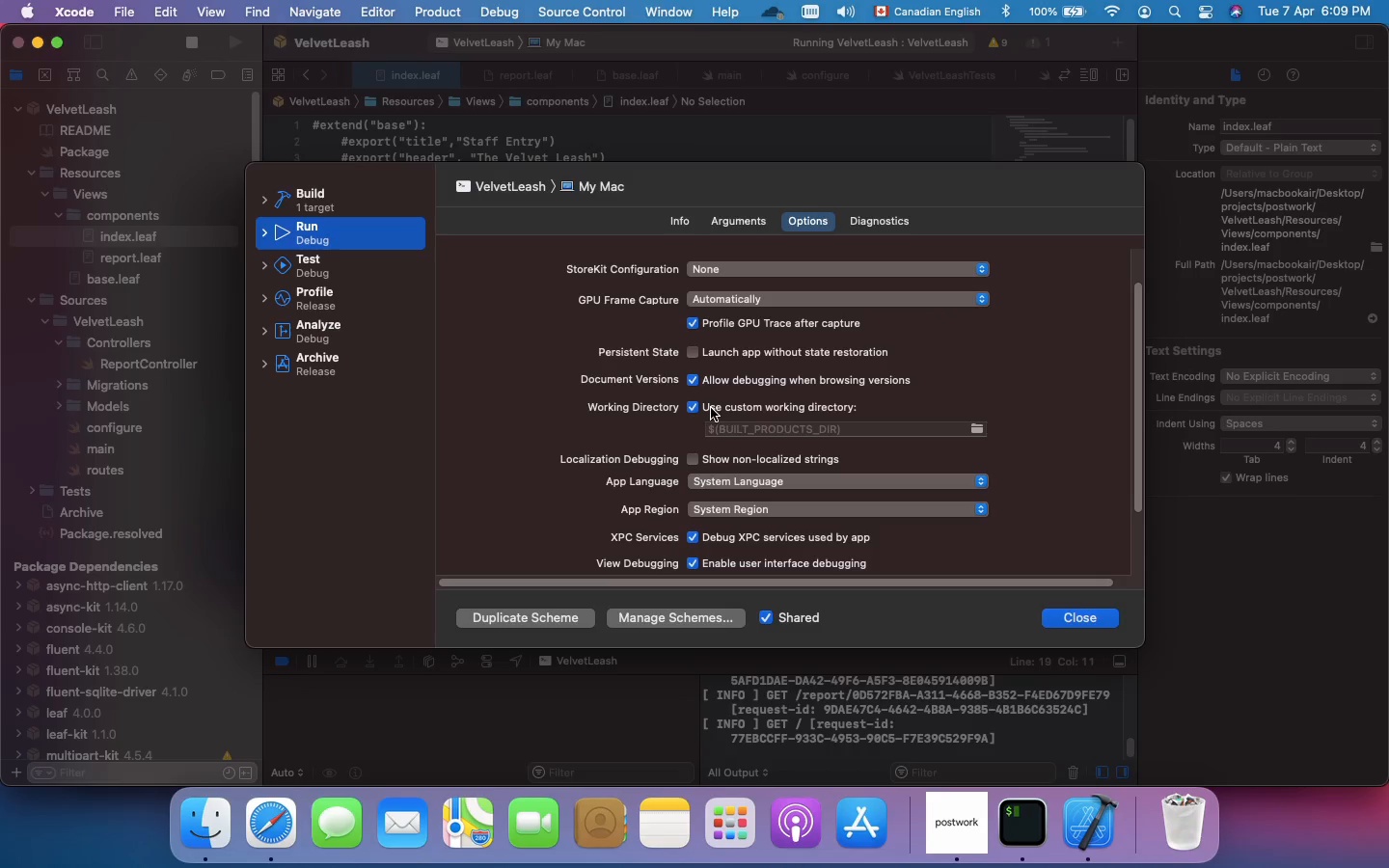 
left_click([970, 428])
 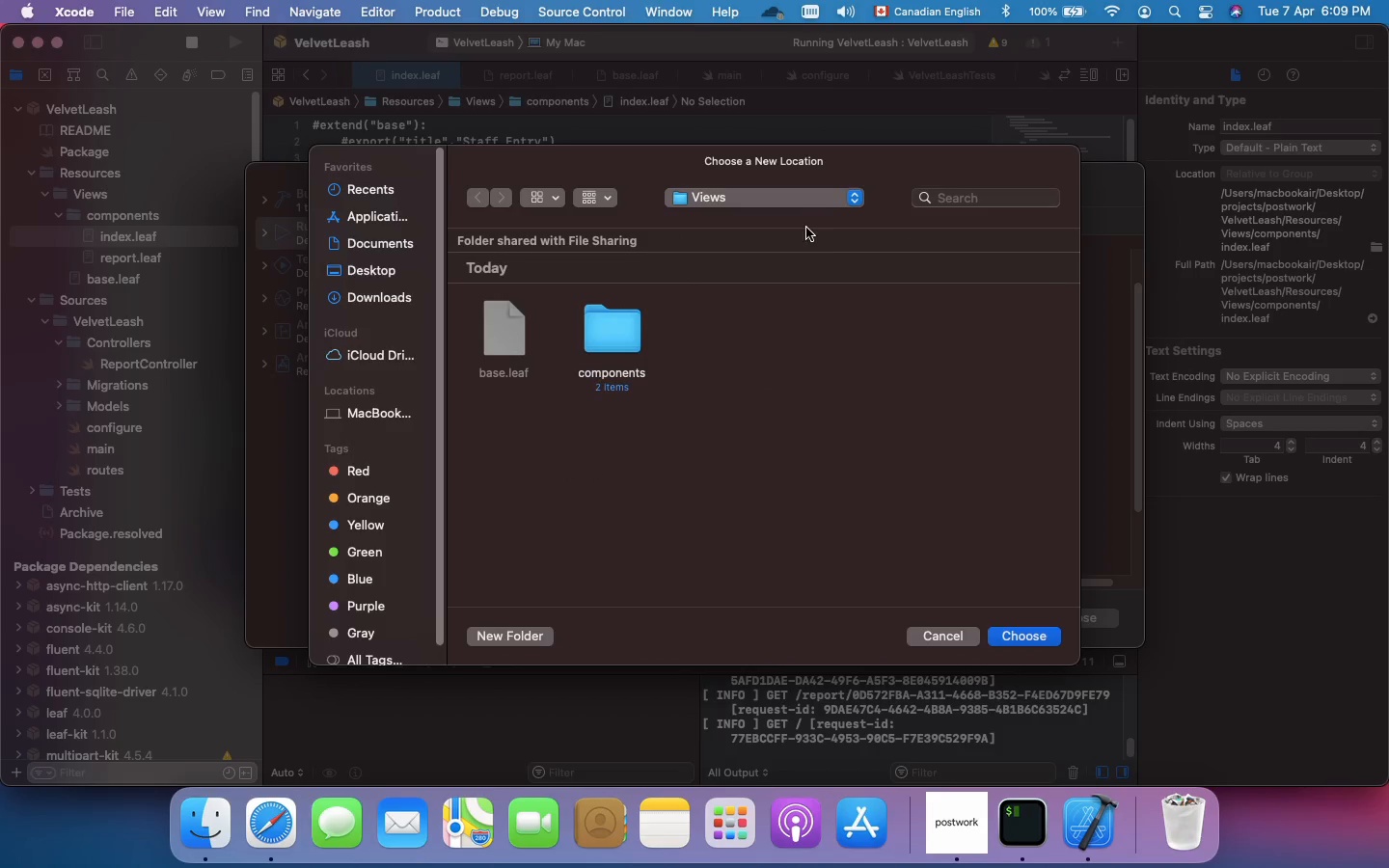 
left_click([839, 199])
 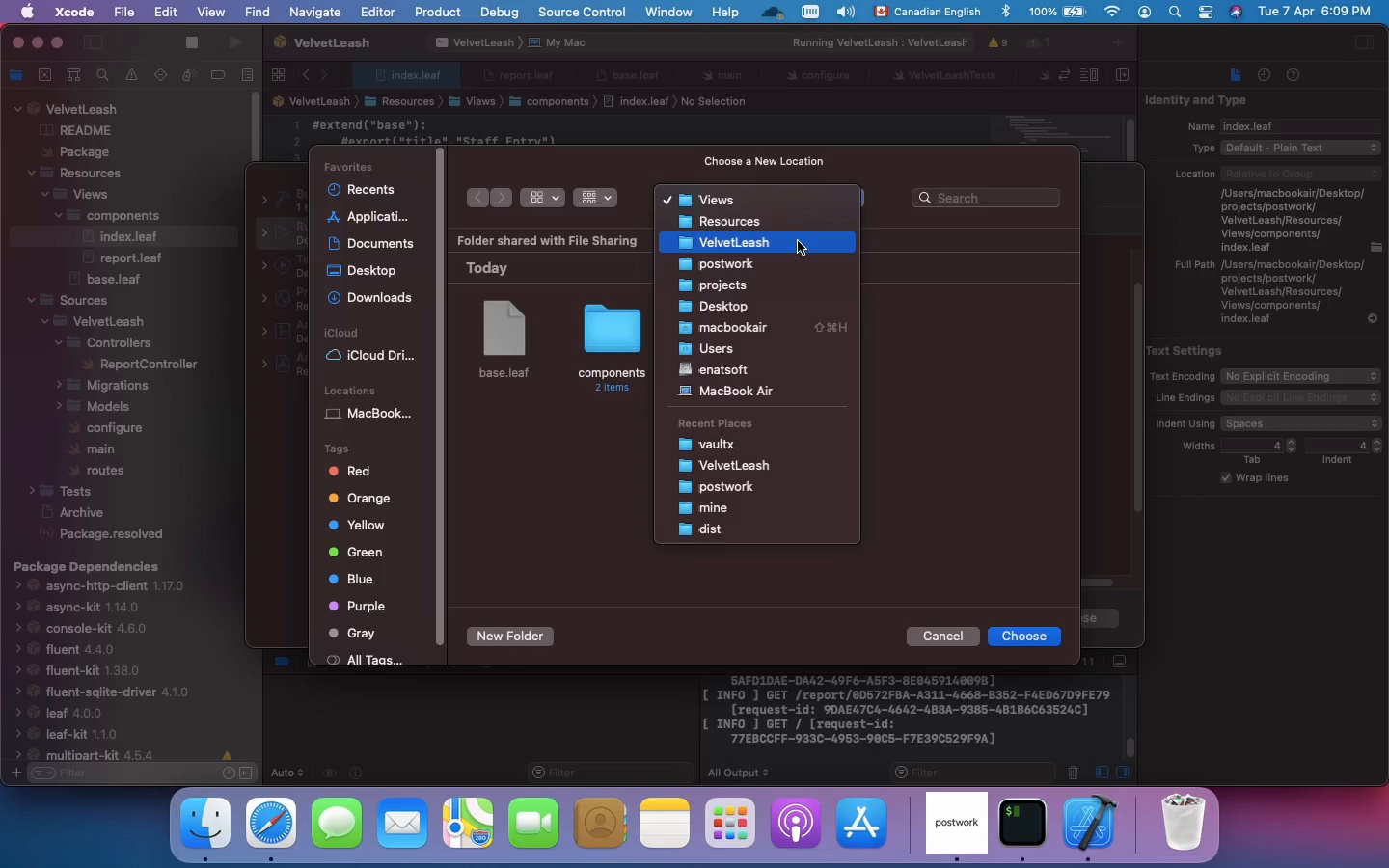 
left_click([798, 241])
 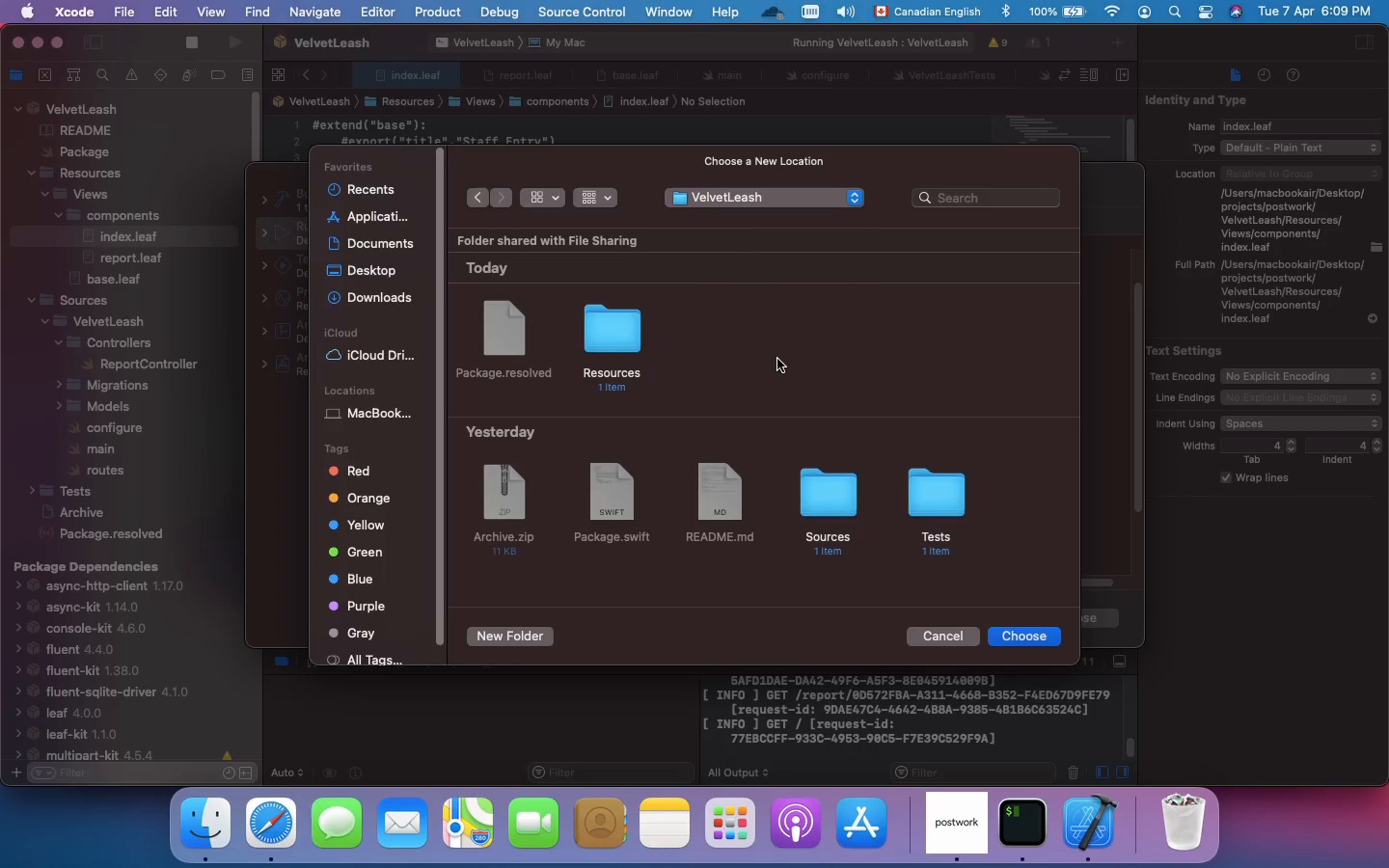 
scroll: coordinate [777, 359], scroll_direction: none, amount: 0.0
 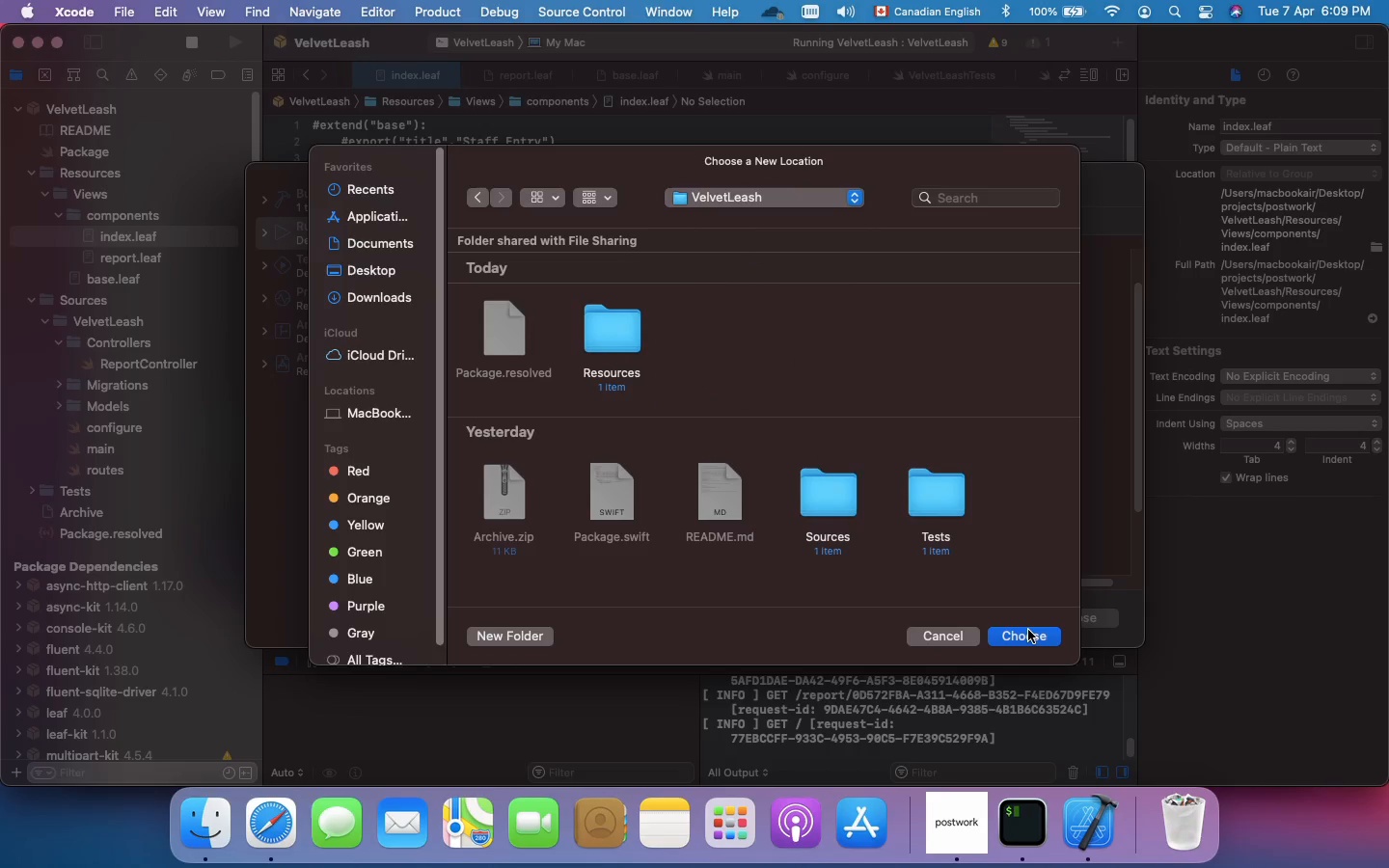 
left_click([1028, 630])
 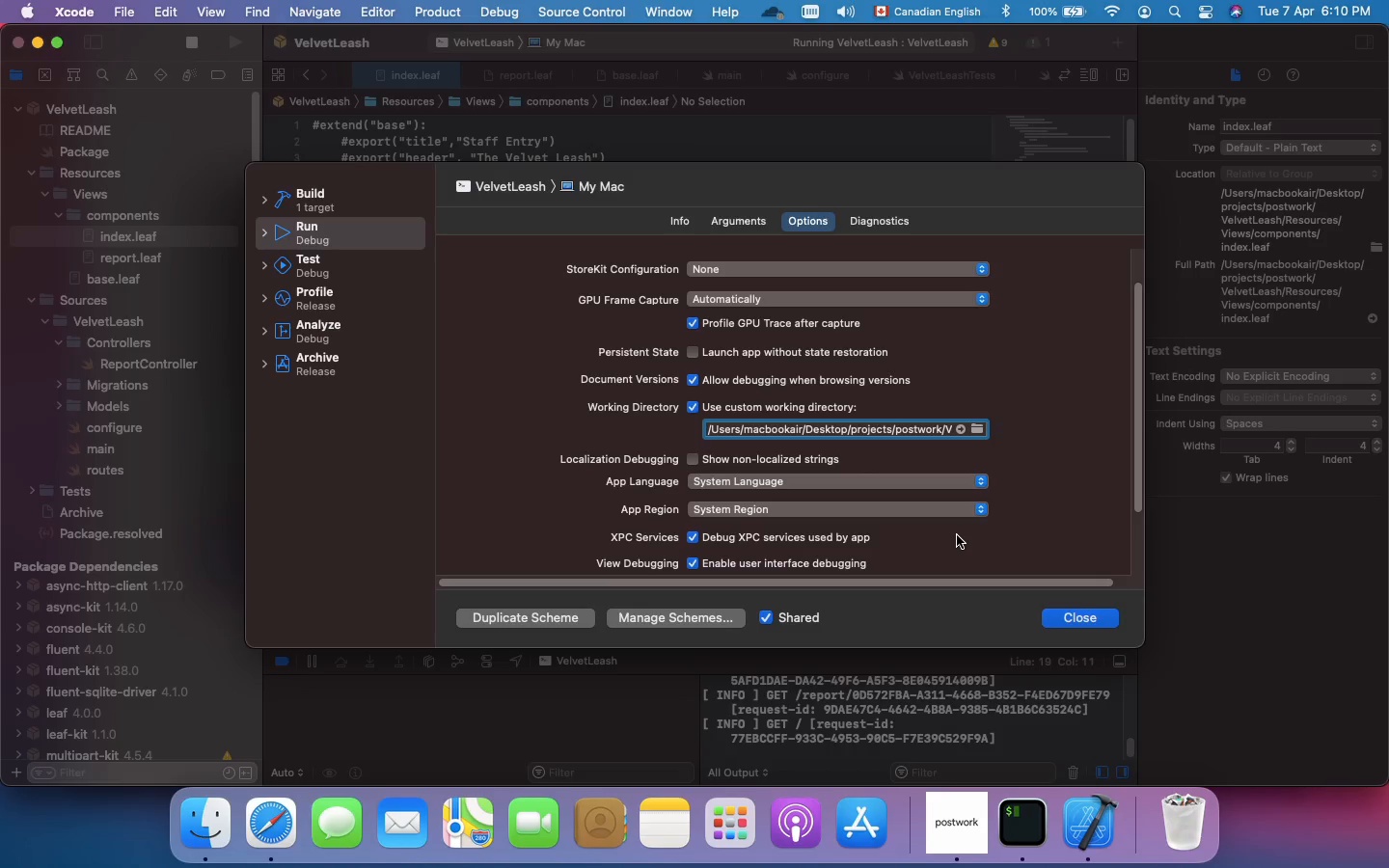 
wait(12.21)
 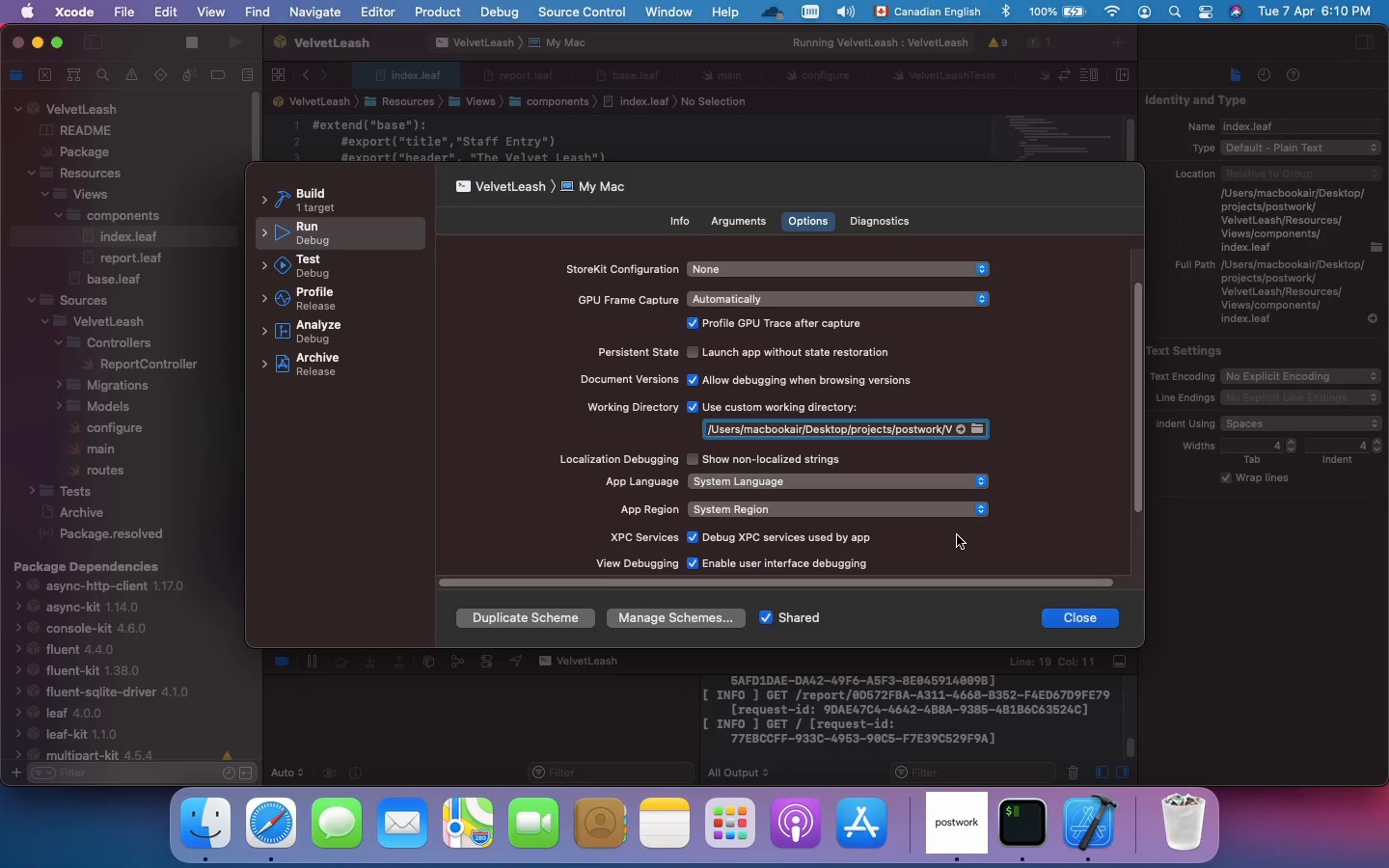 
left_click([1070, 620])
 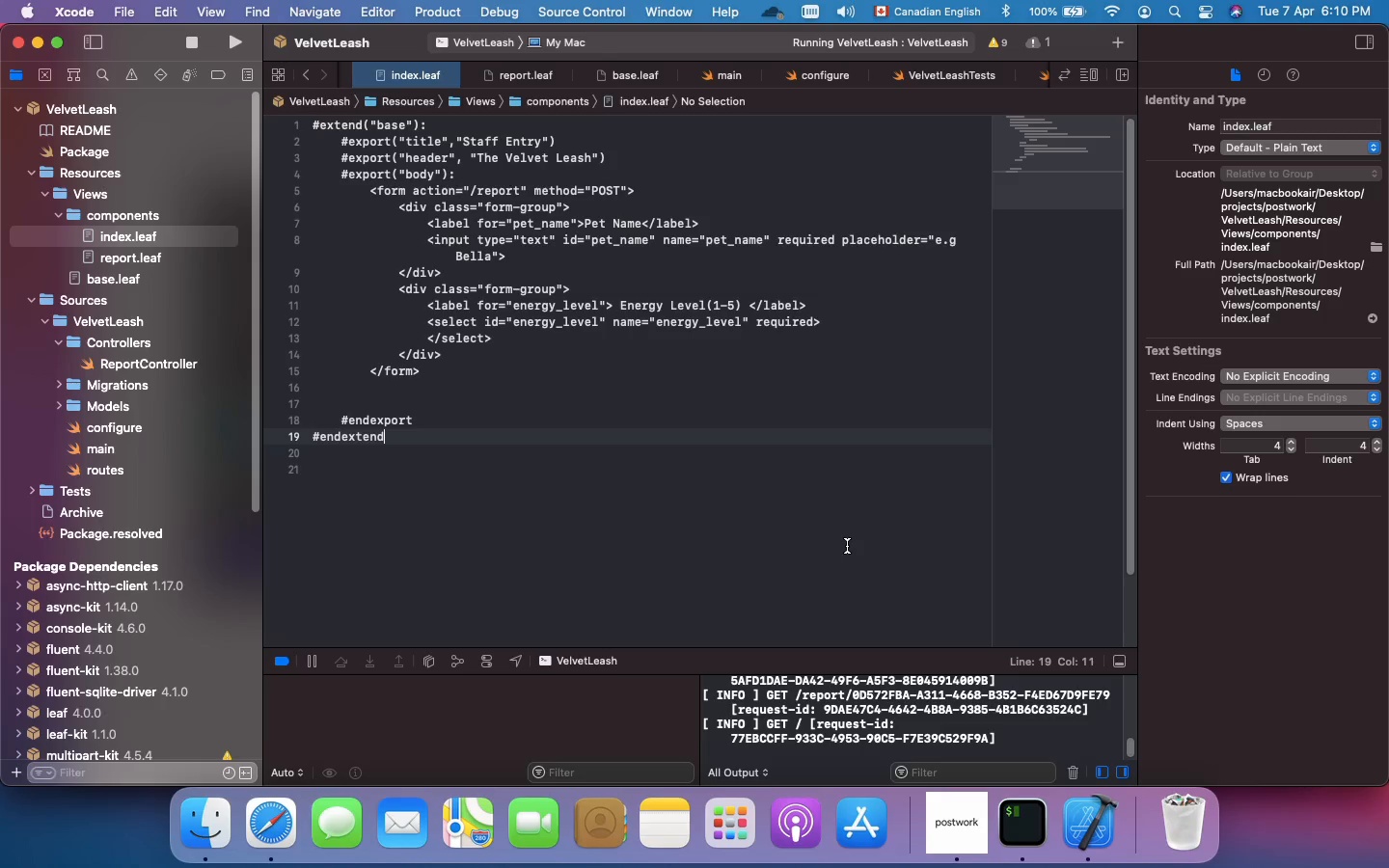 
left_click([847, 546])
 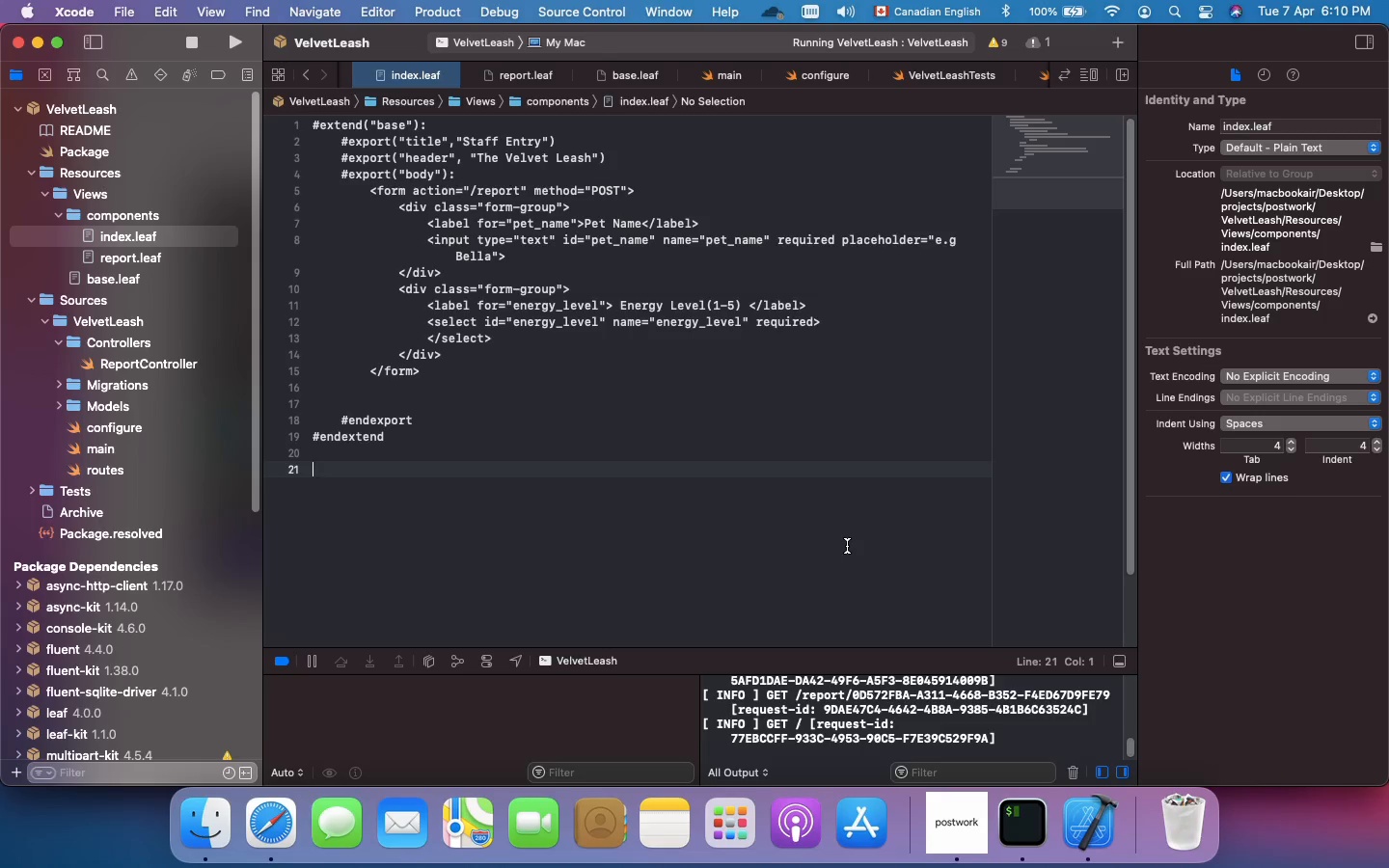 
key(Meta+R)
 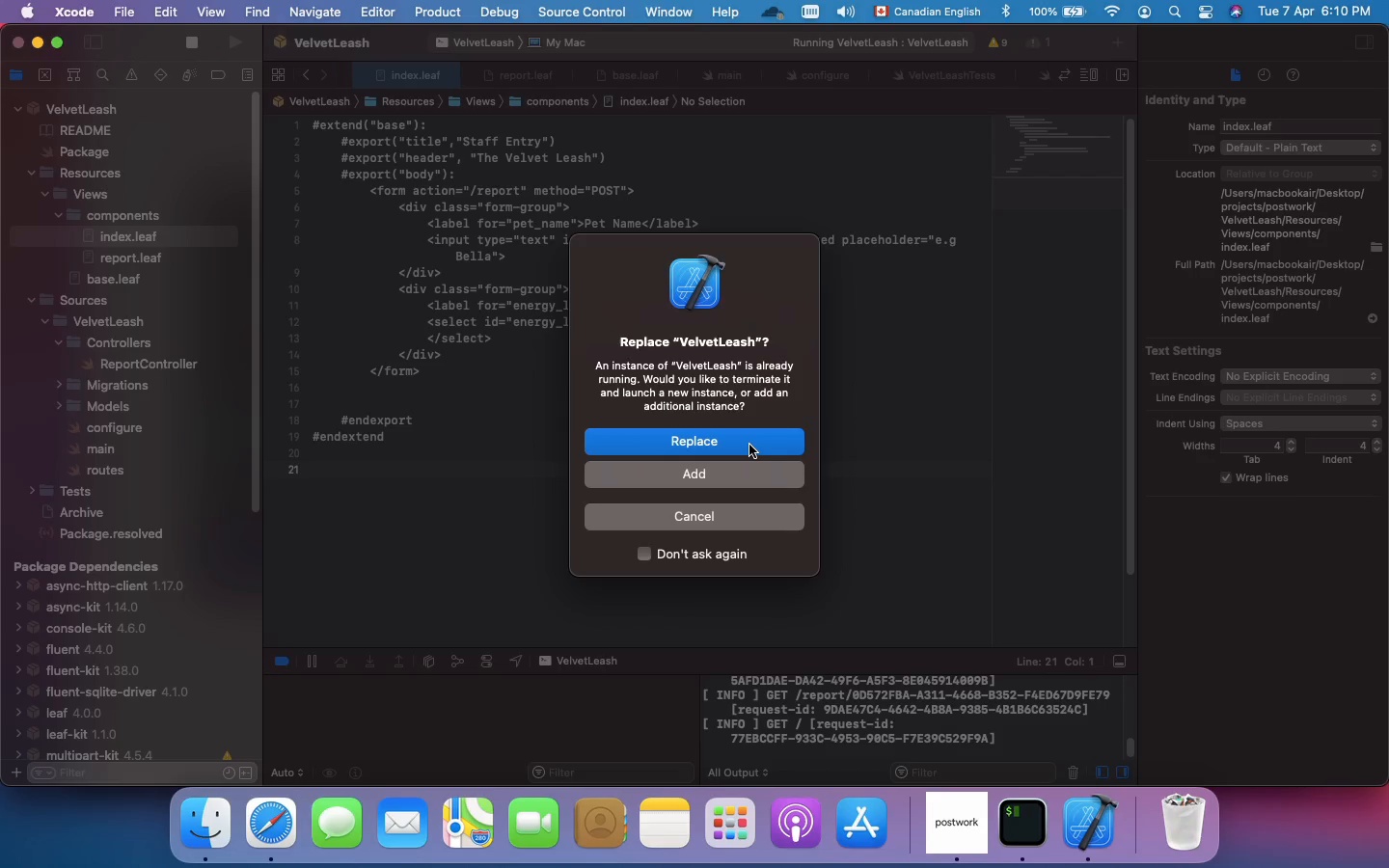 
wait(19.12)
 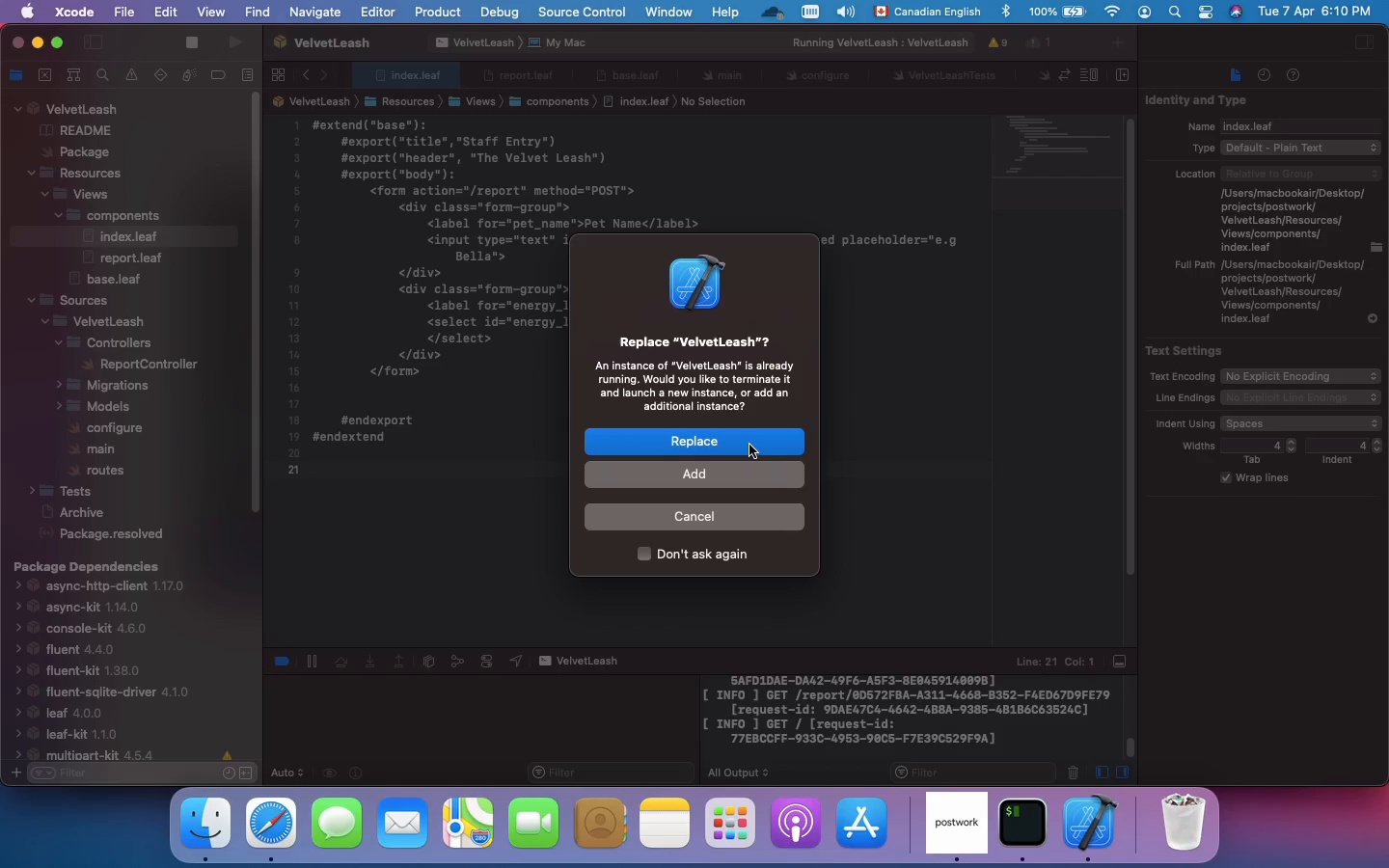 
left_click([749, 445])
 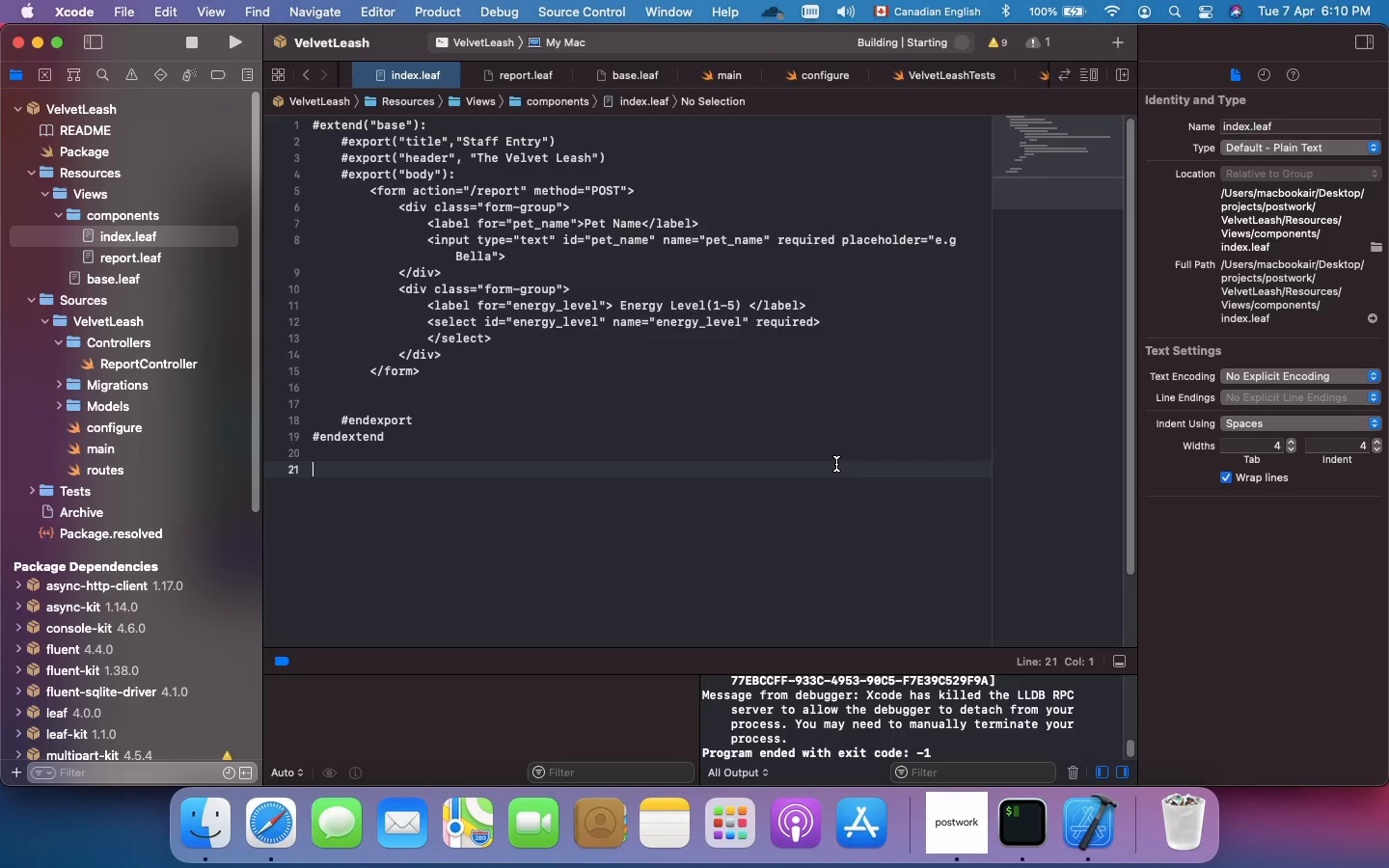 
wait(23.74)
 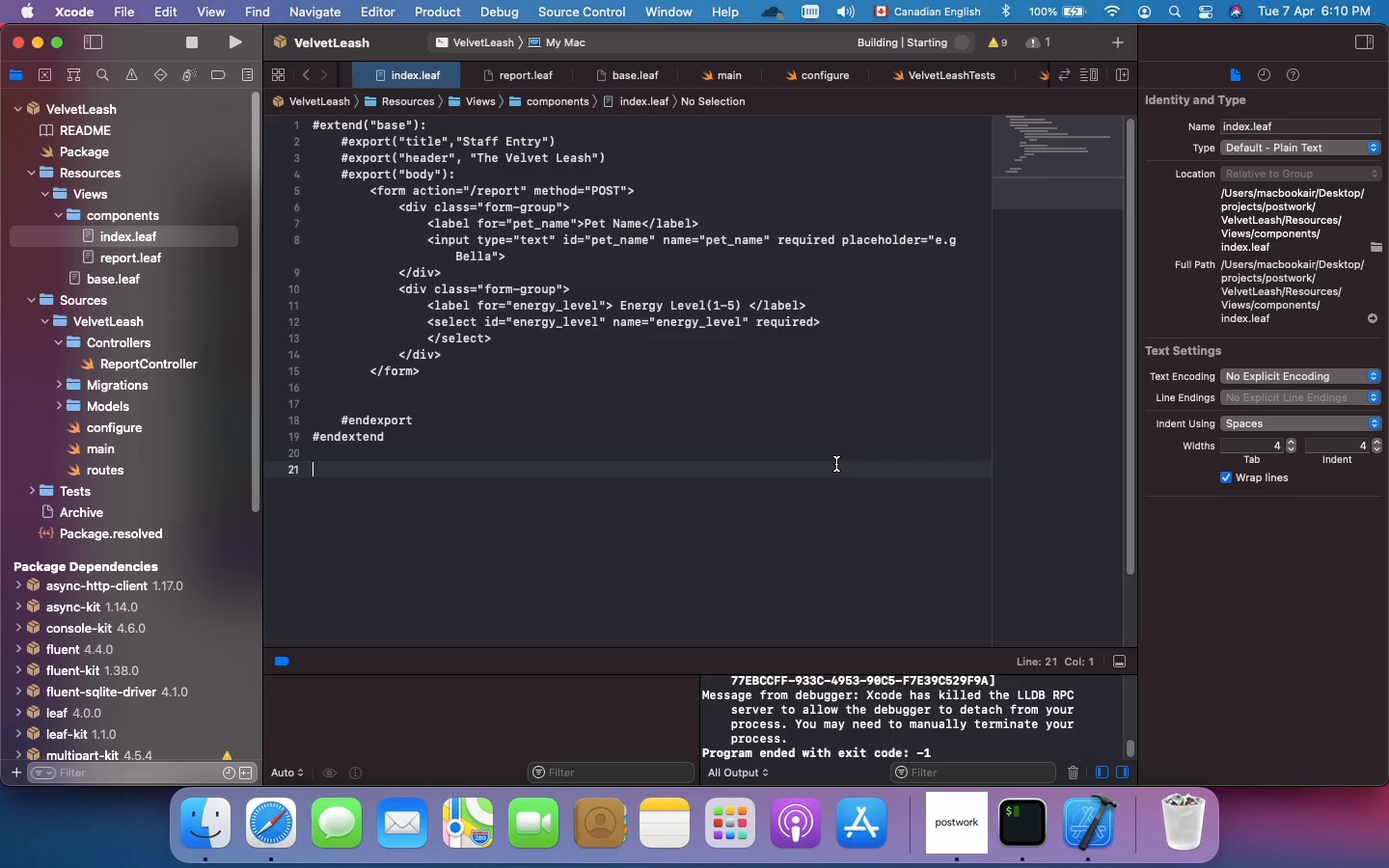 
mouse_move([857, 754])
 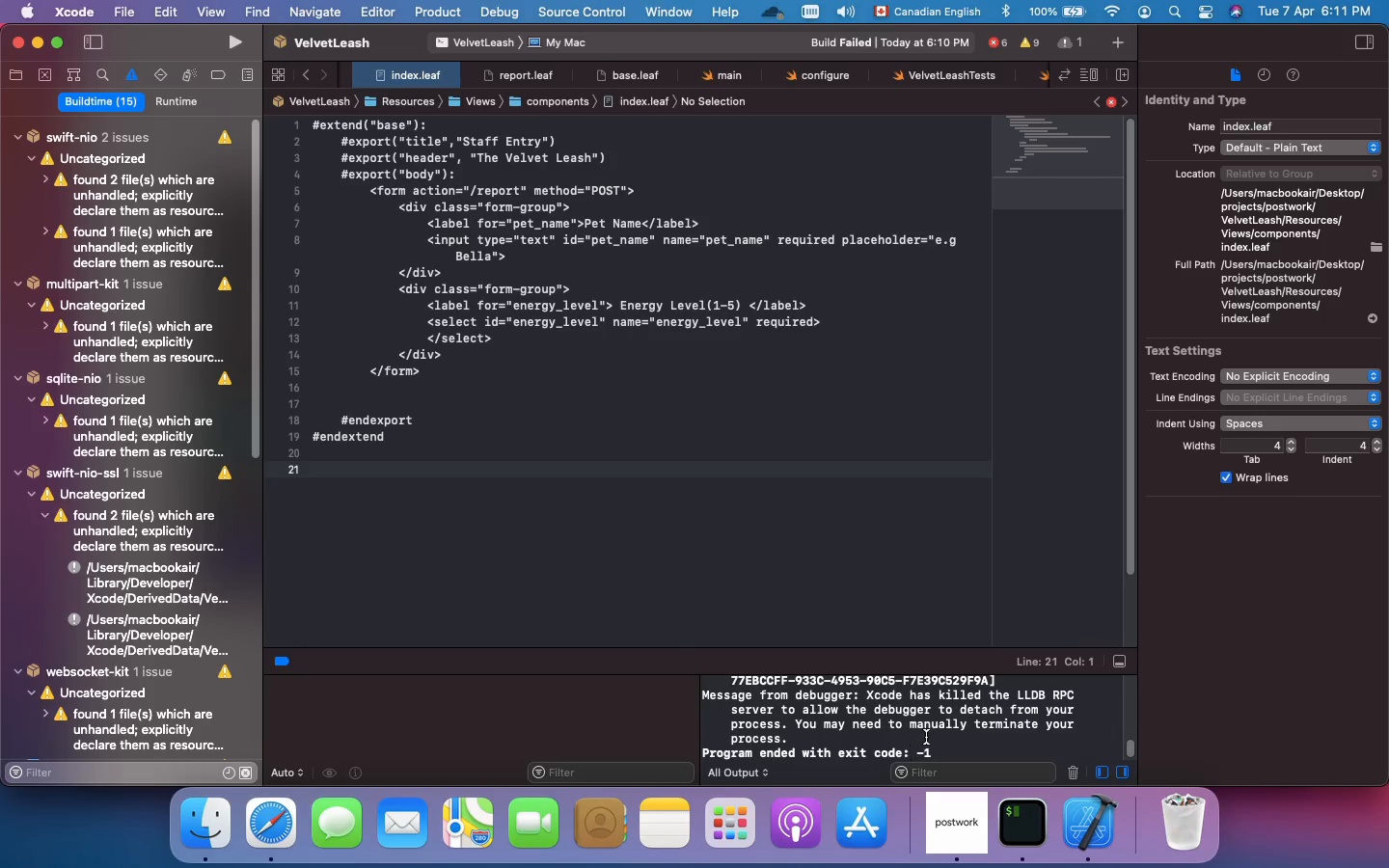 
scroll: coordinate [933, 730], scroll_direction: down, amount: 9.0
 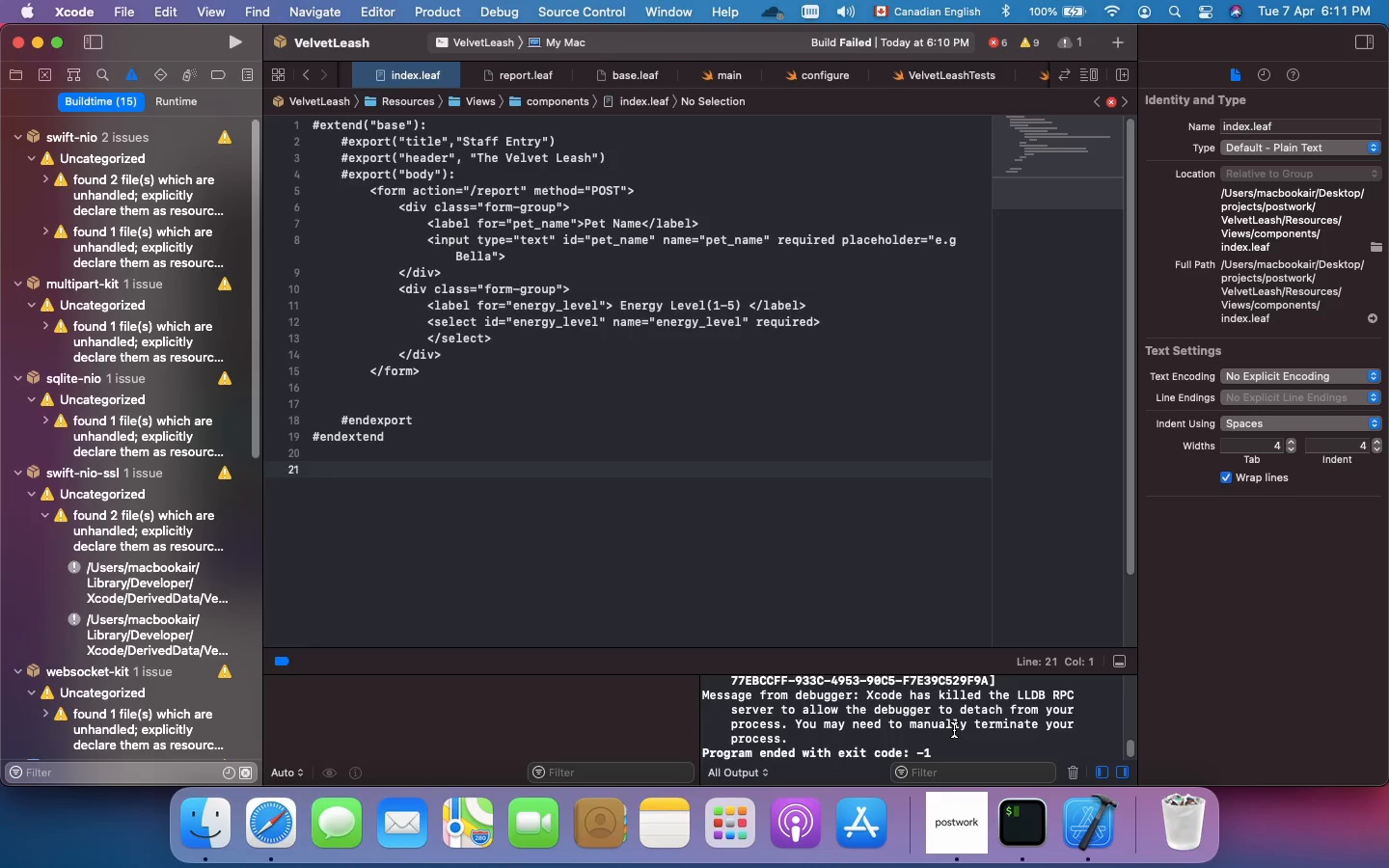 
wait(5.24)
 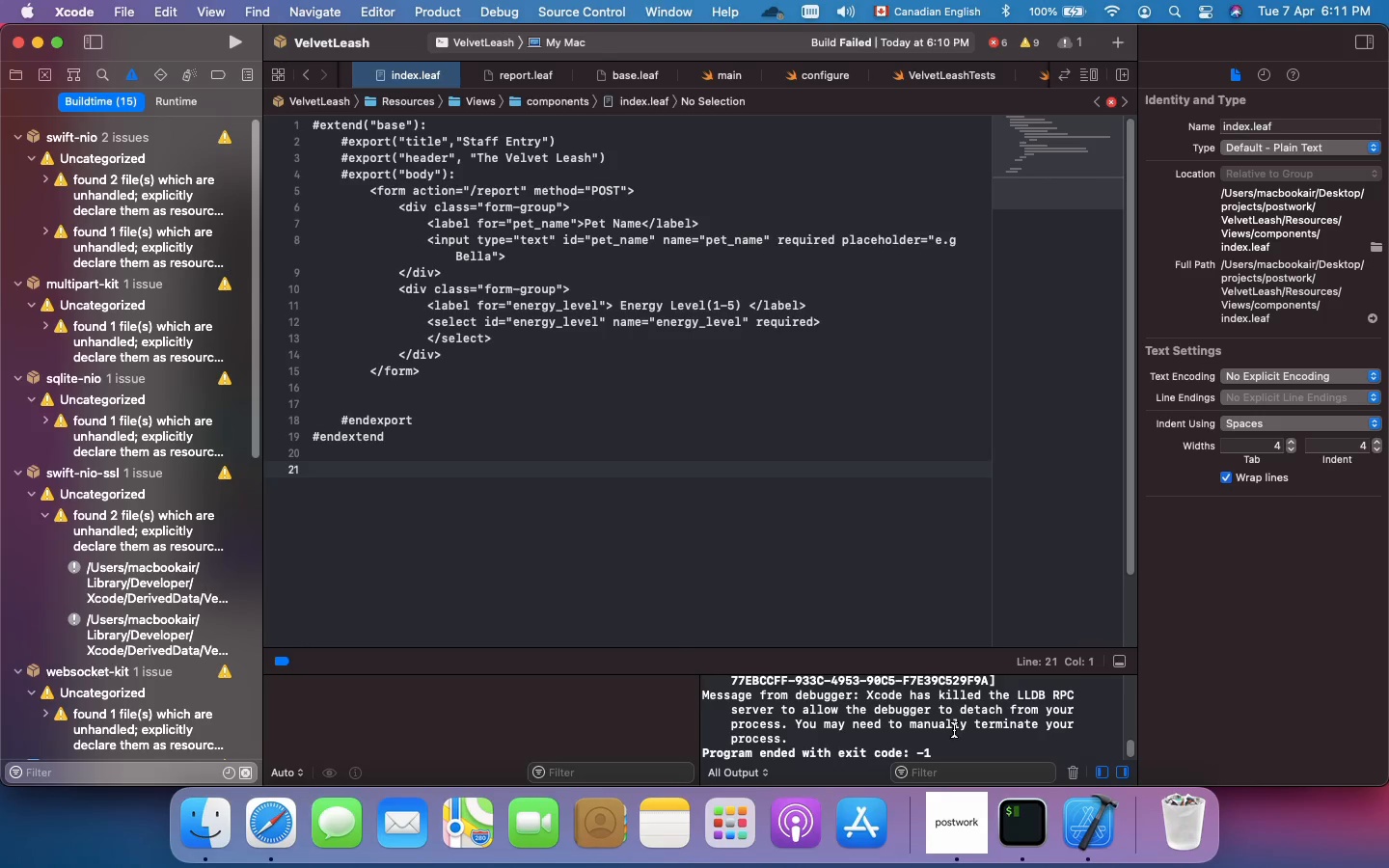 
scroll: coordinate [152, 613], scroll_direction: down, amount: 50.0
 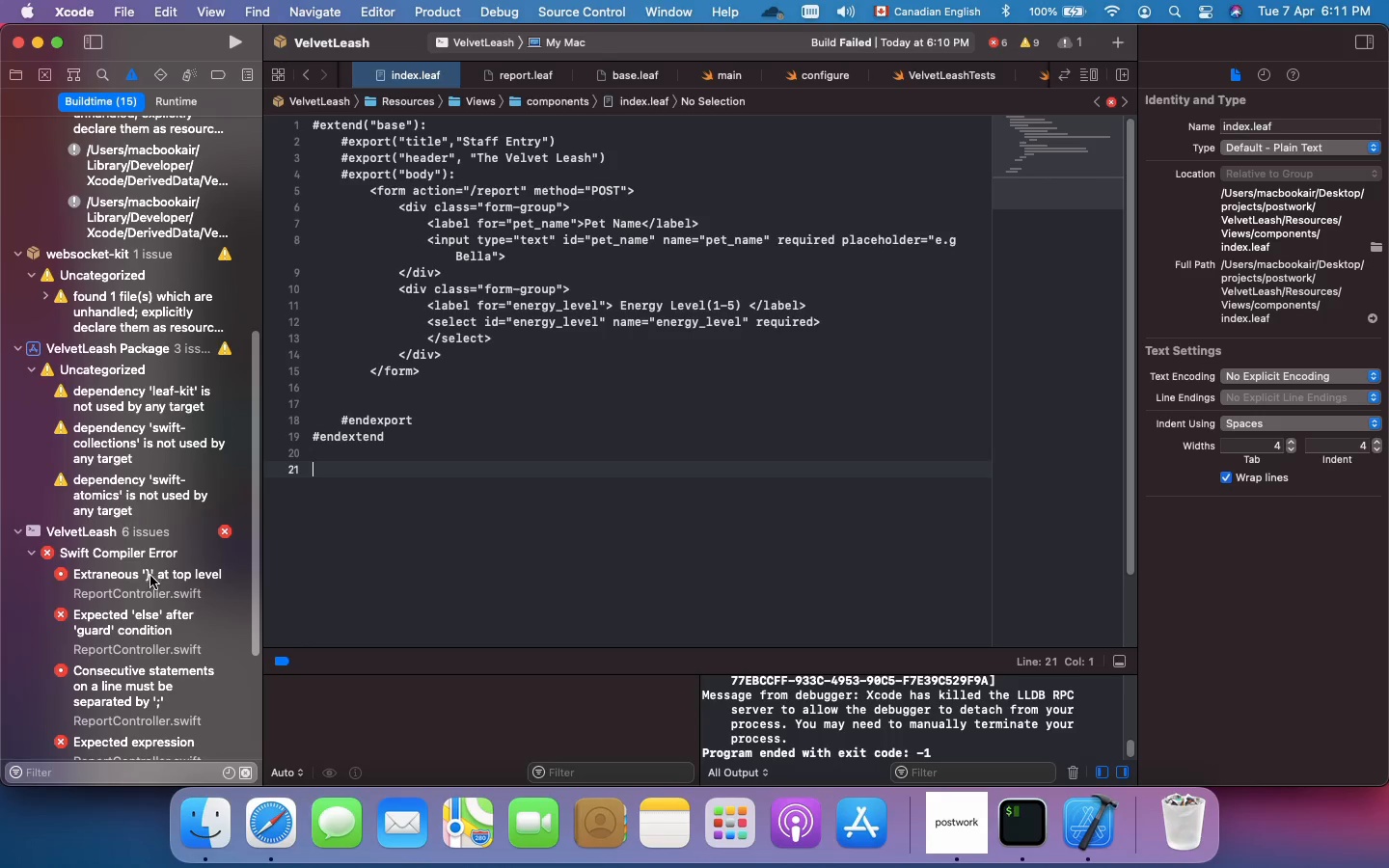 
left_click([150, 577])
 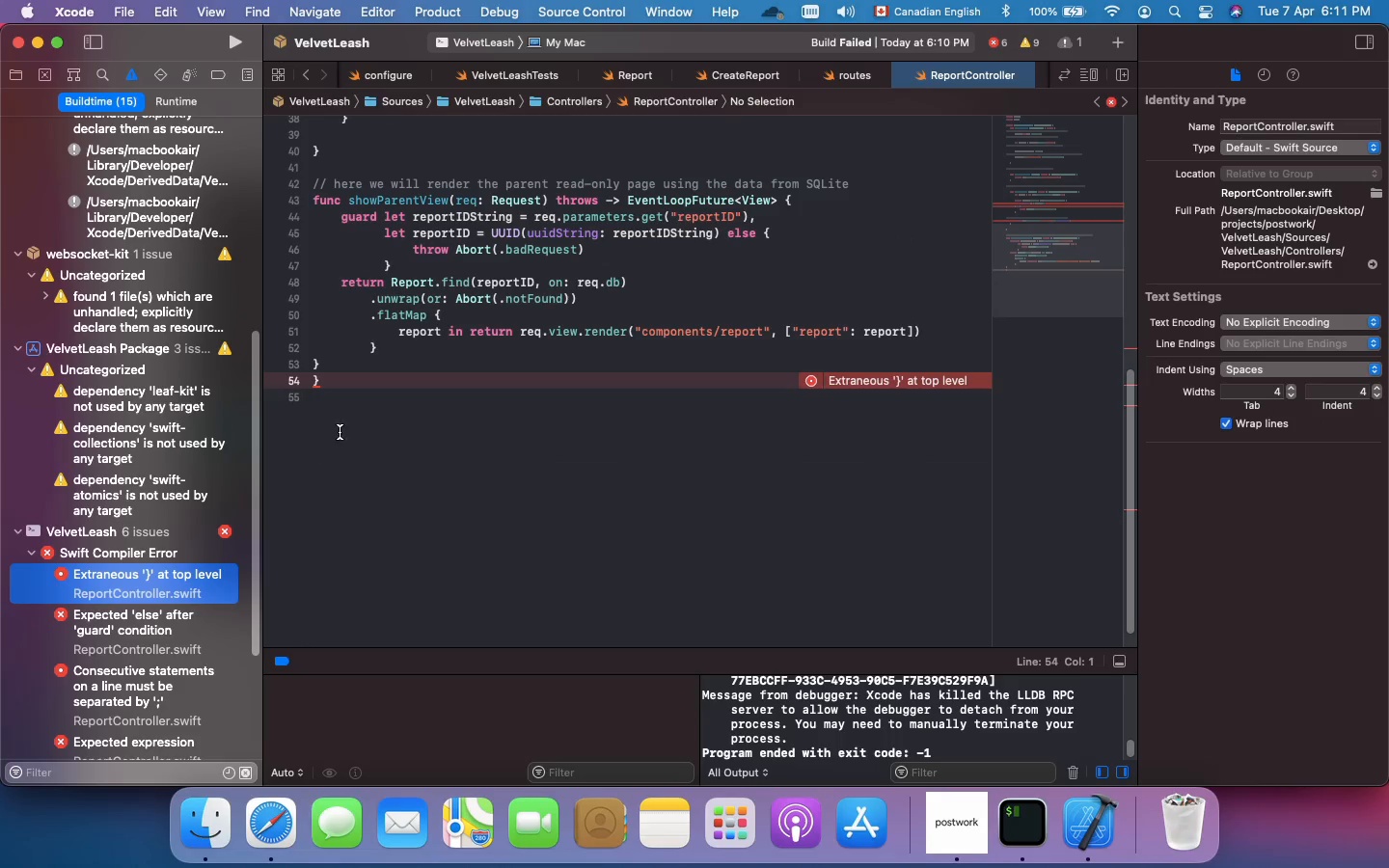 
left_click([350, 391])
 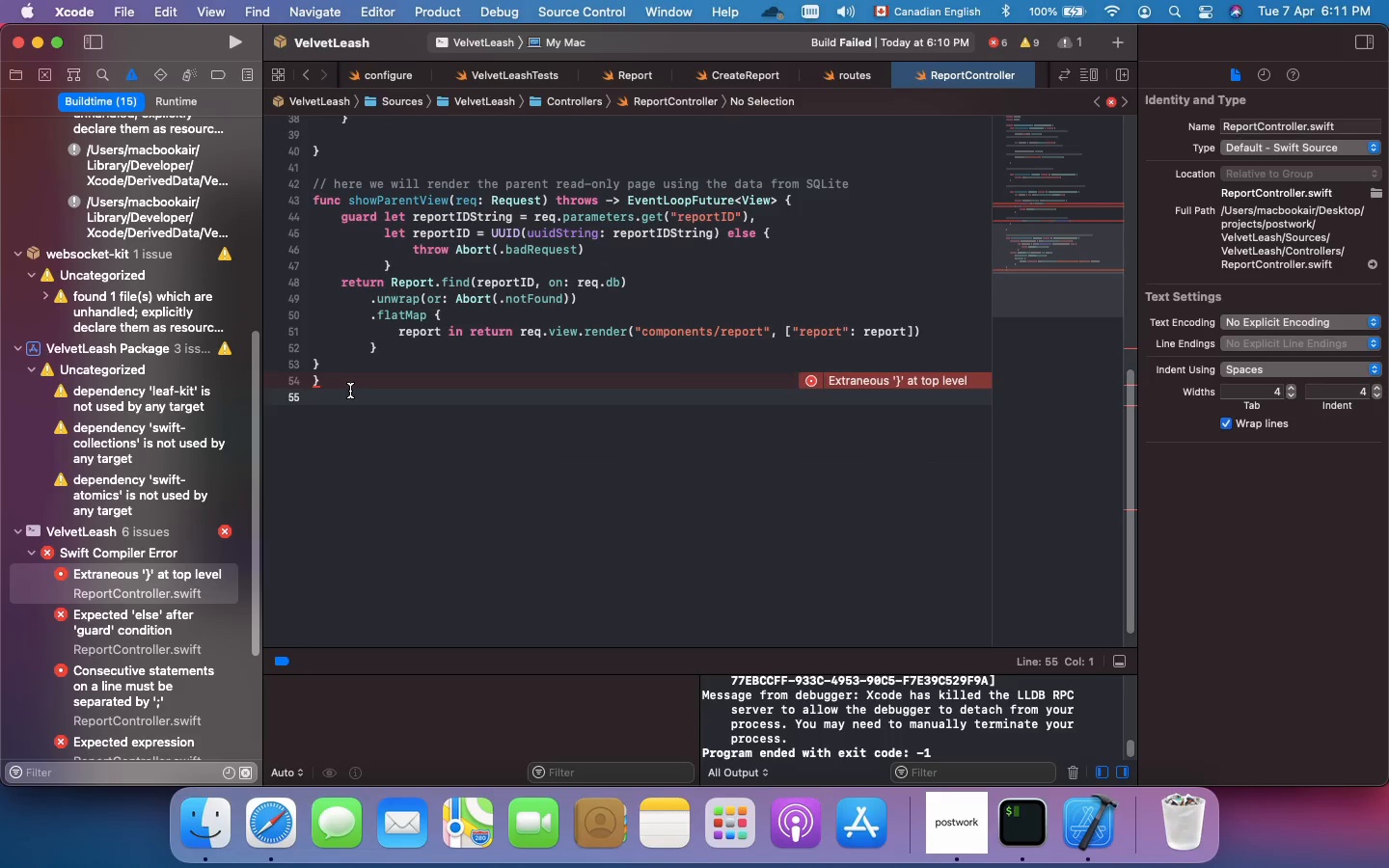 
key(Backspace)
 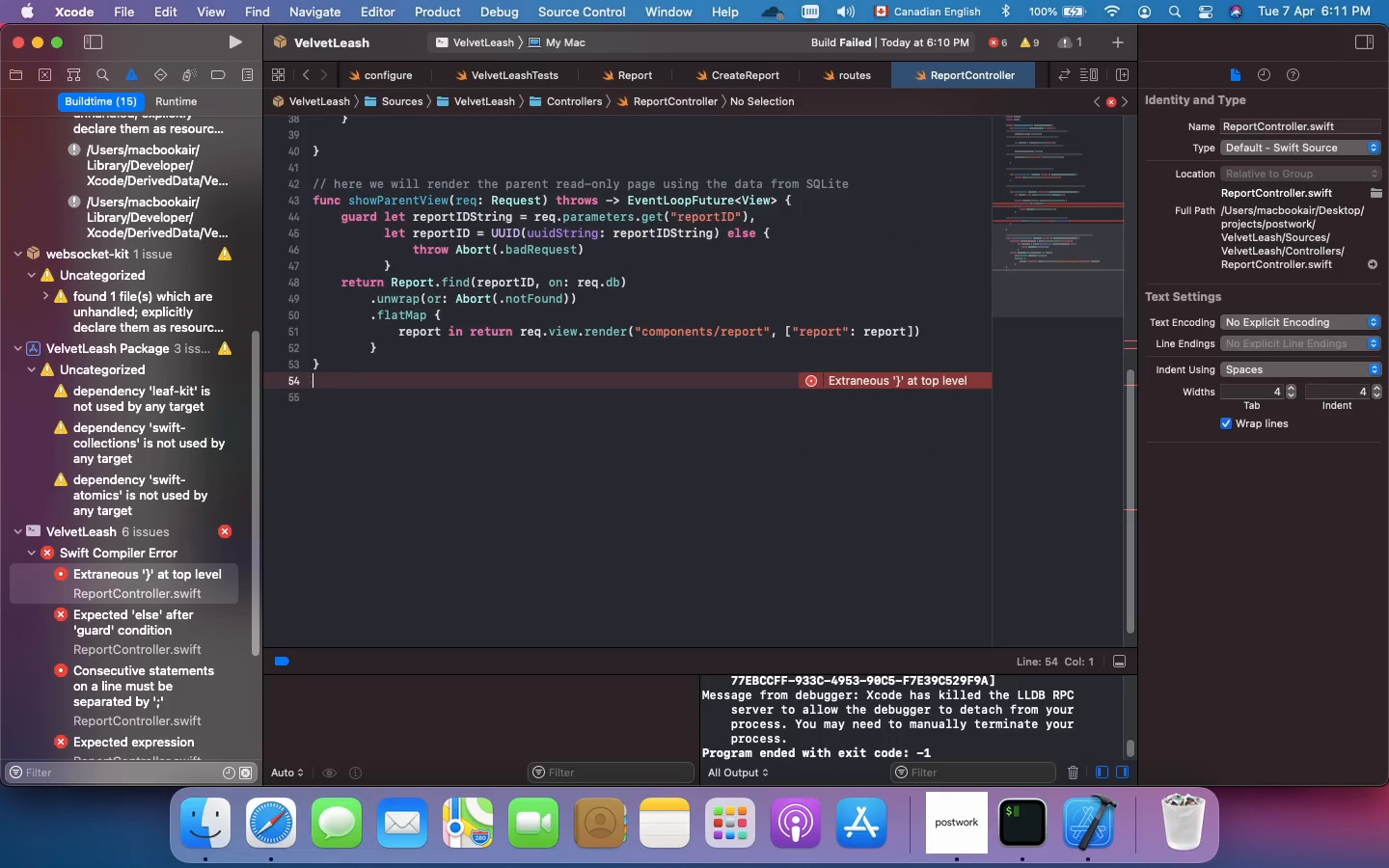 
key(Backspace)
 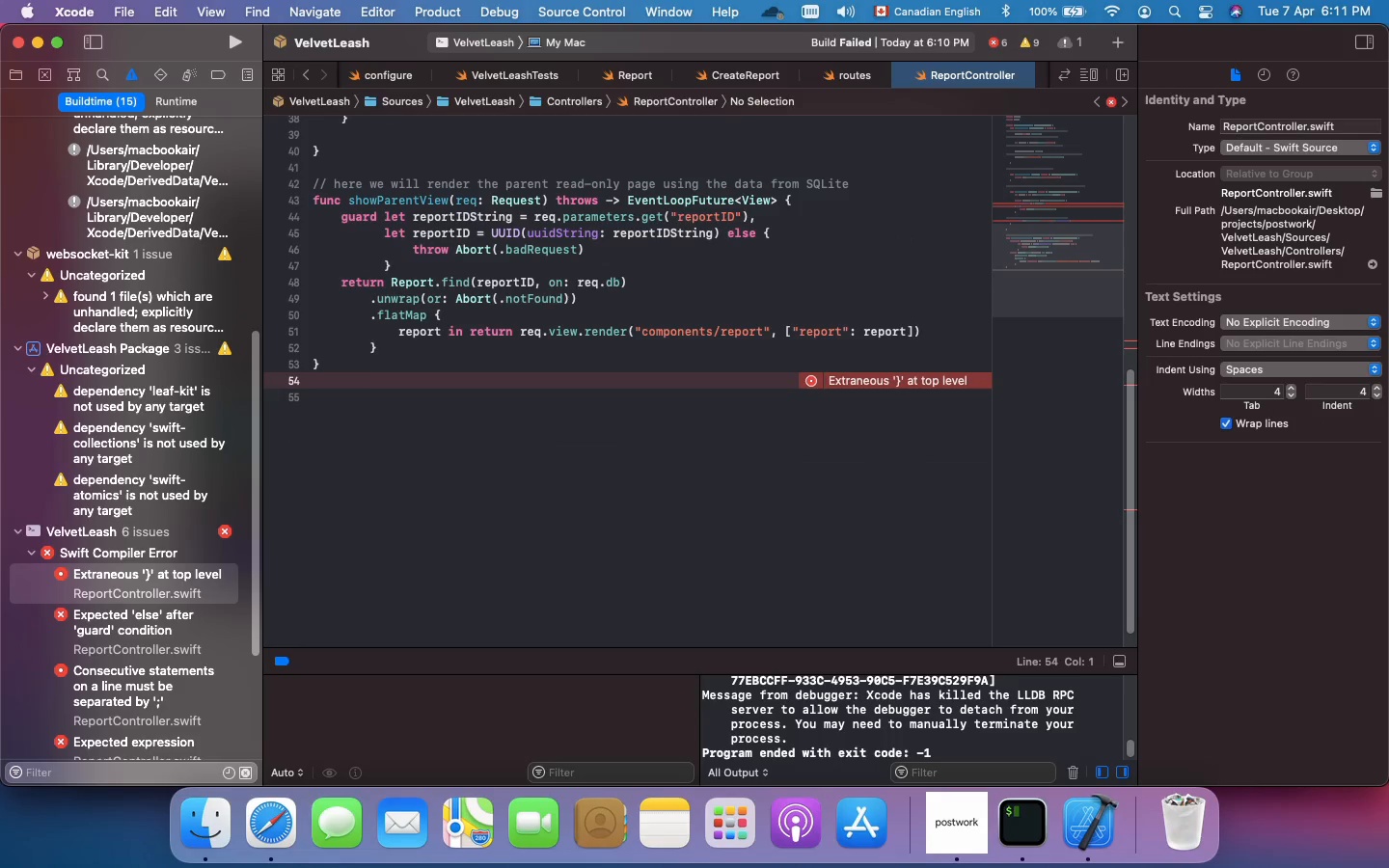 
hold_key(key=CommandLeft, duration=0.68)
 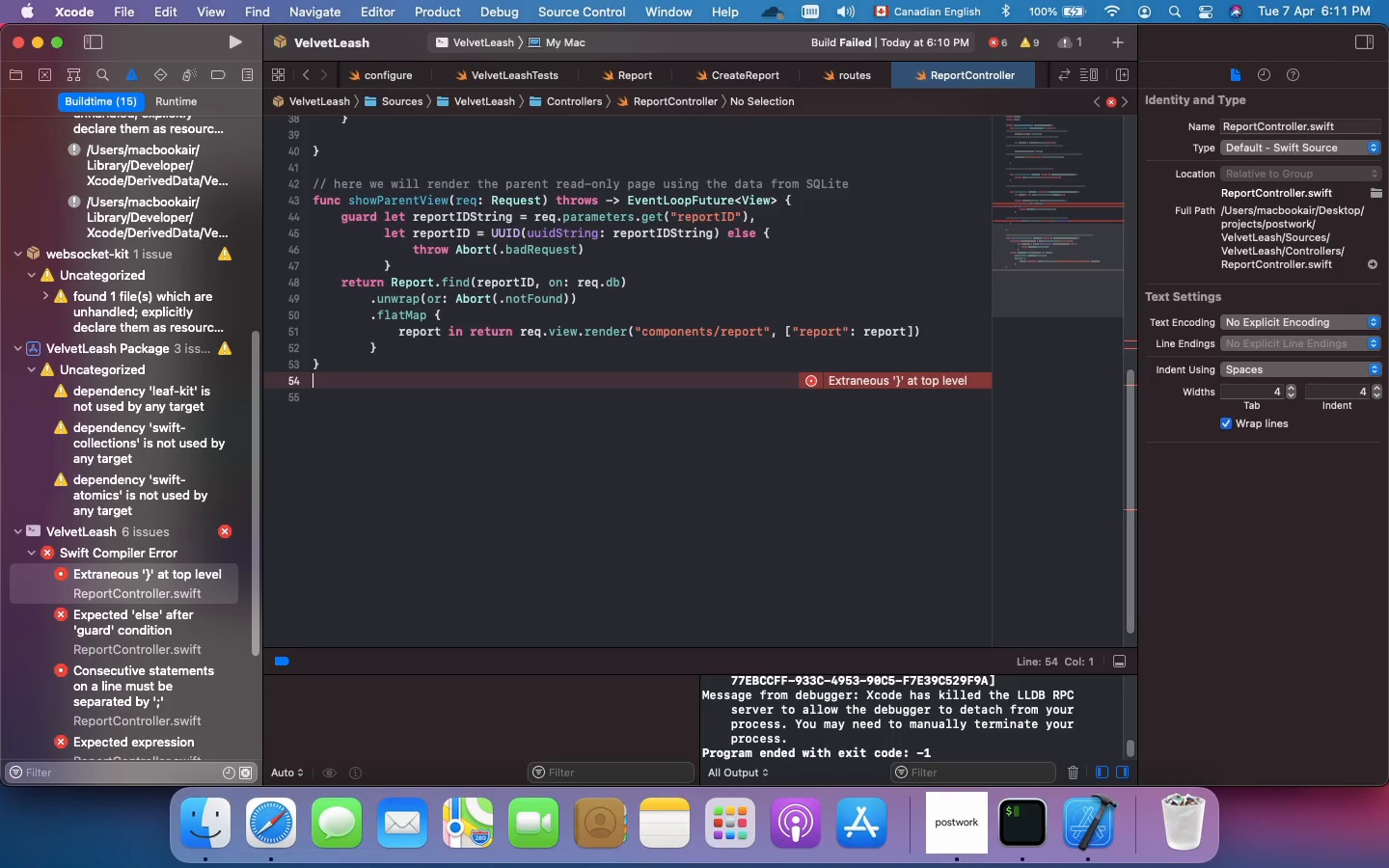 
hold_key(key=S, duration=0.34)
 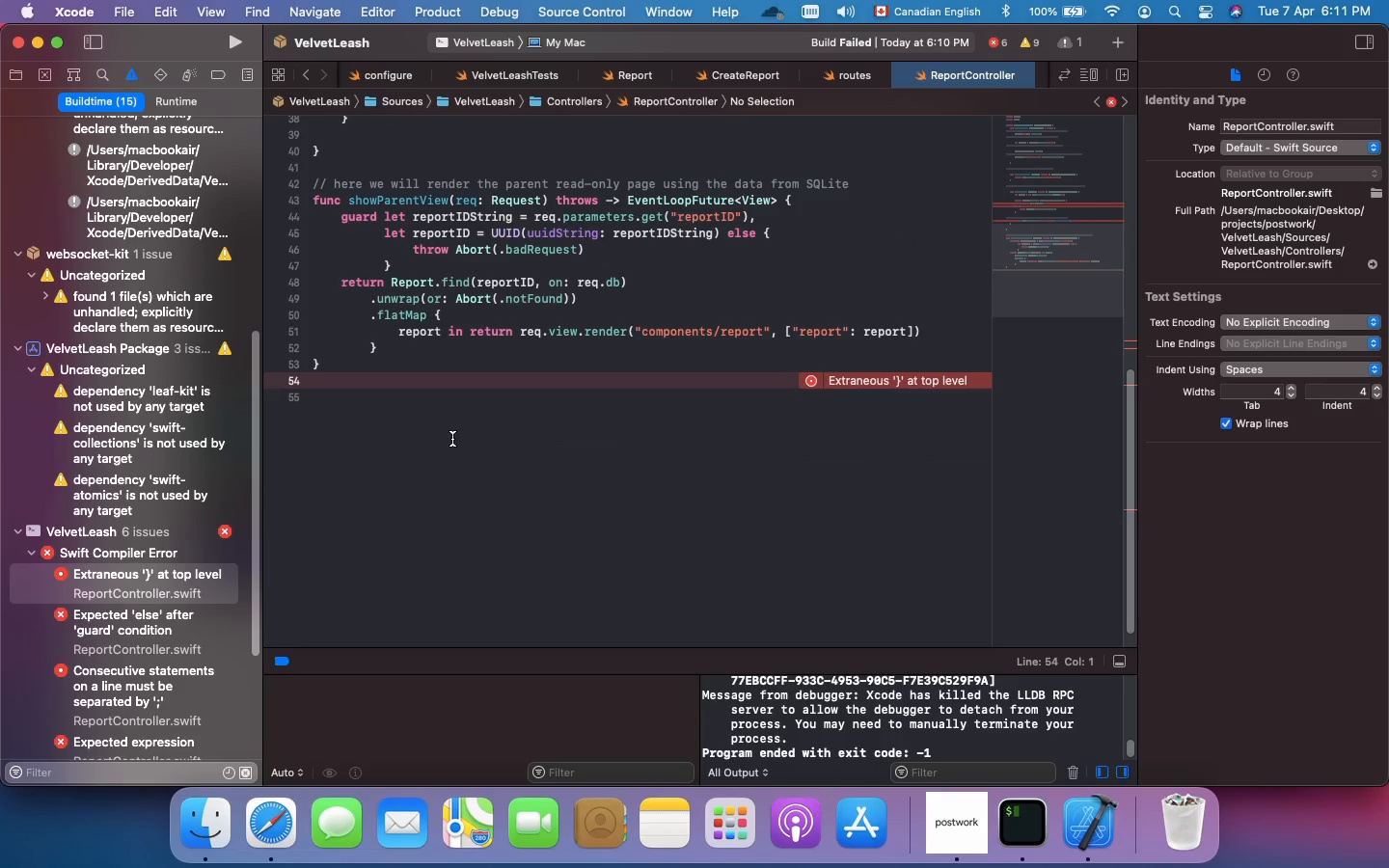 
left_click([453, 445])
 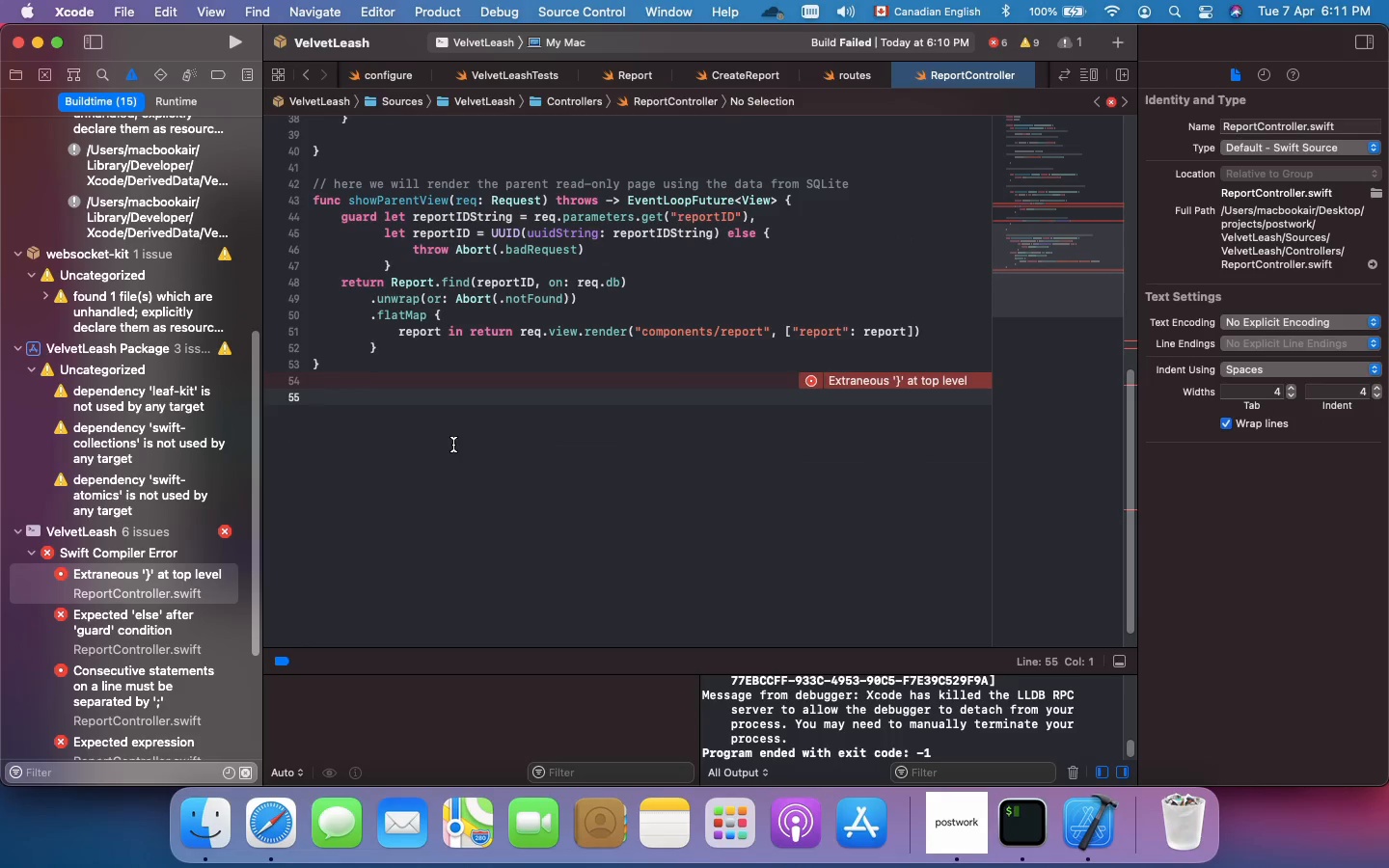 
key(Meta+R)
 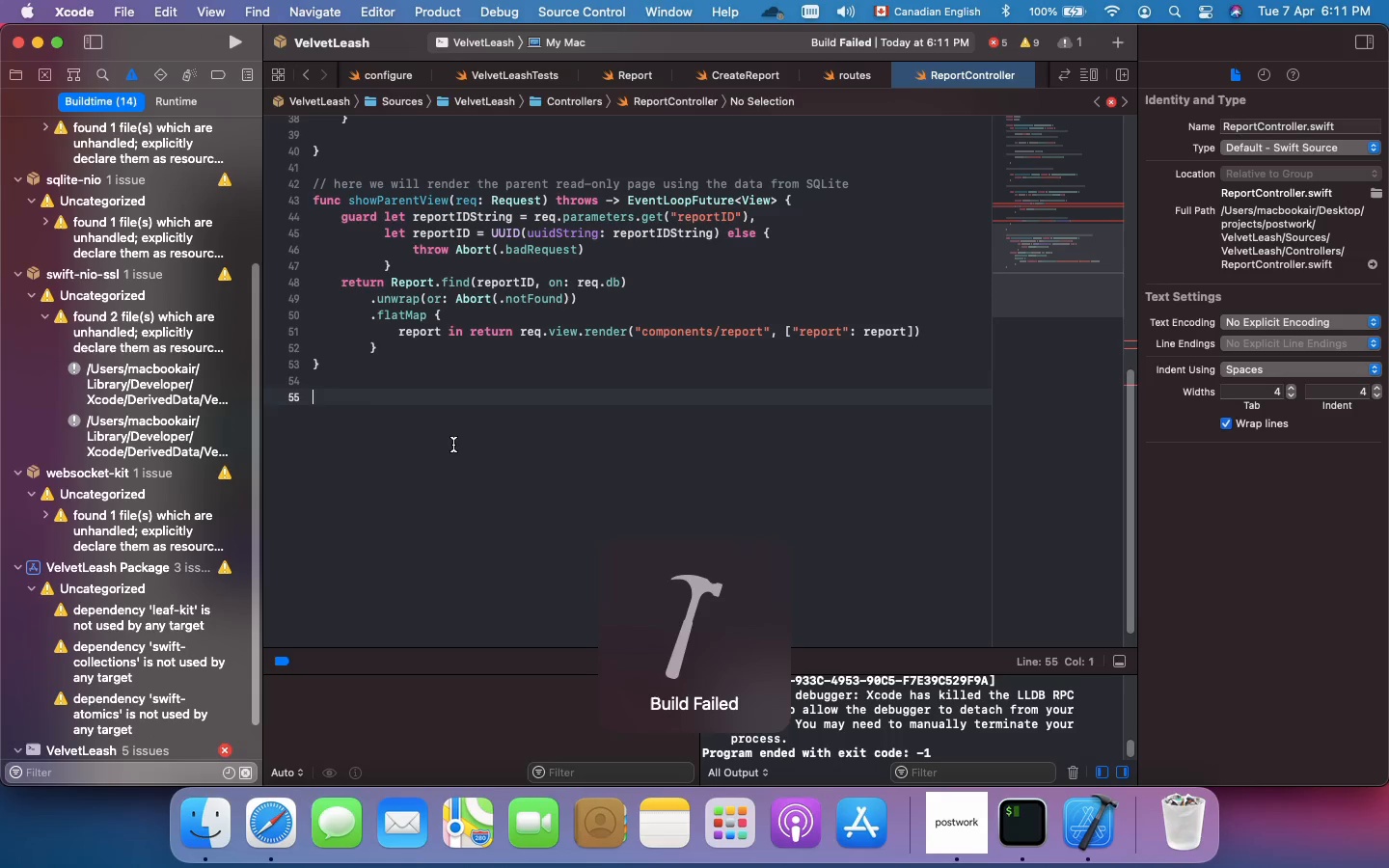 
wait(5.3)
 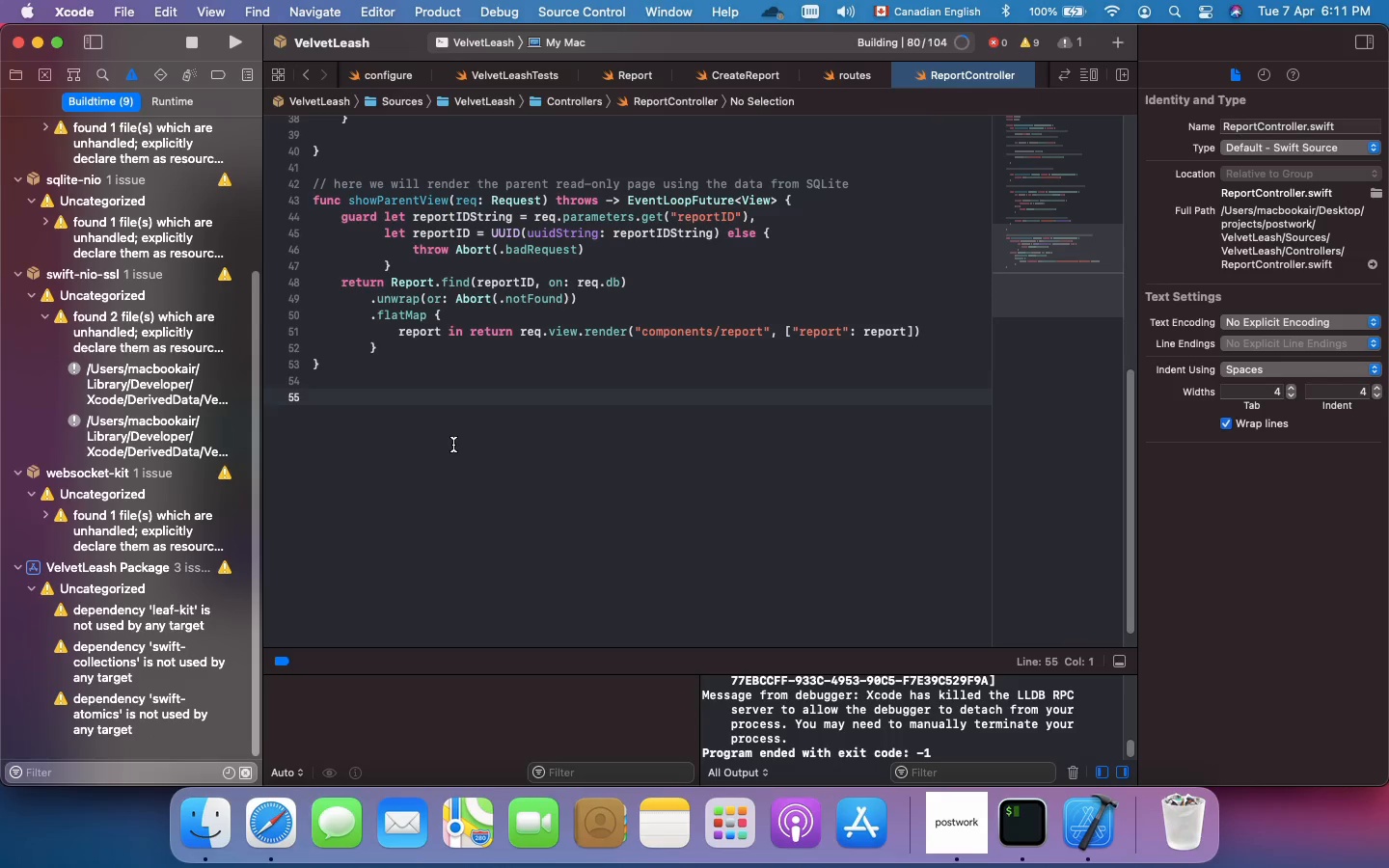 
scroll: coordinate [91, 709], scroll_direction: down, amount: 37.0
 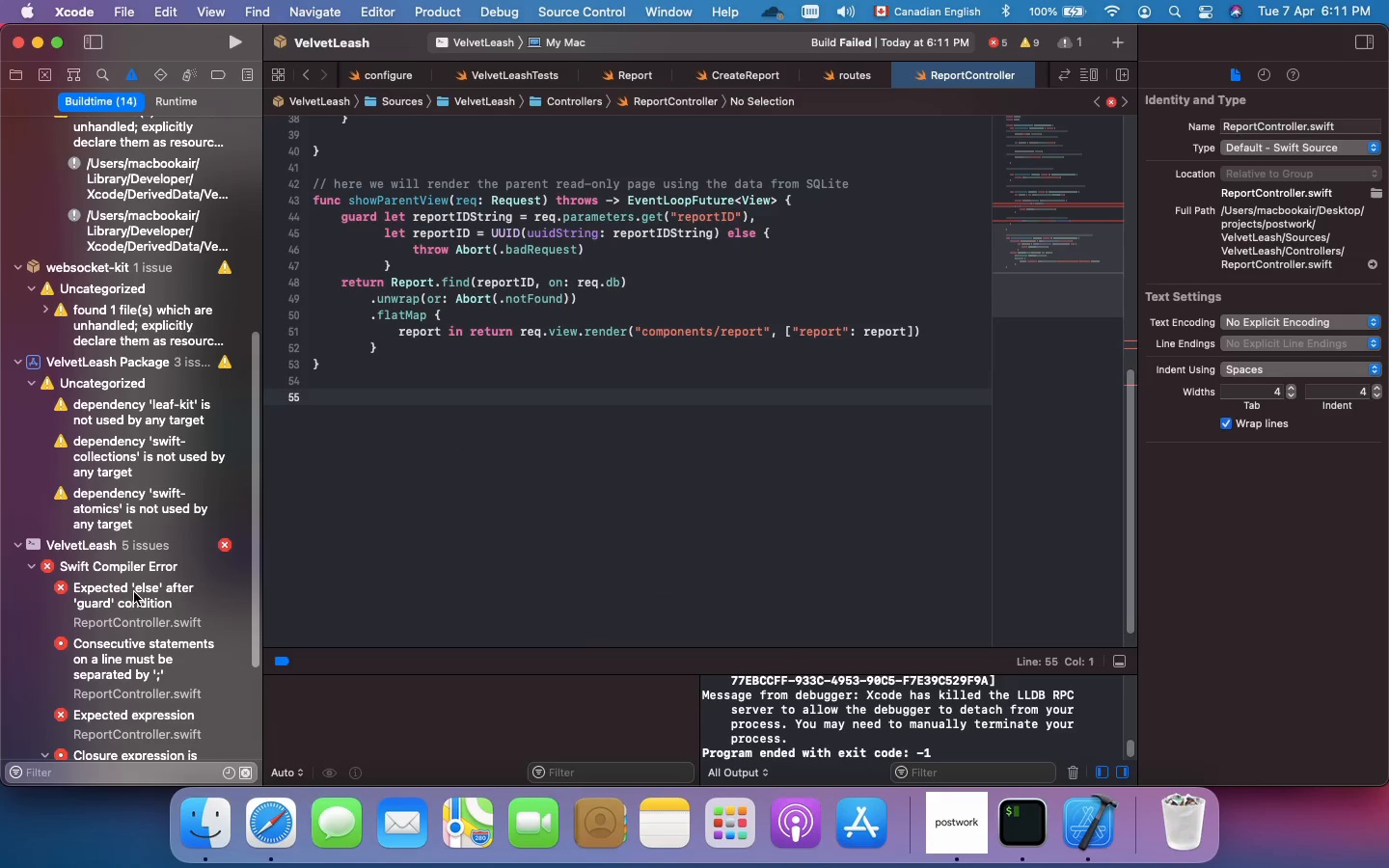 
left_click([134, 592])
 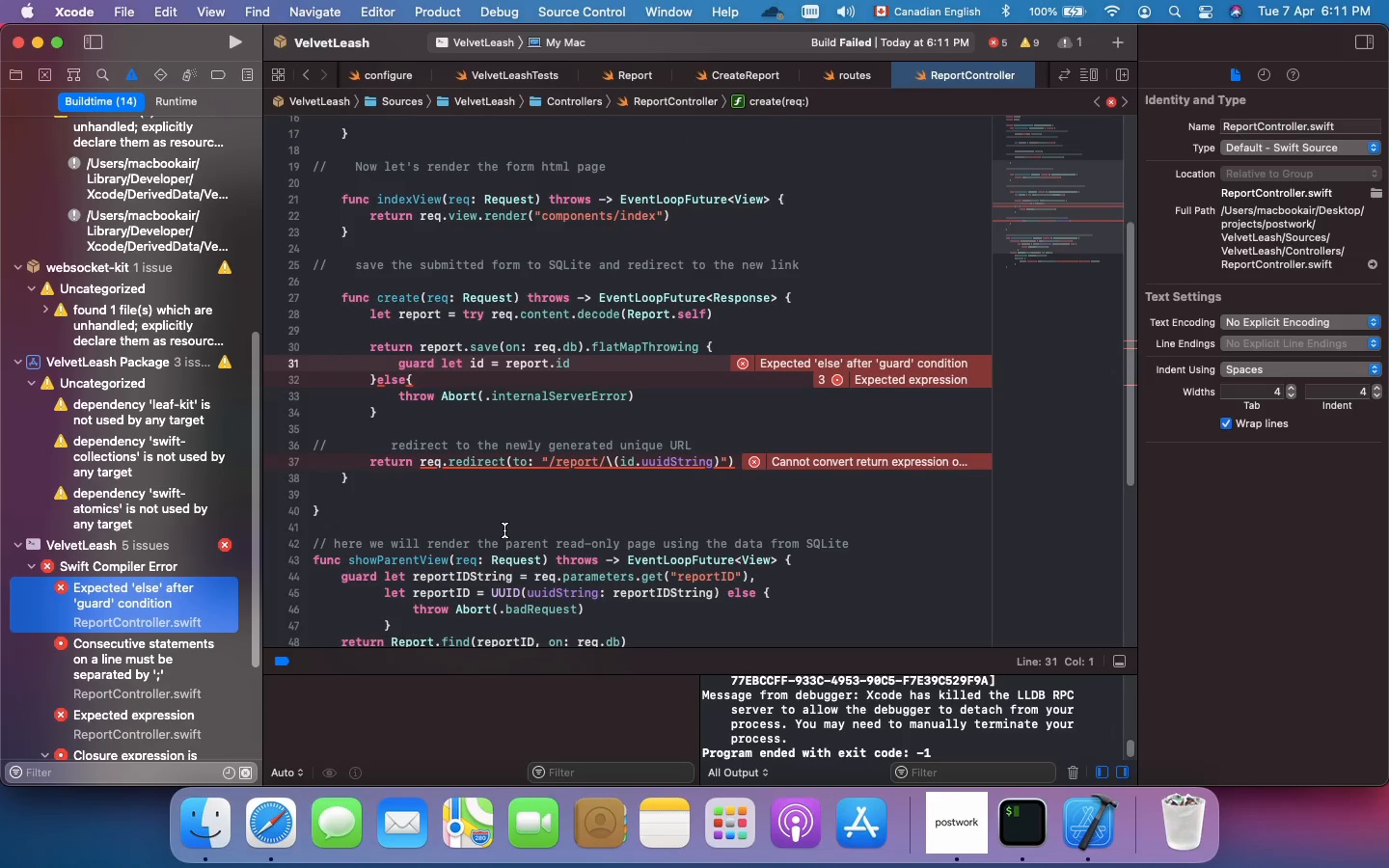 
wait(11.75)
 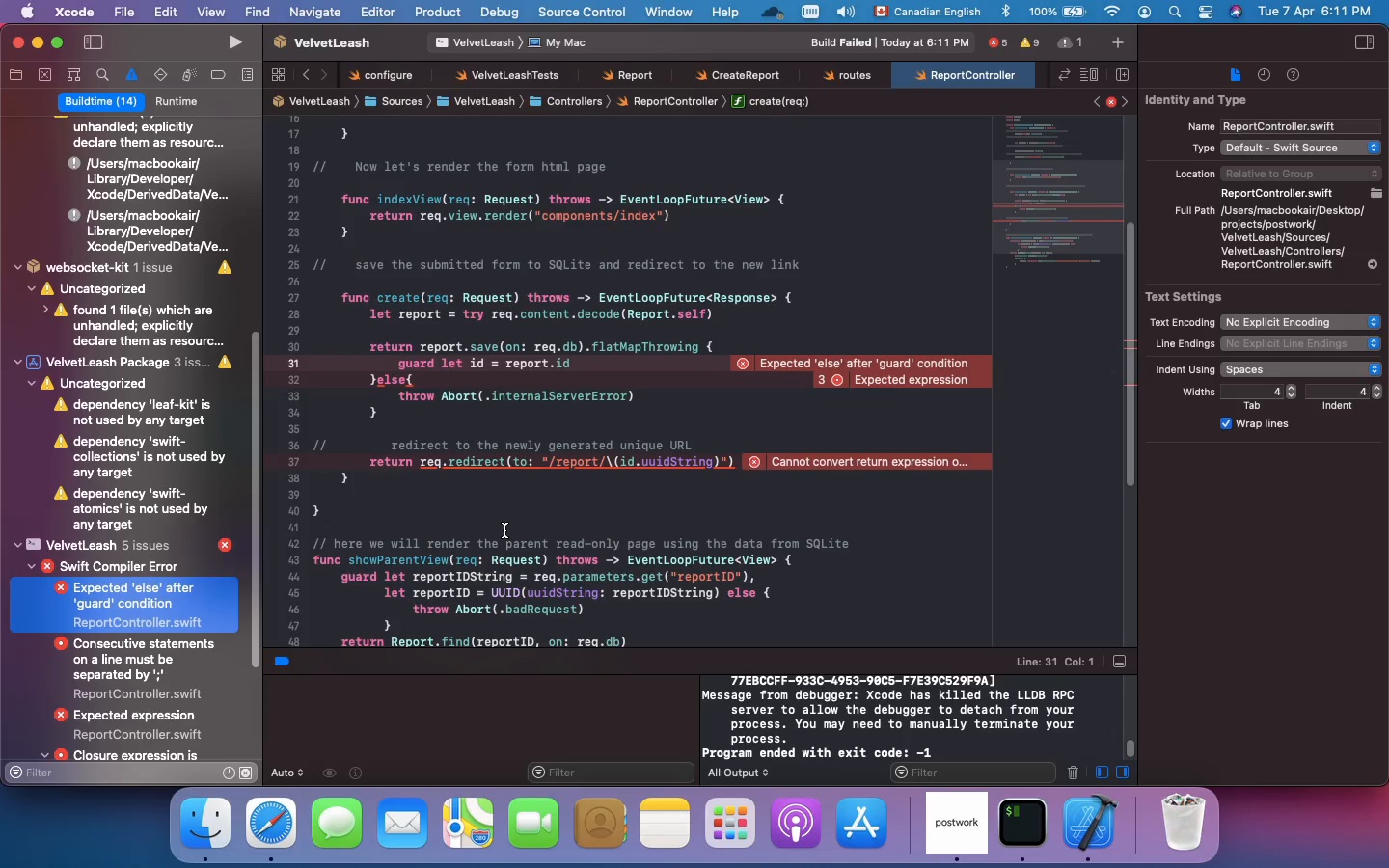 
scroll: coordinate [603, 469], scroll_direction: down, amount: 49.0
 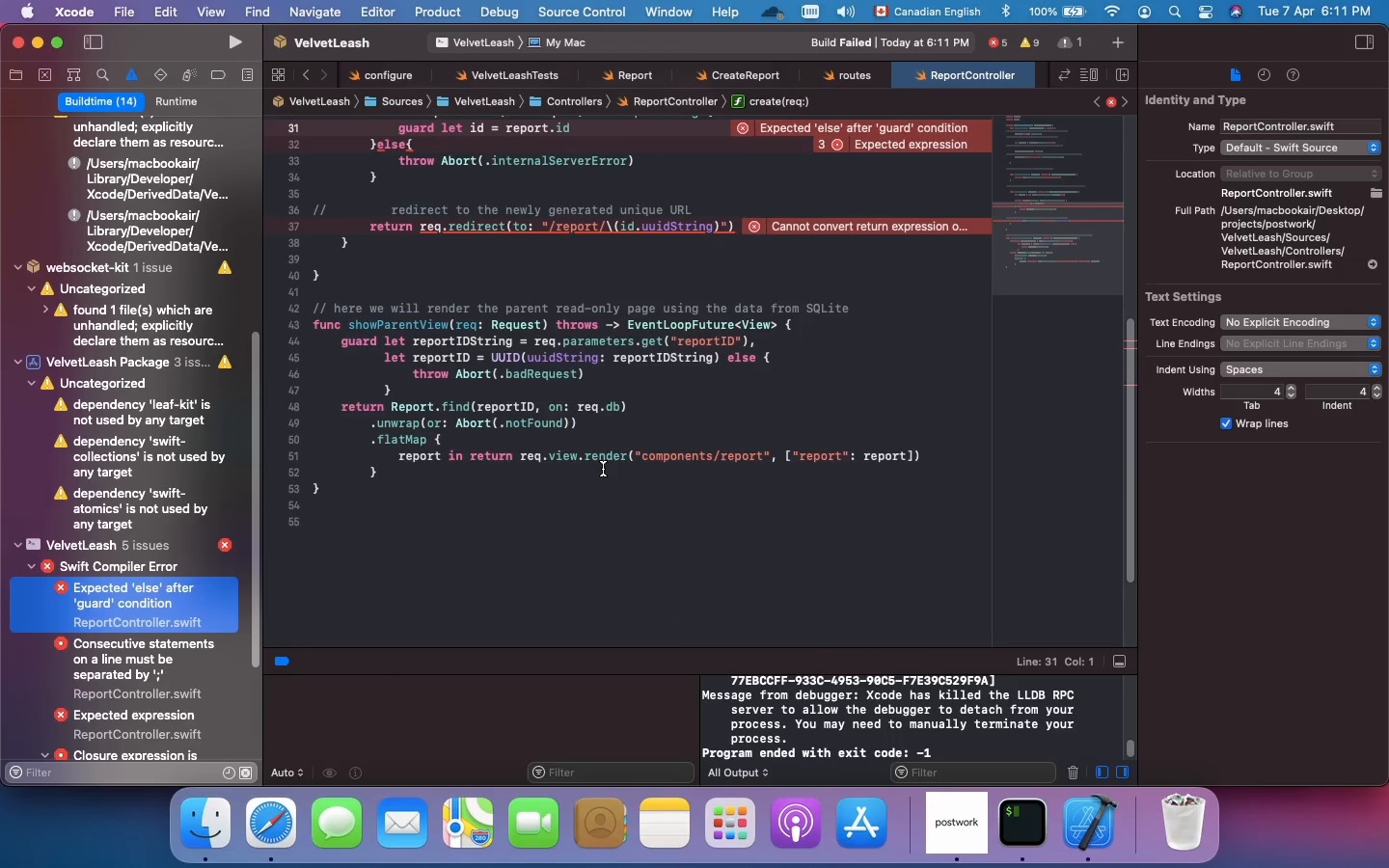 
scroll: coordinate [709, 359], scroll_direction: up, amount: 10.0
 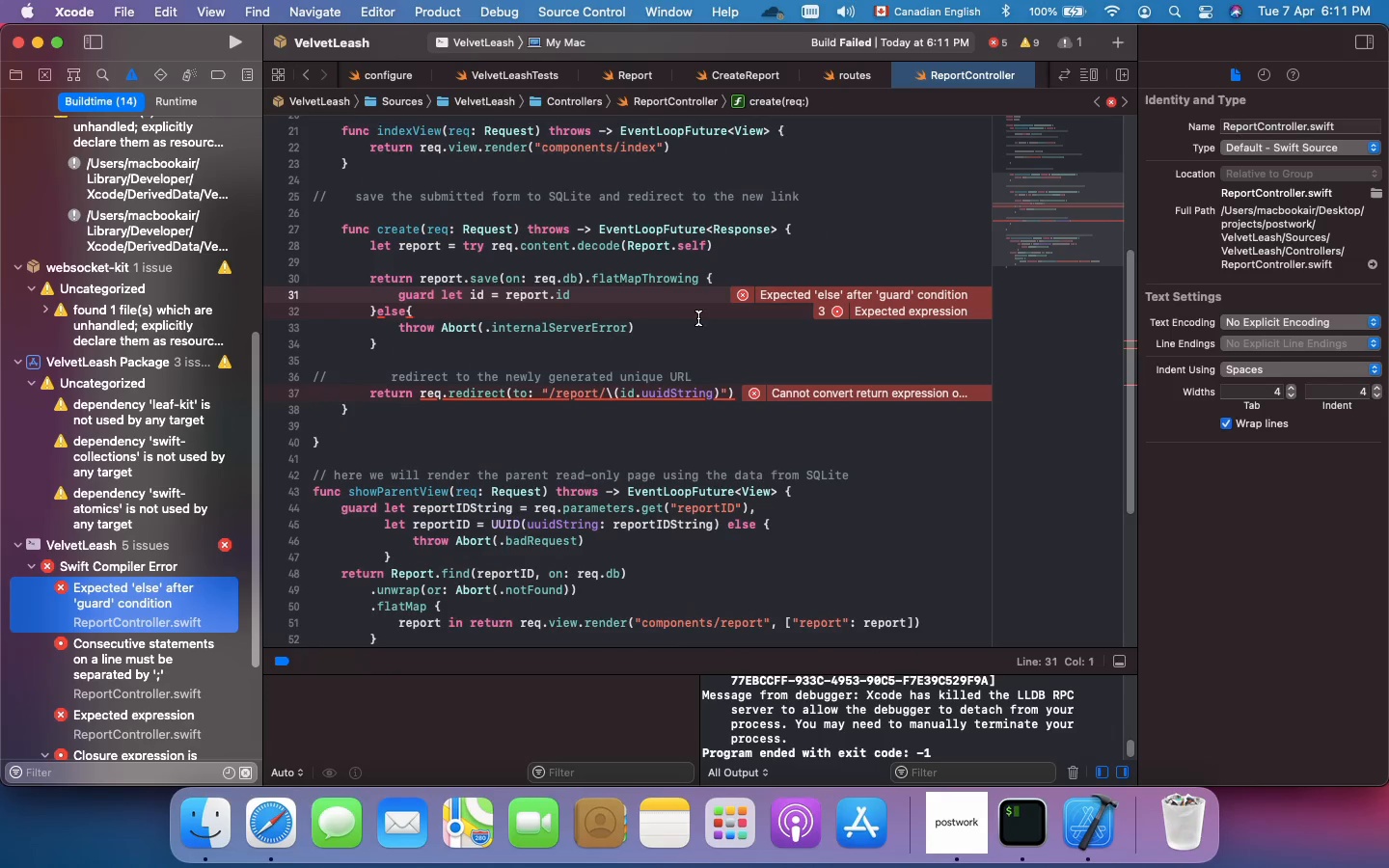 
left_click([666, 314])
 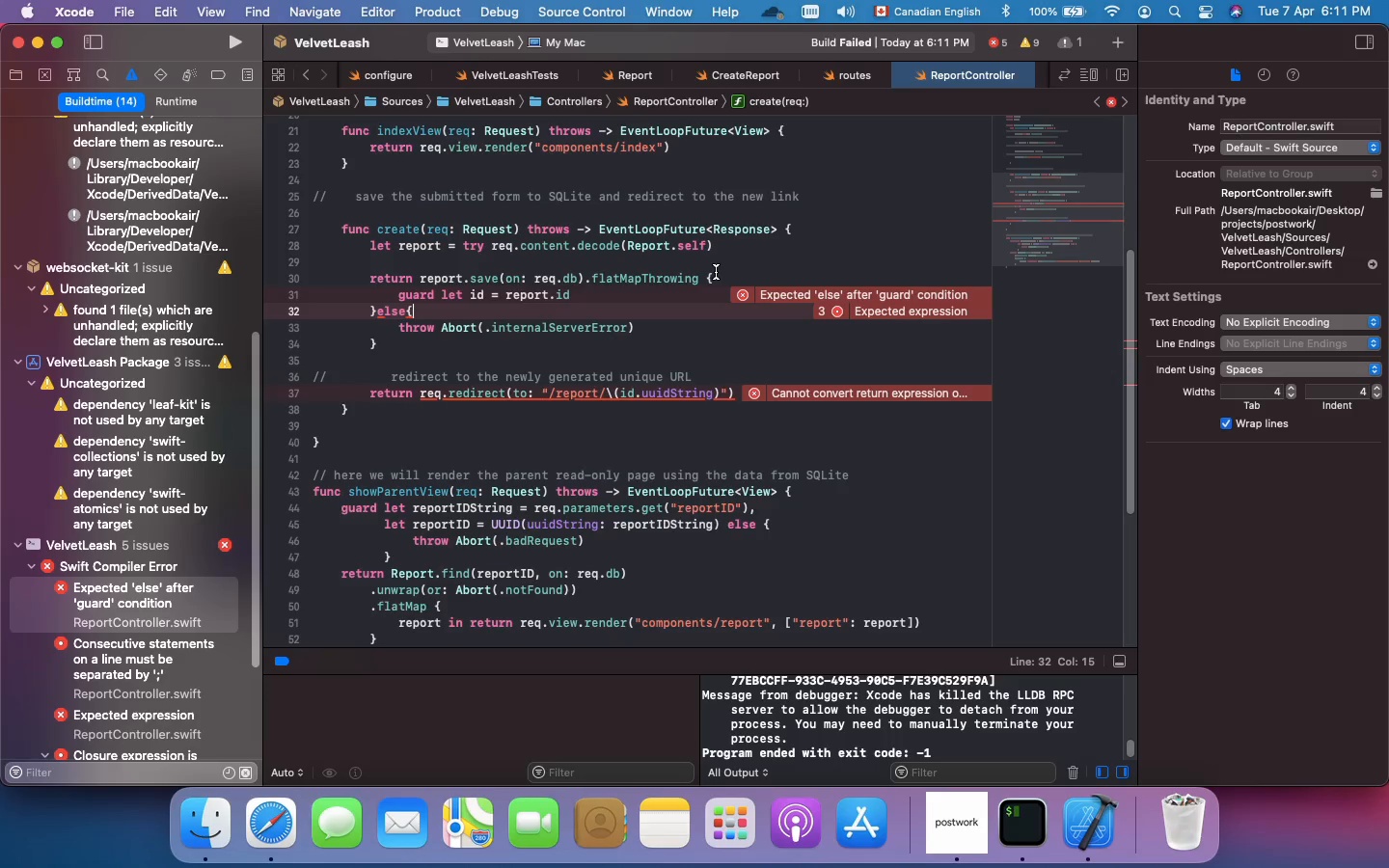 
left_click([716, 276])
 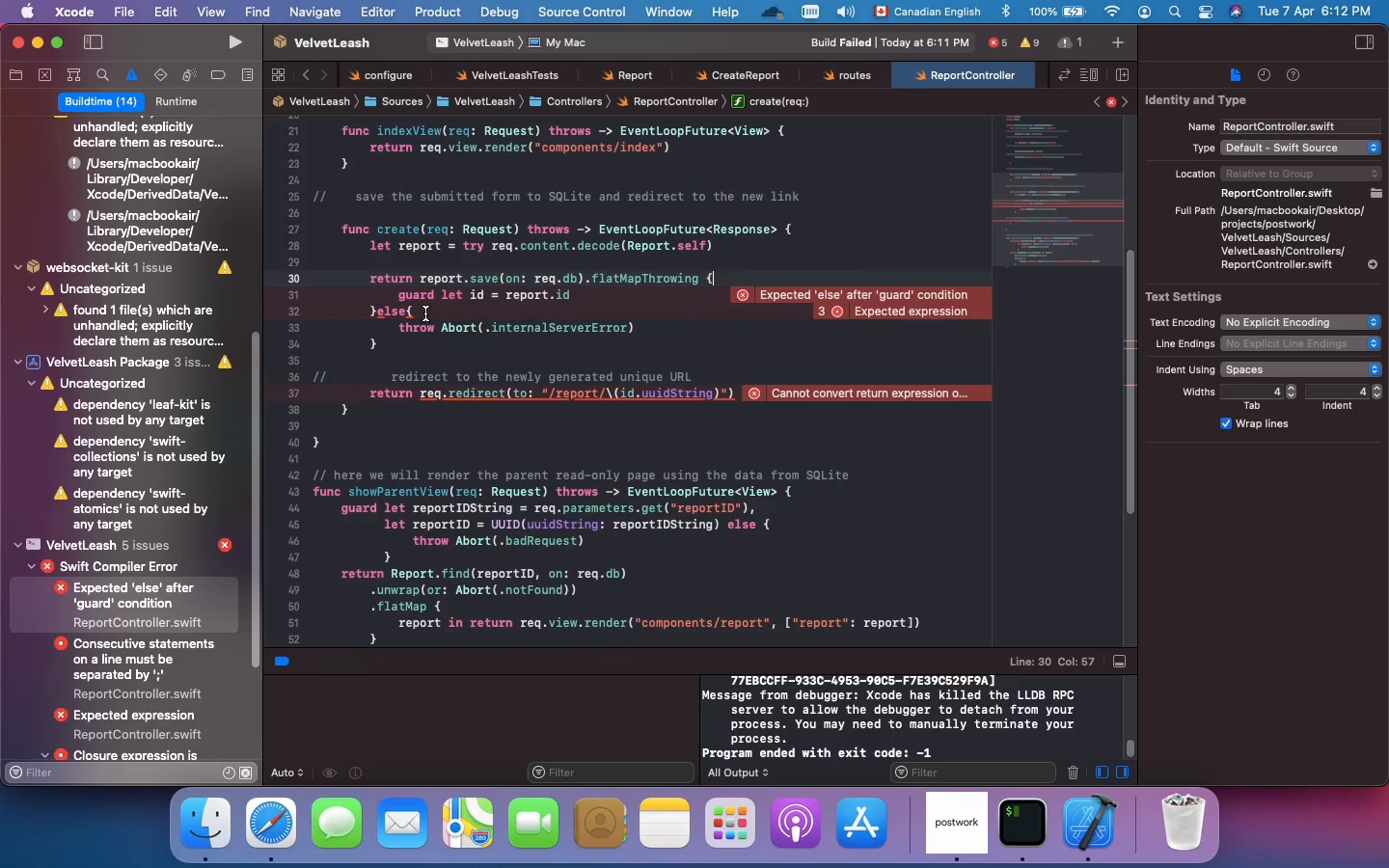 
wait(20.82)
 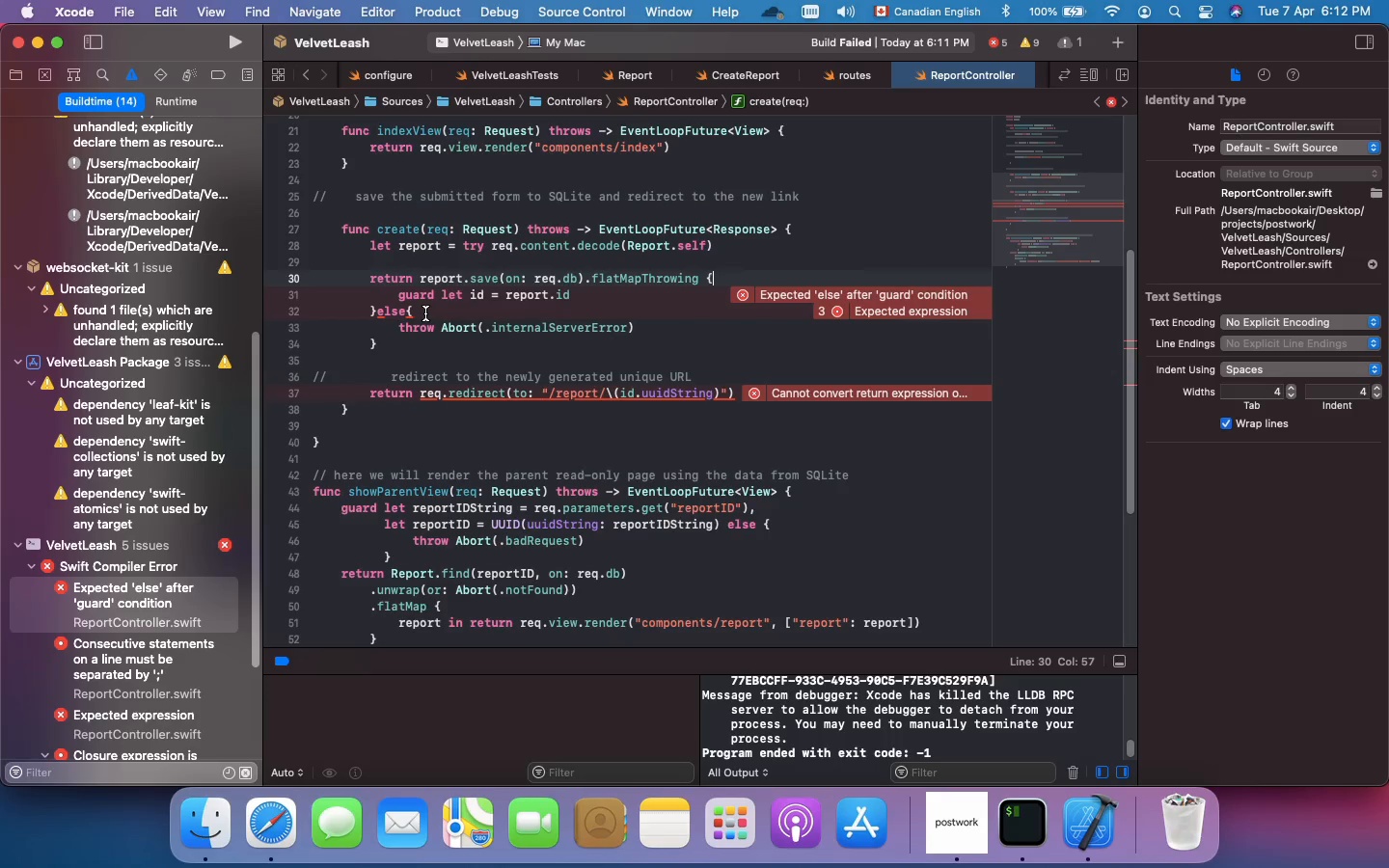 
left_click([884, 309])
 